 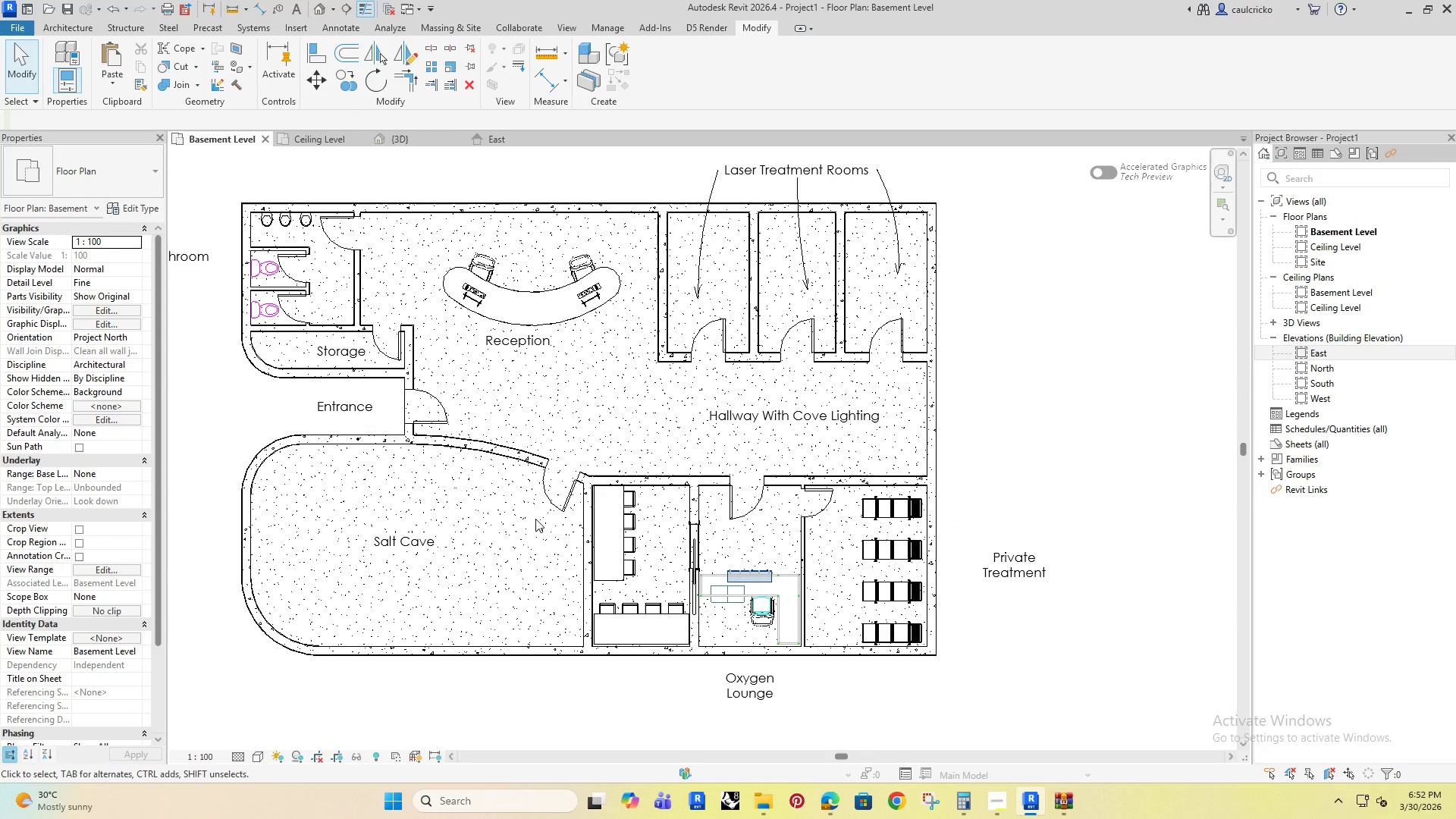 
double_click([422, 140])
 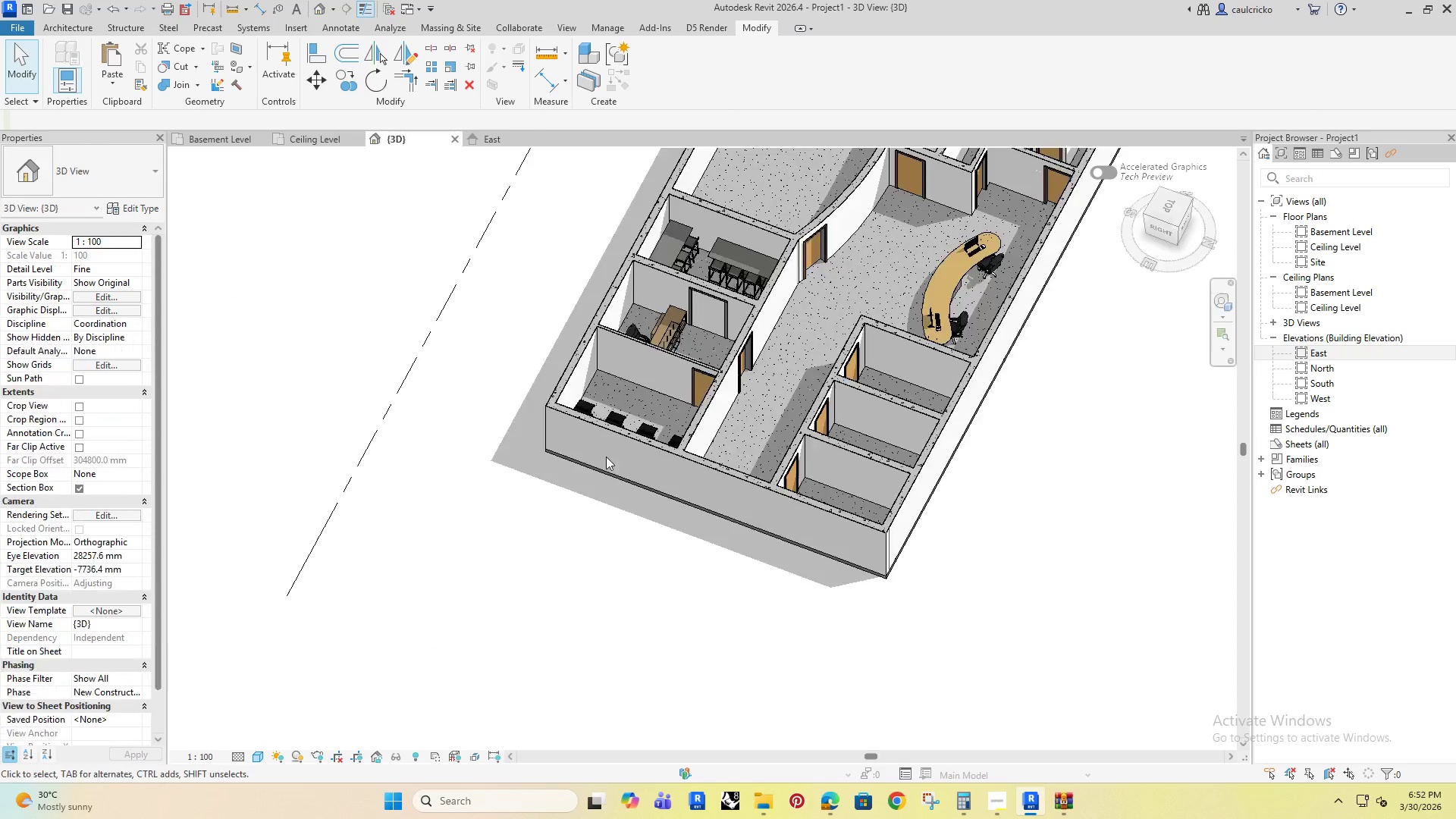 
hold_key(key=ShiftRight, duration=0.62)
 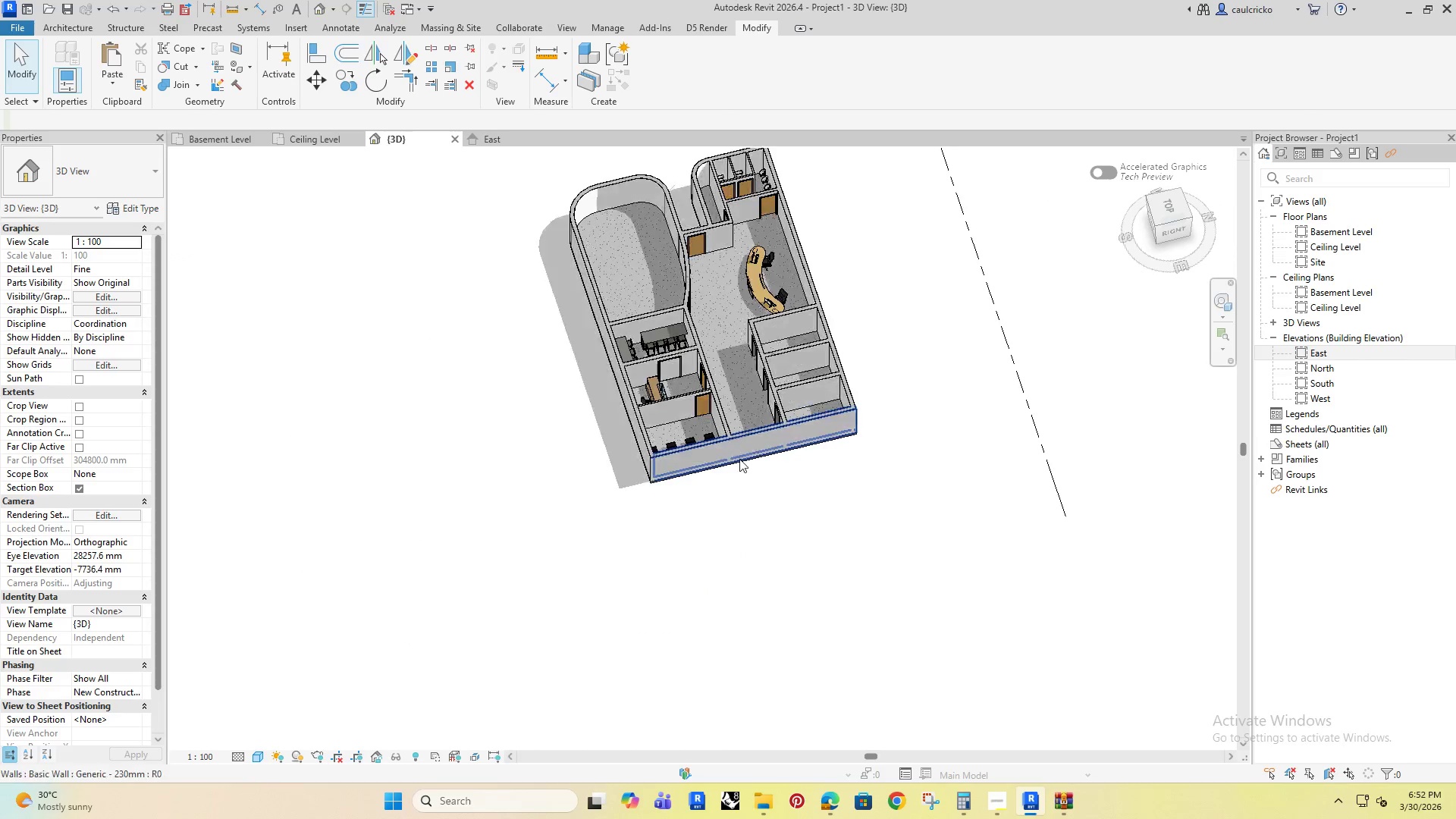 
hold_key(key=ShiftRight, duration=0.44)
 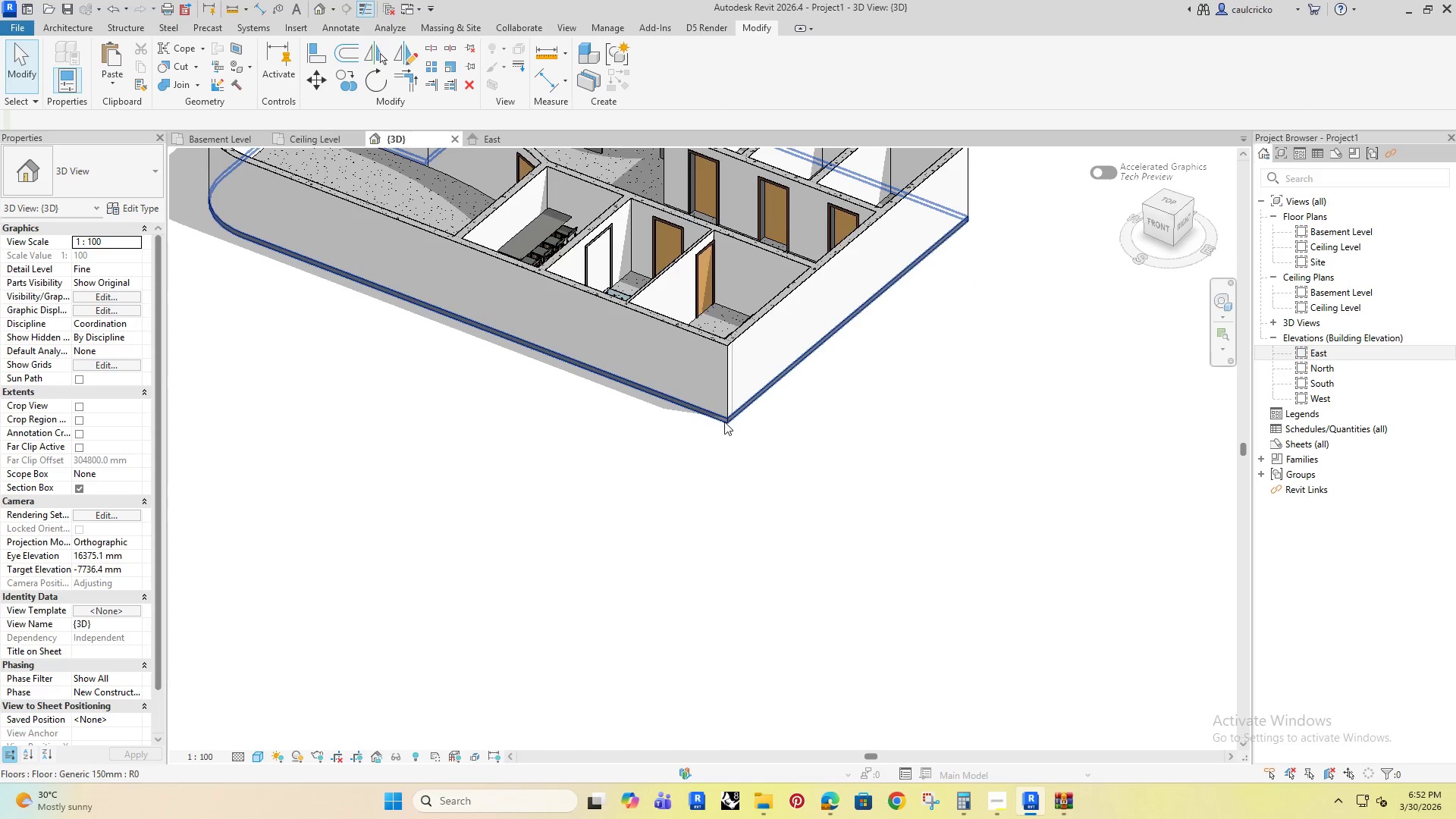 
scroll: coordinate [606, 457], scroll_direction: down, amount: 4.0
 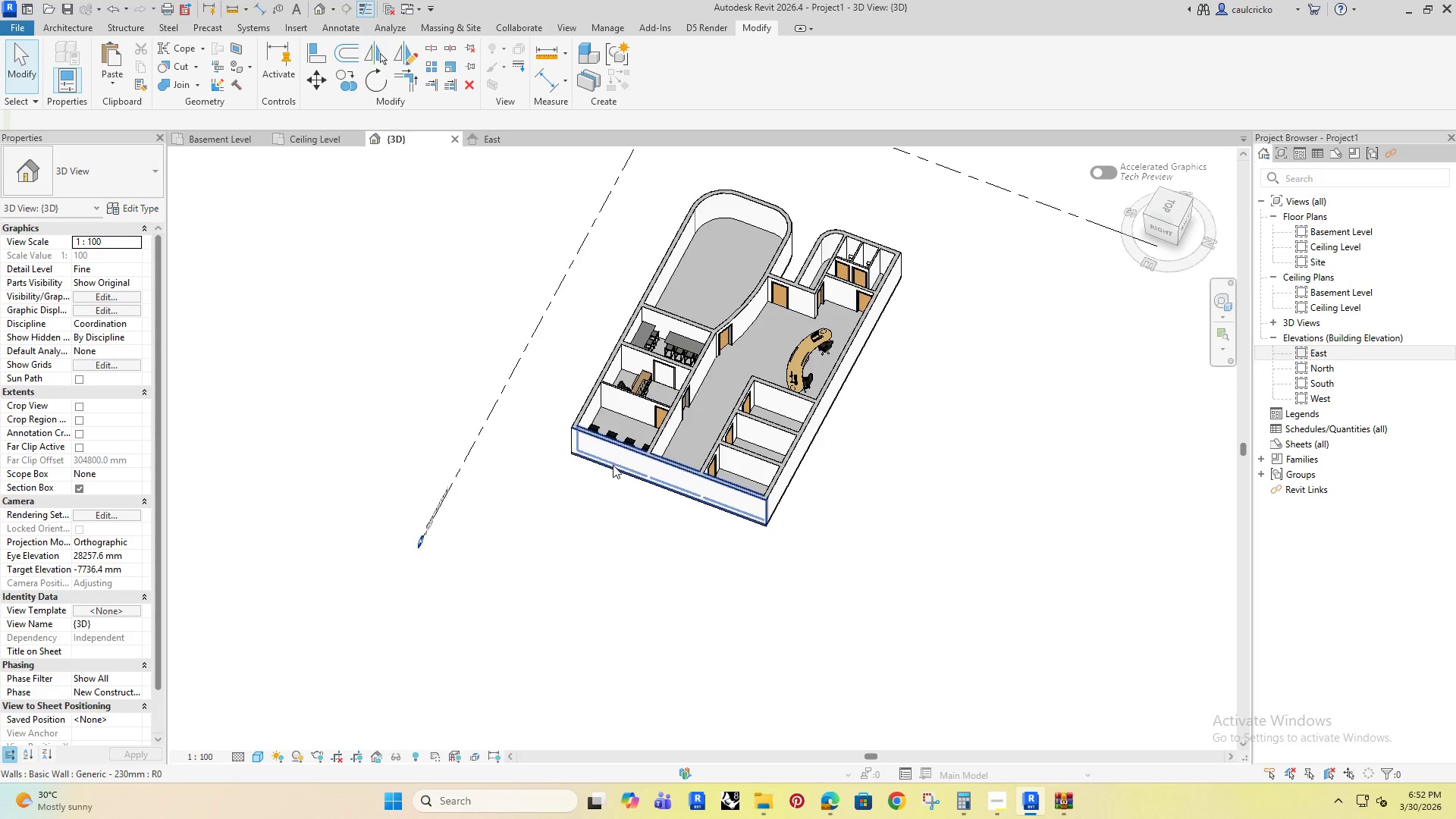 
left_click([724, 422])
 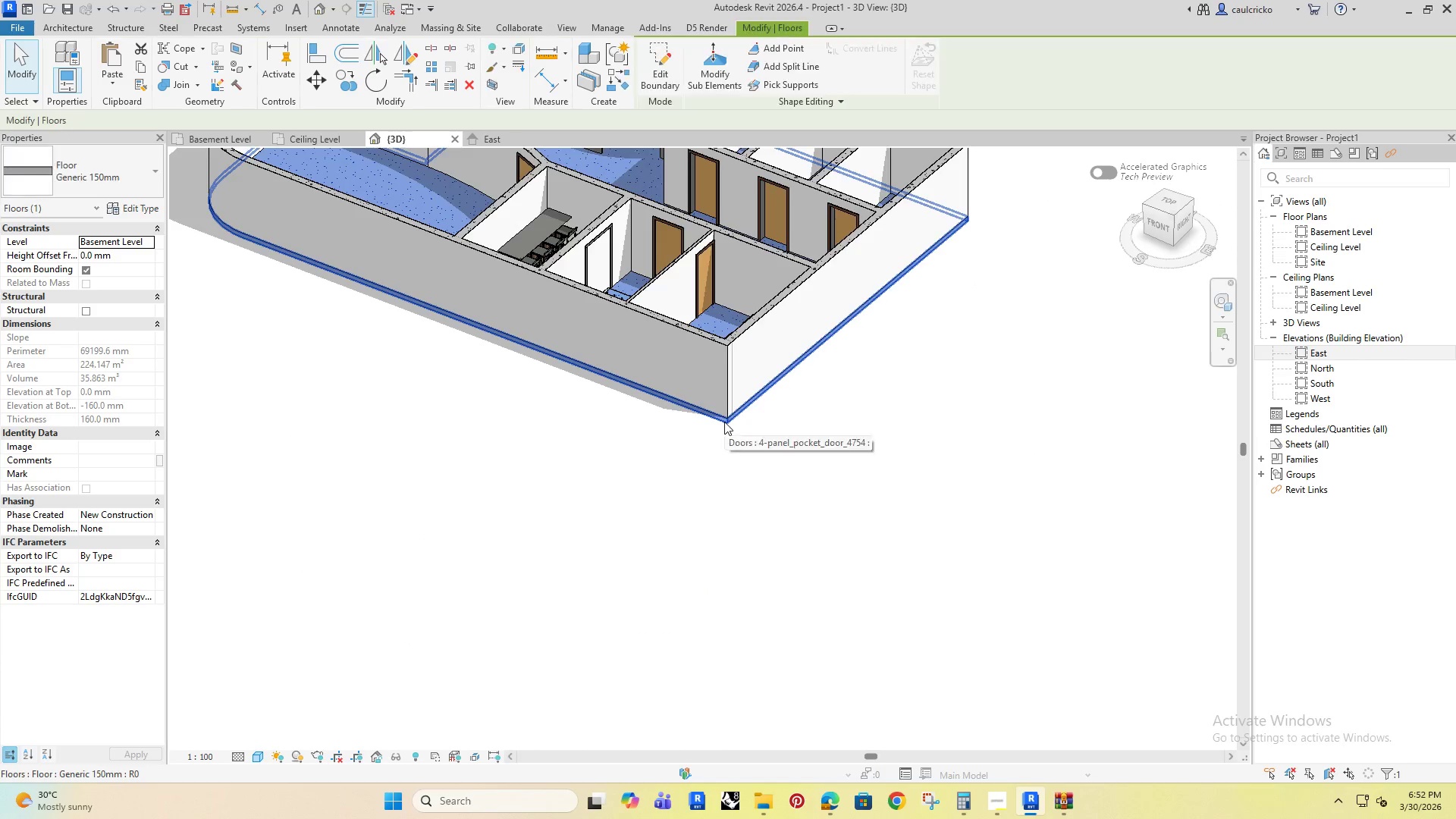 
scroll: coordinate [739, 459], scroll_direction: up, amount: 5.0
 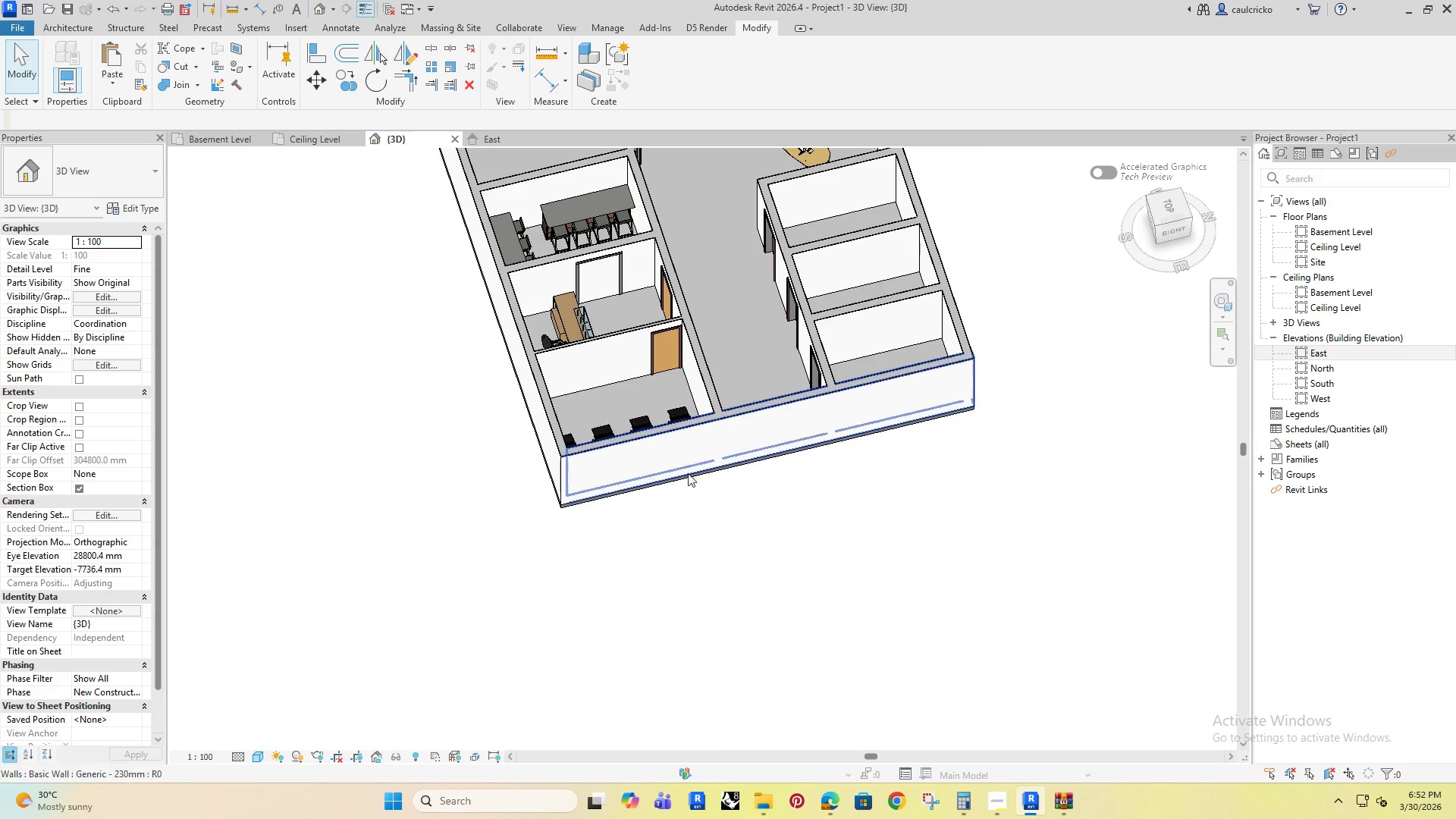 
left_click_drag(start_coordinate=[428, 192], to_coordinate=[1000, 549])
 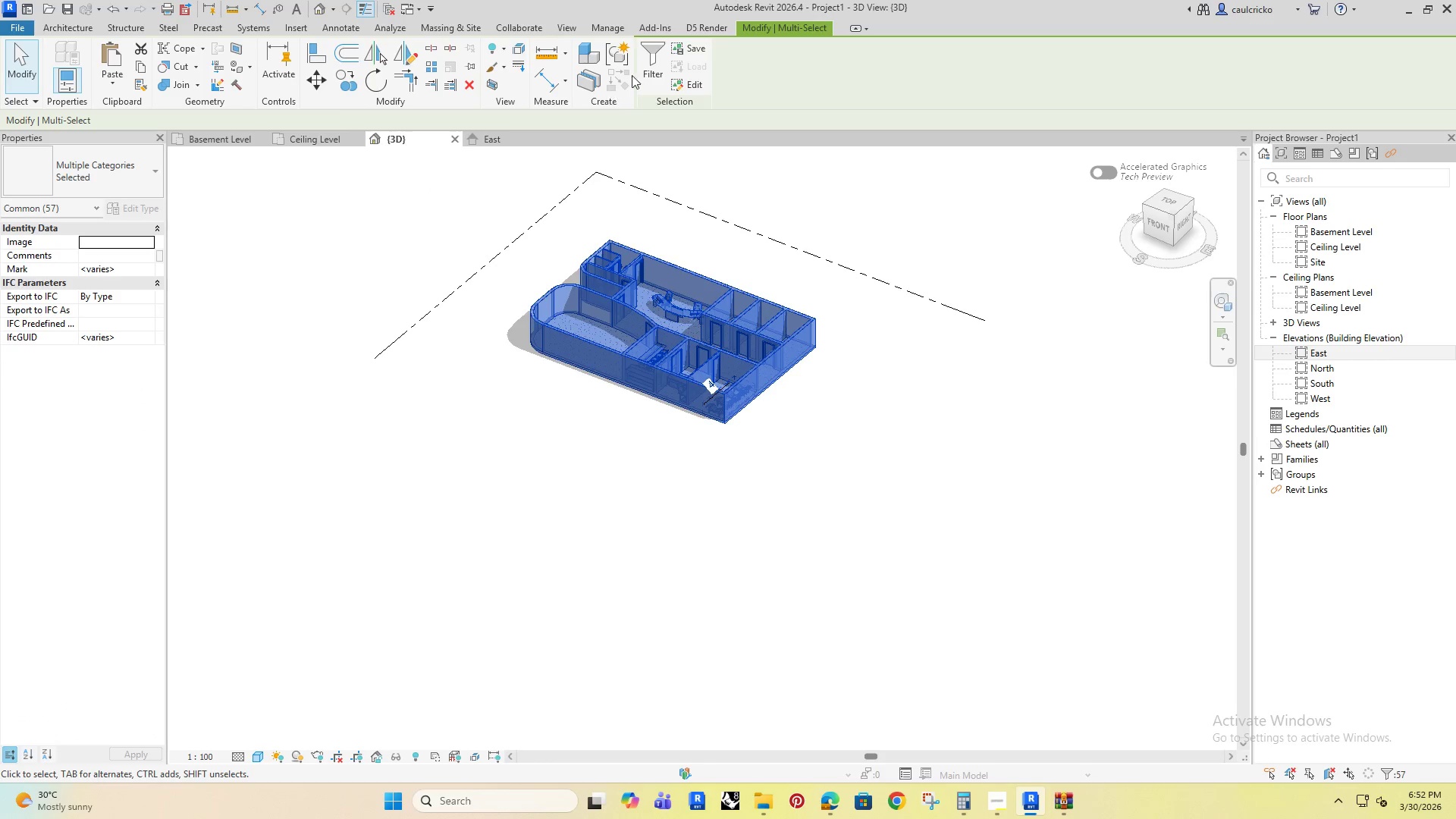 
scroll: coordinate [723, 424], scroll_direction: down, amount: 7.0
 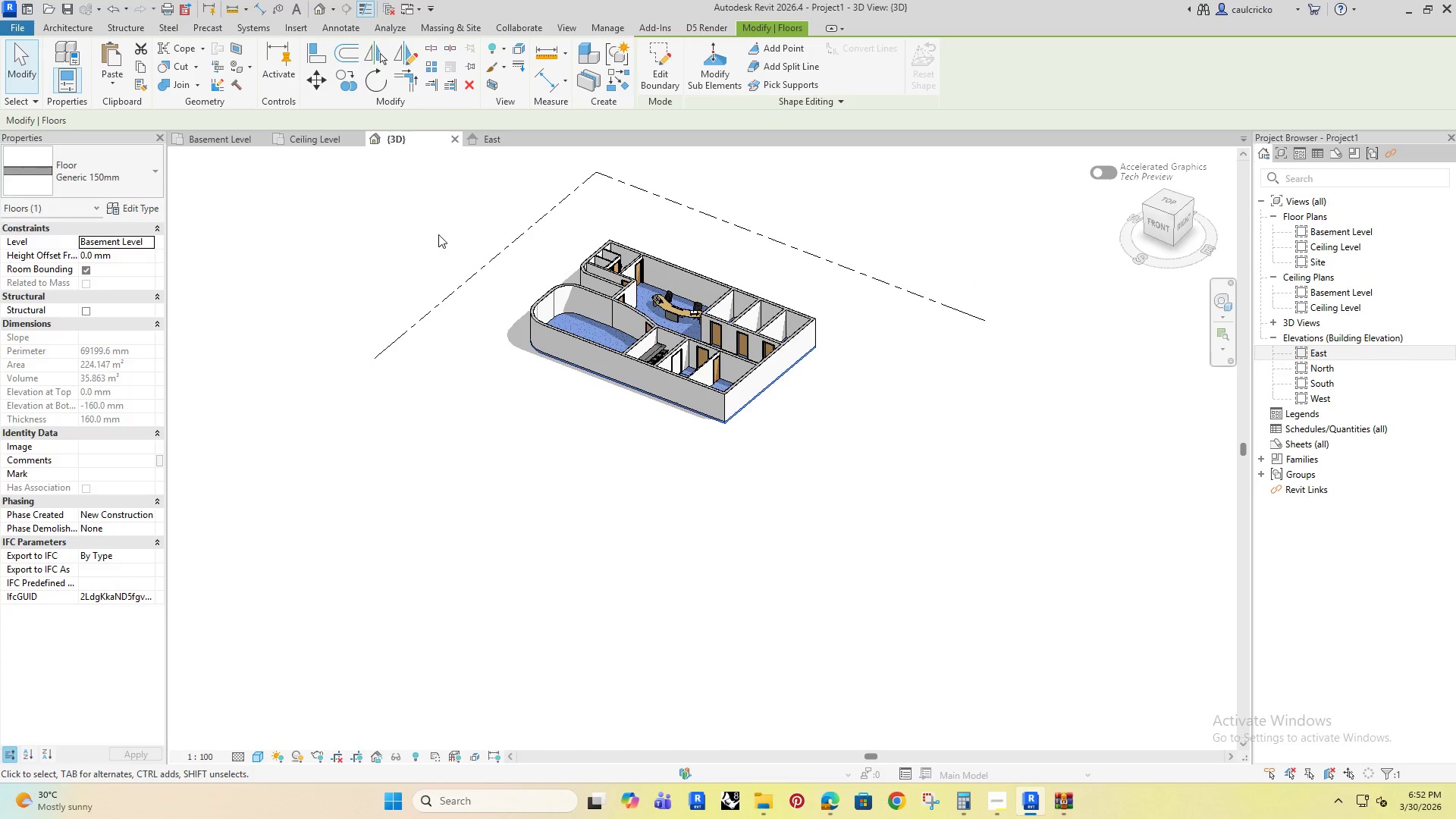 
left_click([644, 61])
 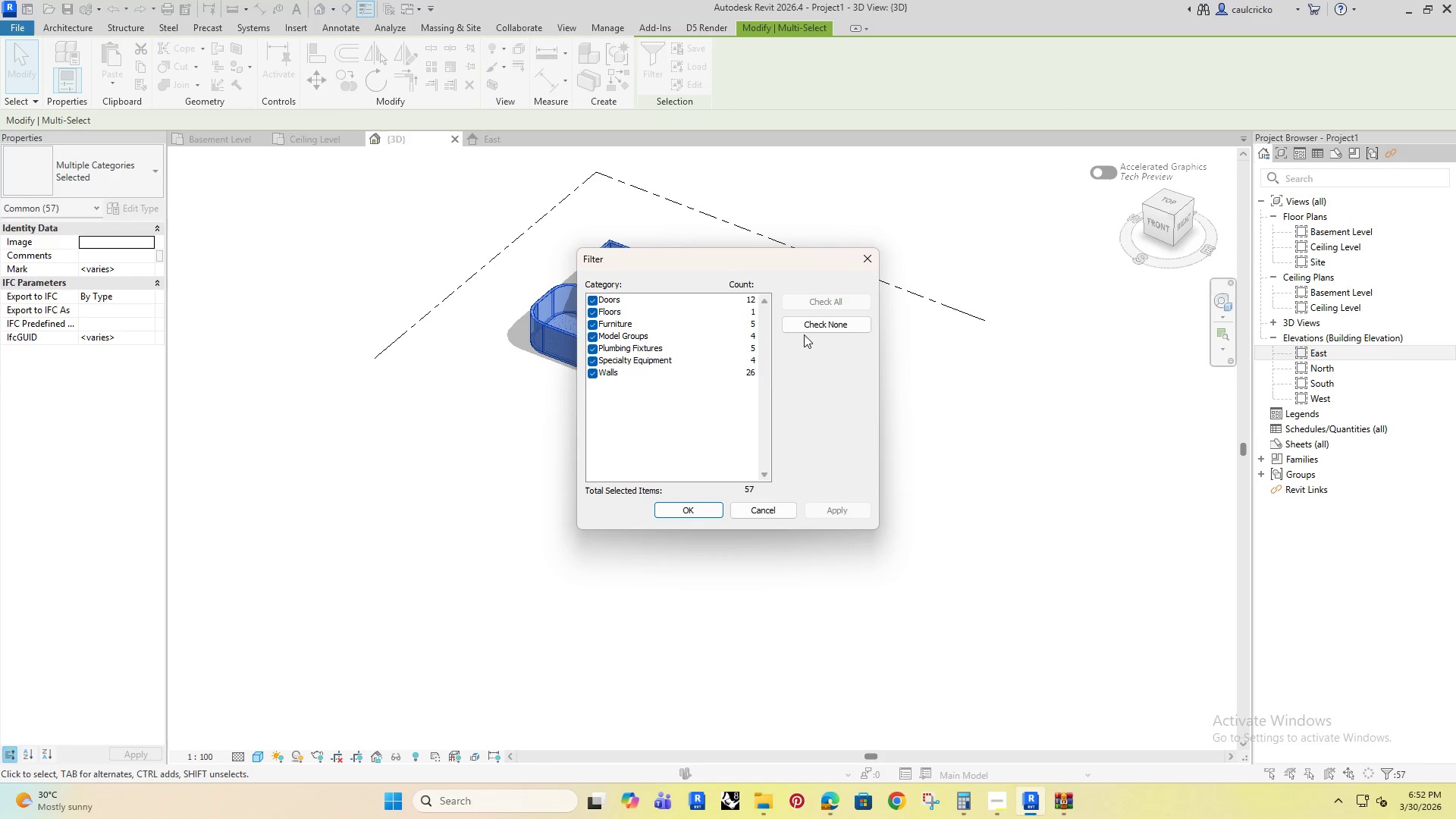 
left_click([810, 322])
 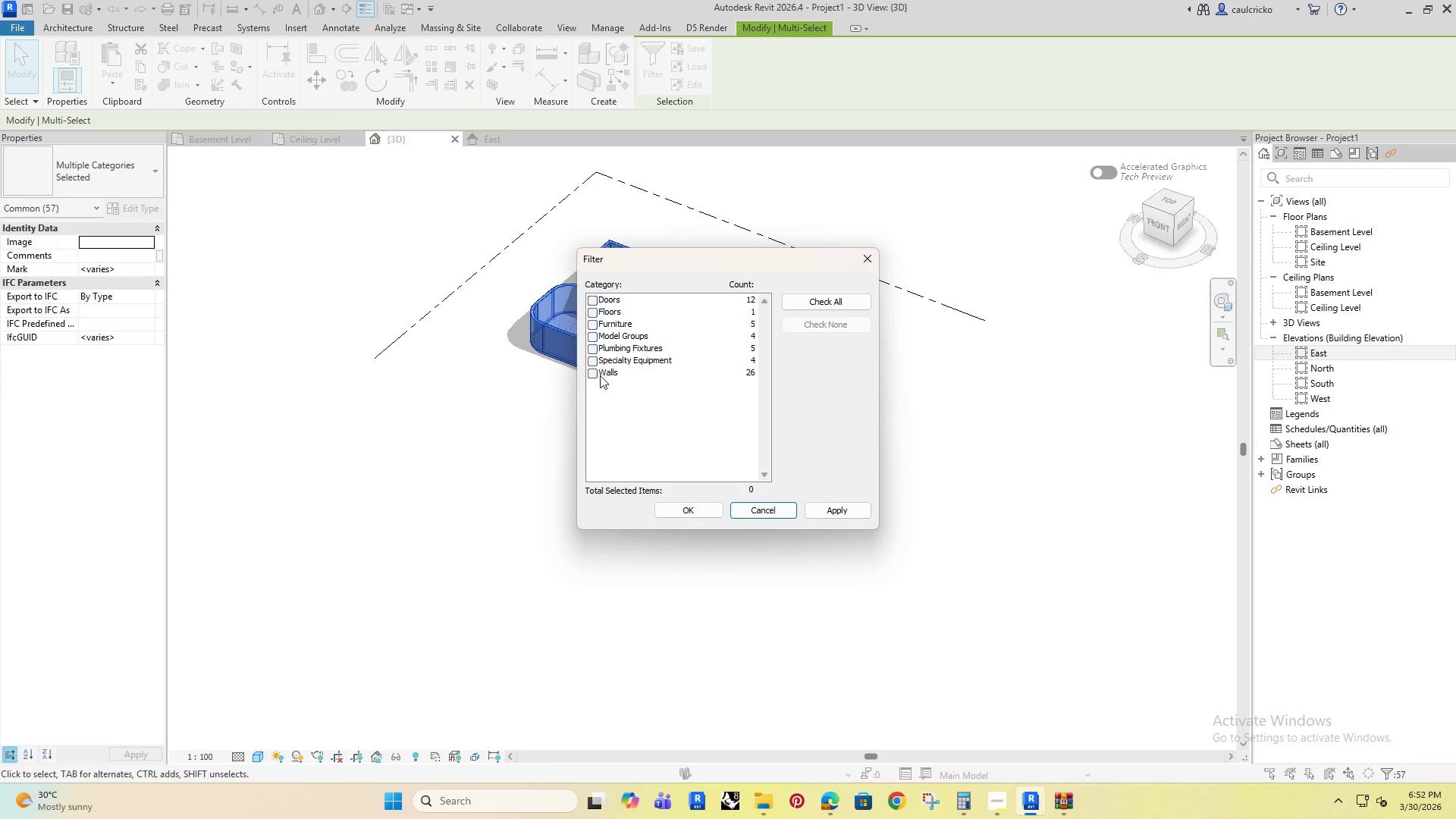 
left_click([595, 379])
 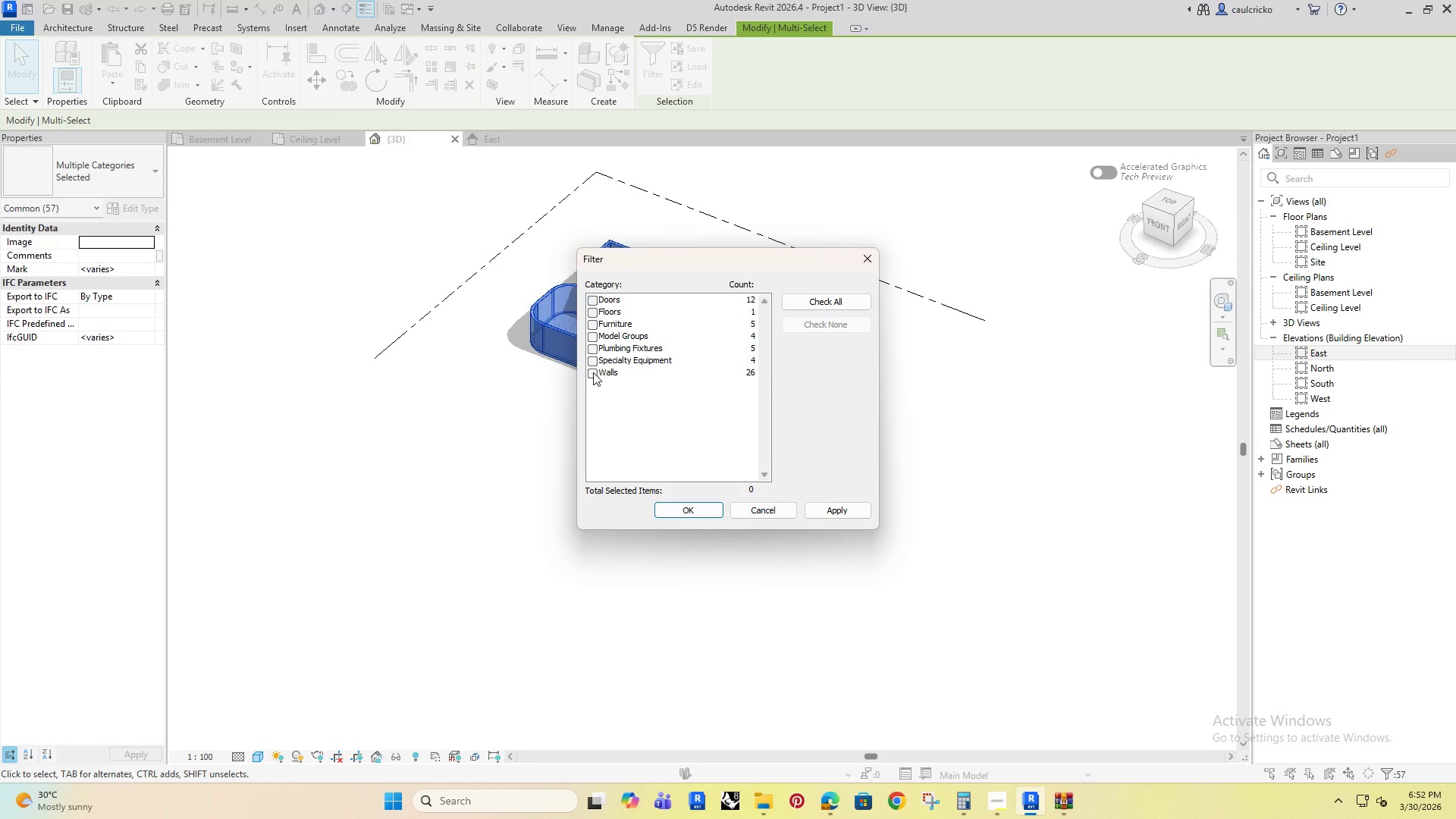 
left_click([593, 372])
 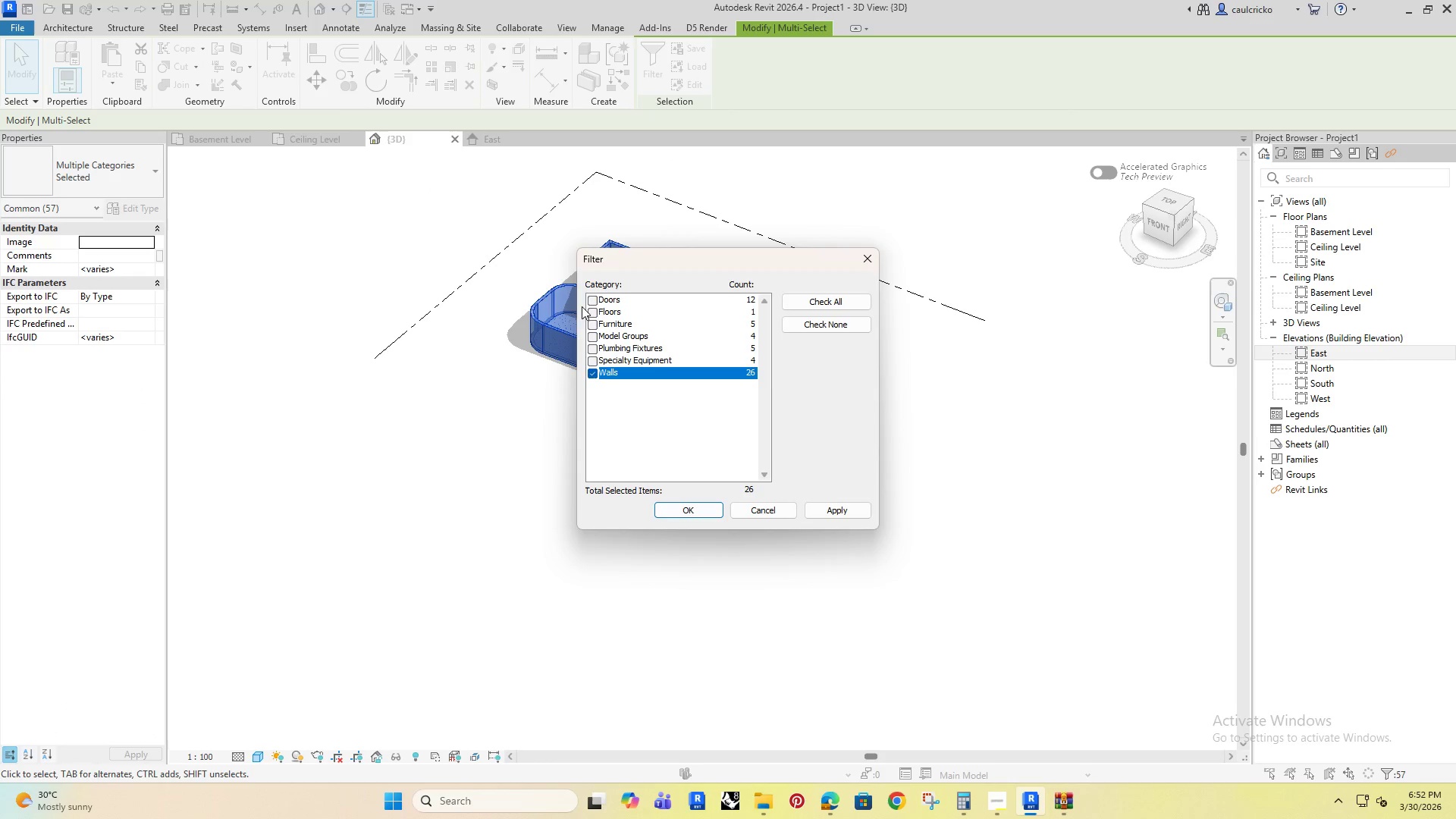 
hold_key(key=ControlRight, duration=0.91)
left_click([591, 312])
 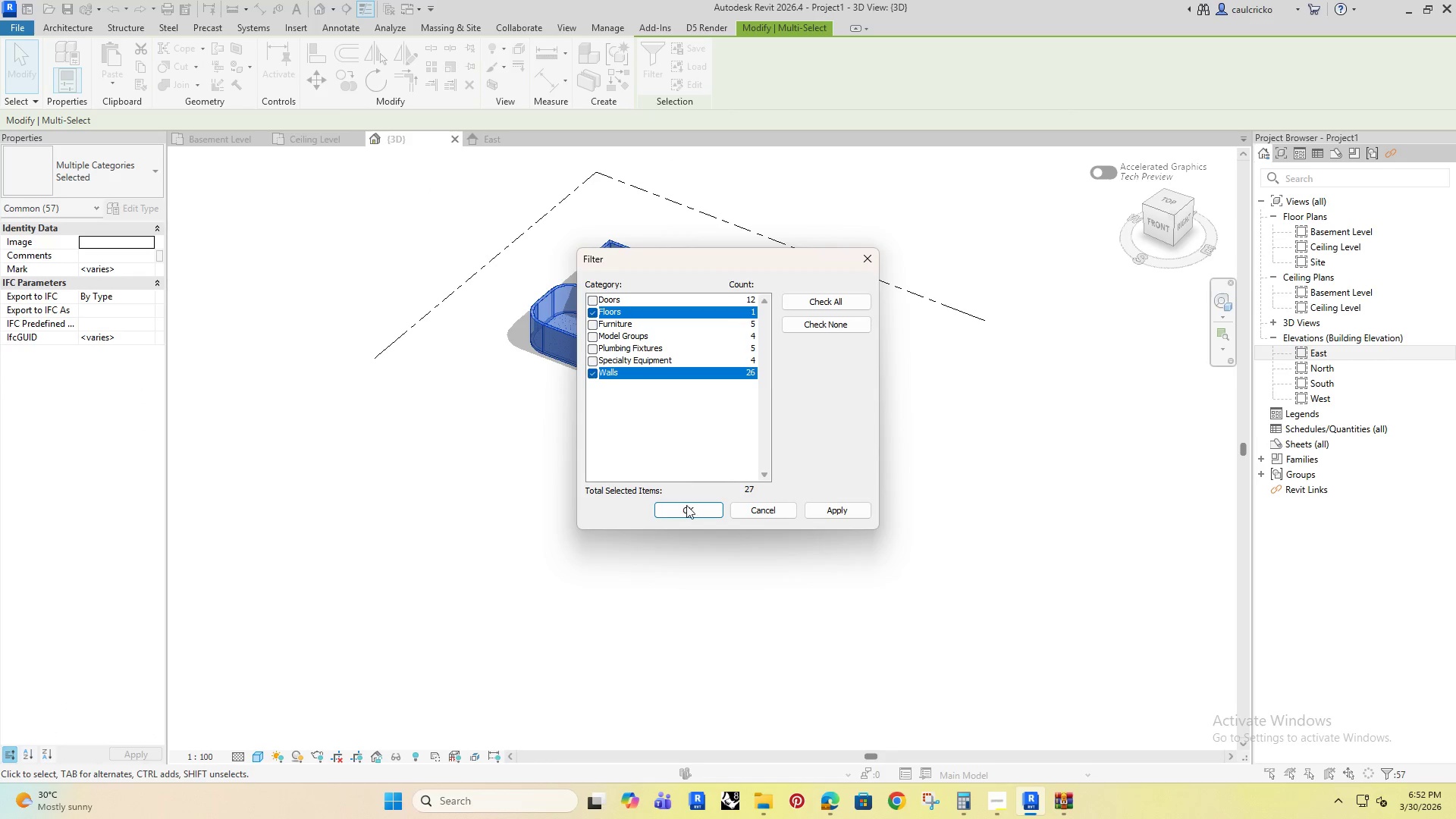 
left_click([687, 506])
 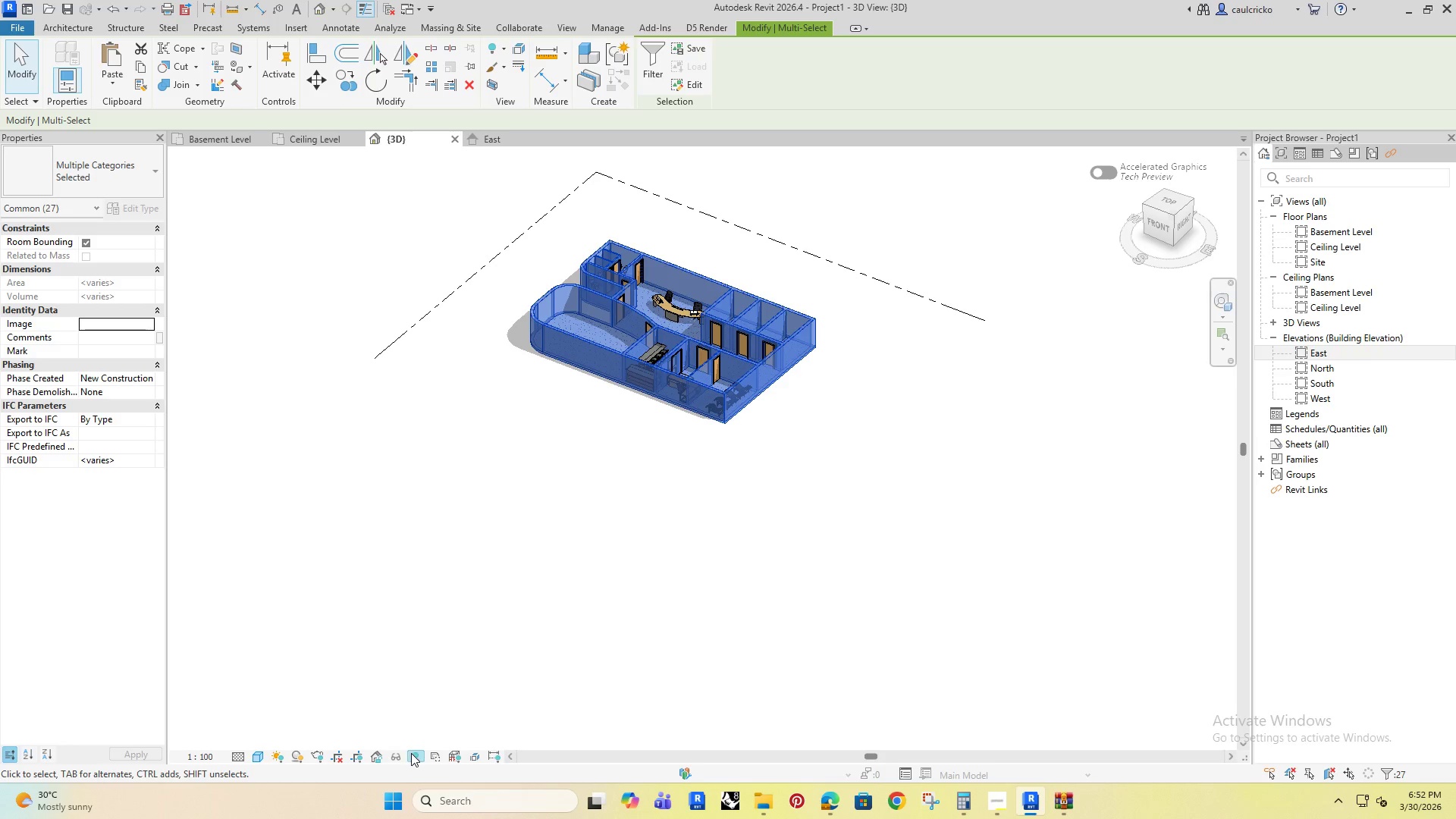 
left_click([400, 759])
 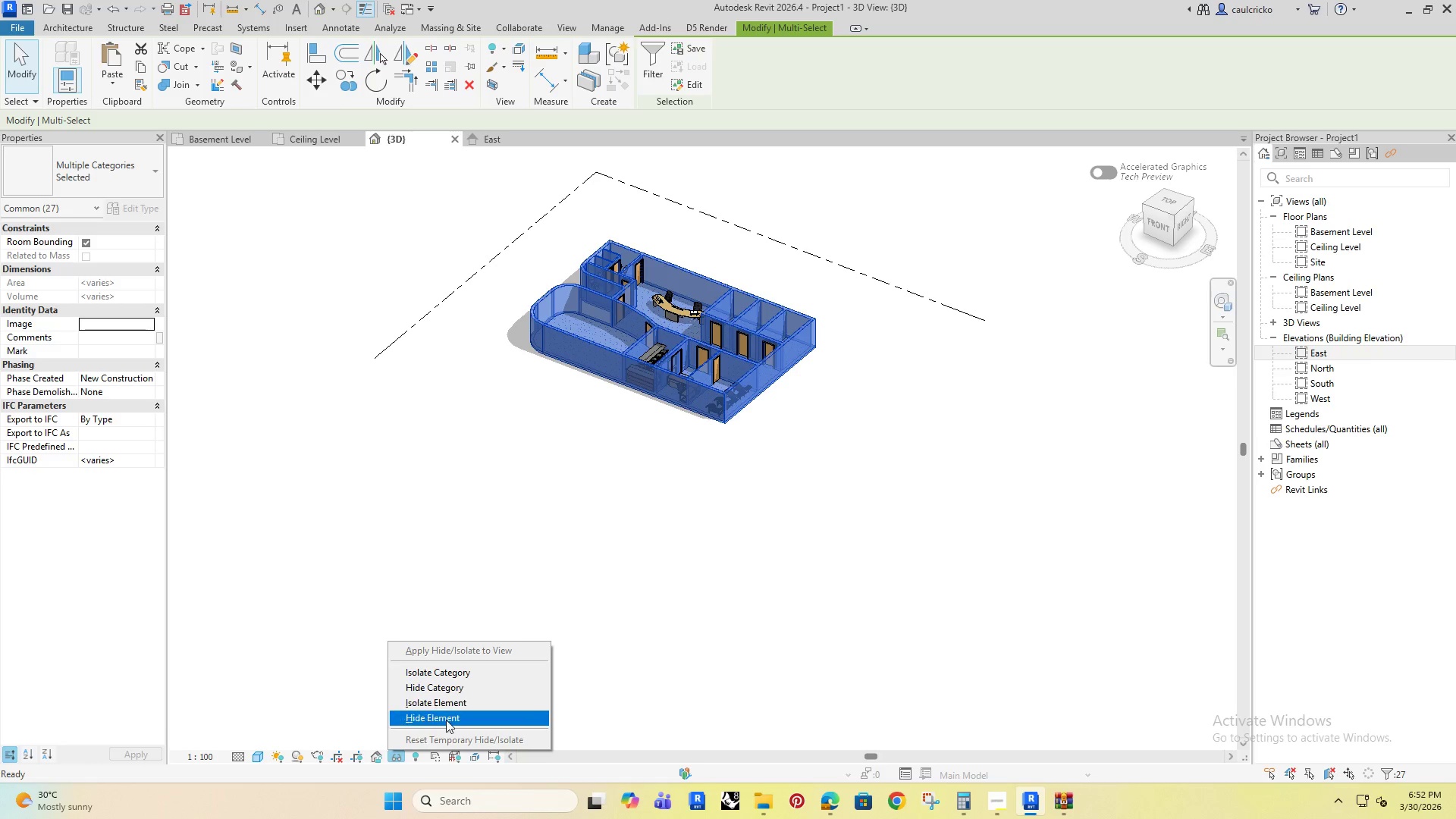 
left_click([438, 703])
 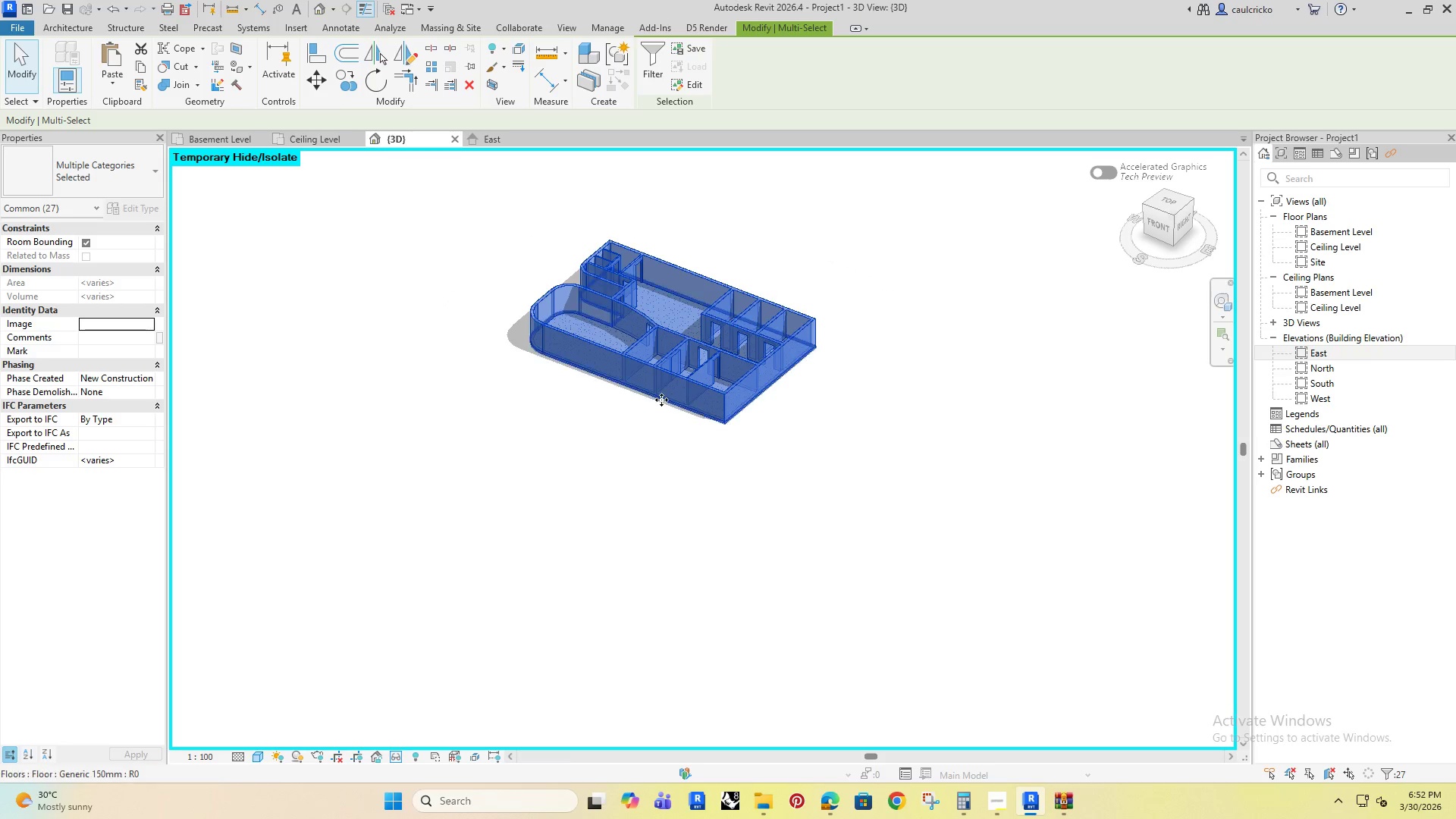 
left_click([661, 400])
 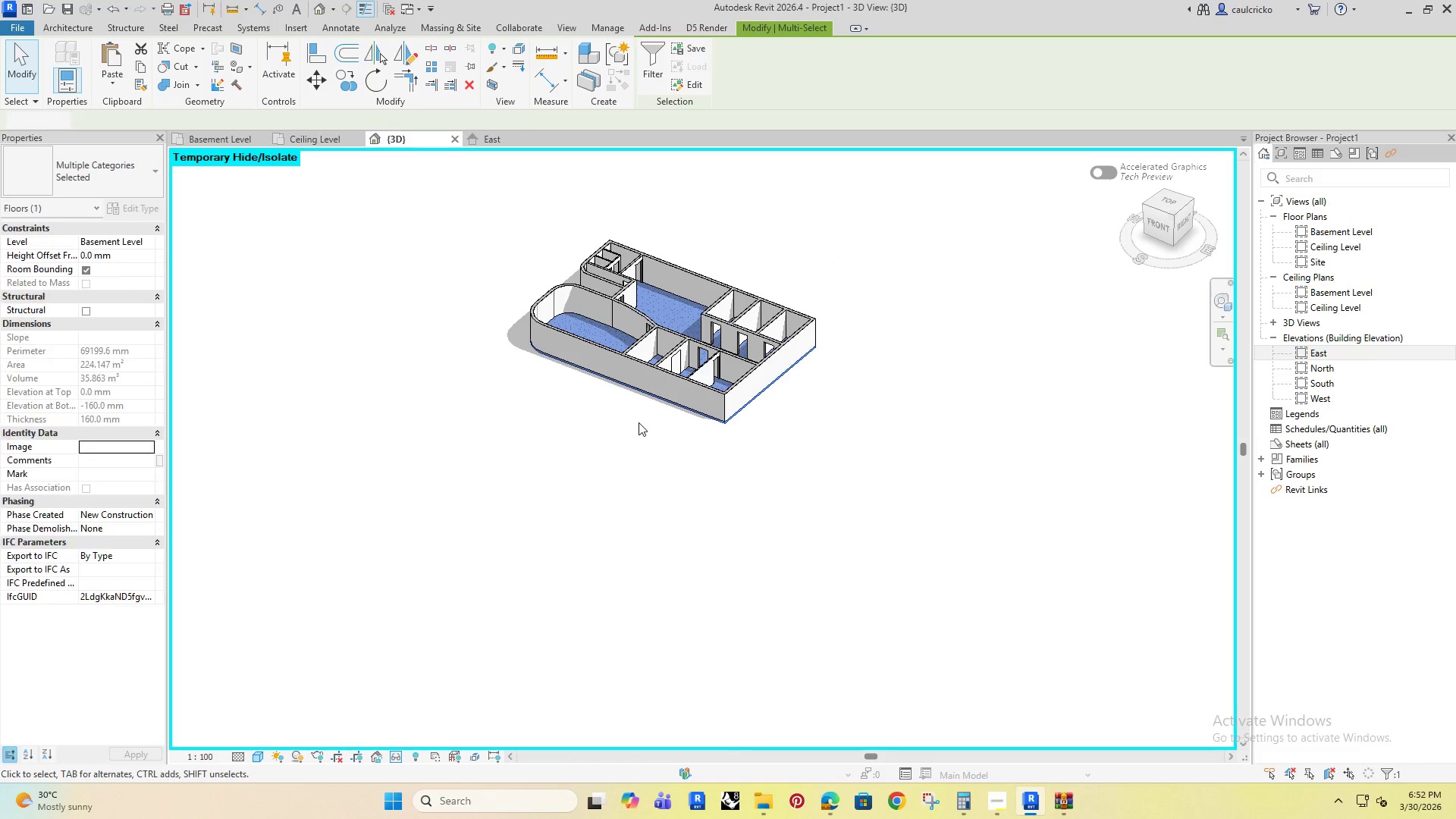 
hold_key(key=ShiftRight, duration=0.41)
 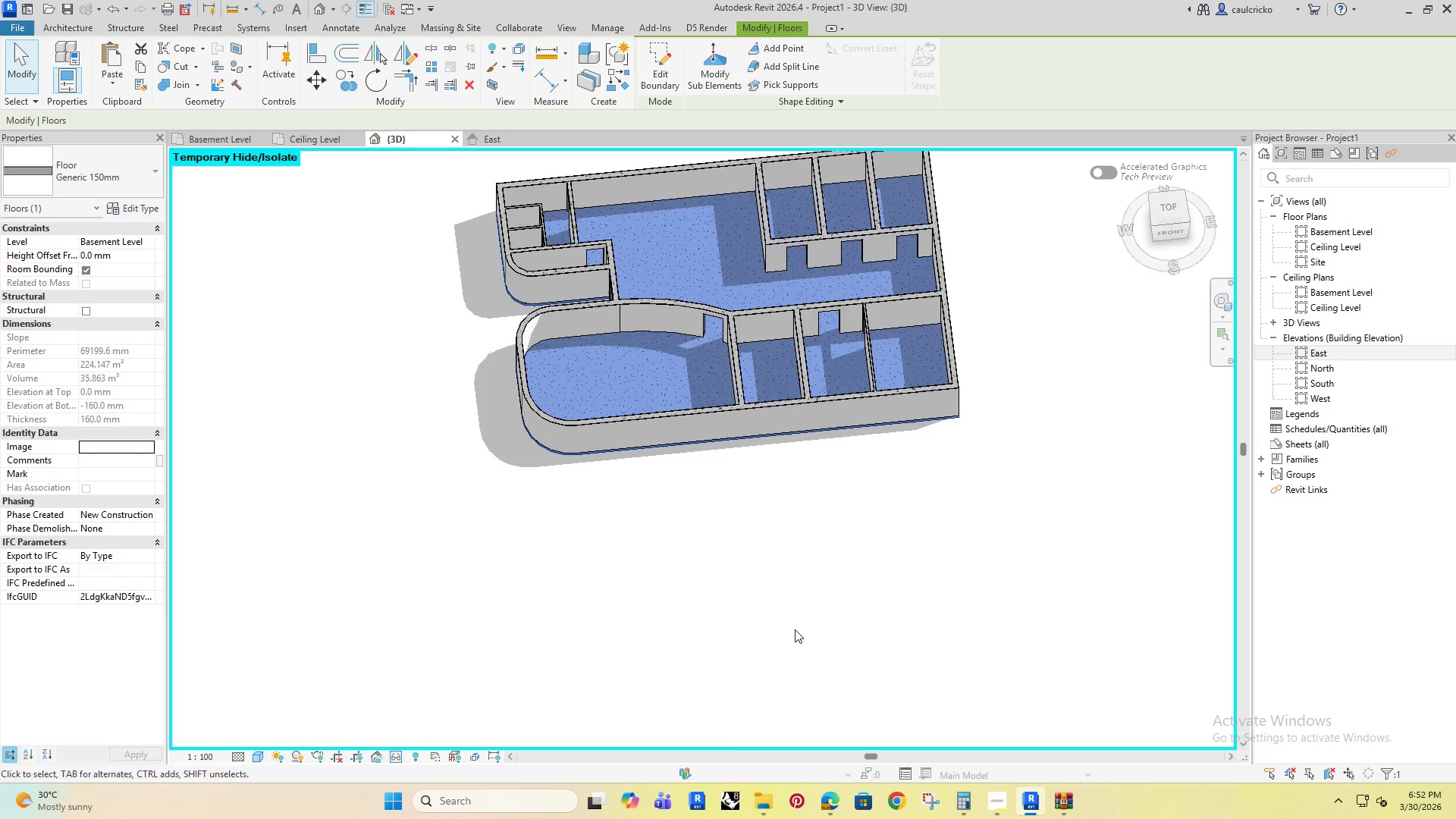 
middle_click([795, 629])
 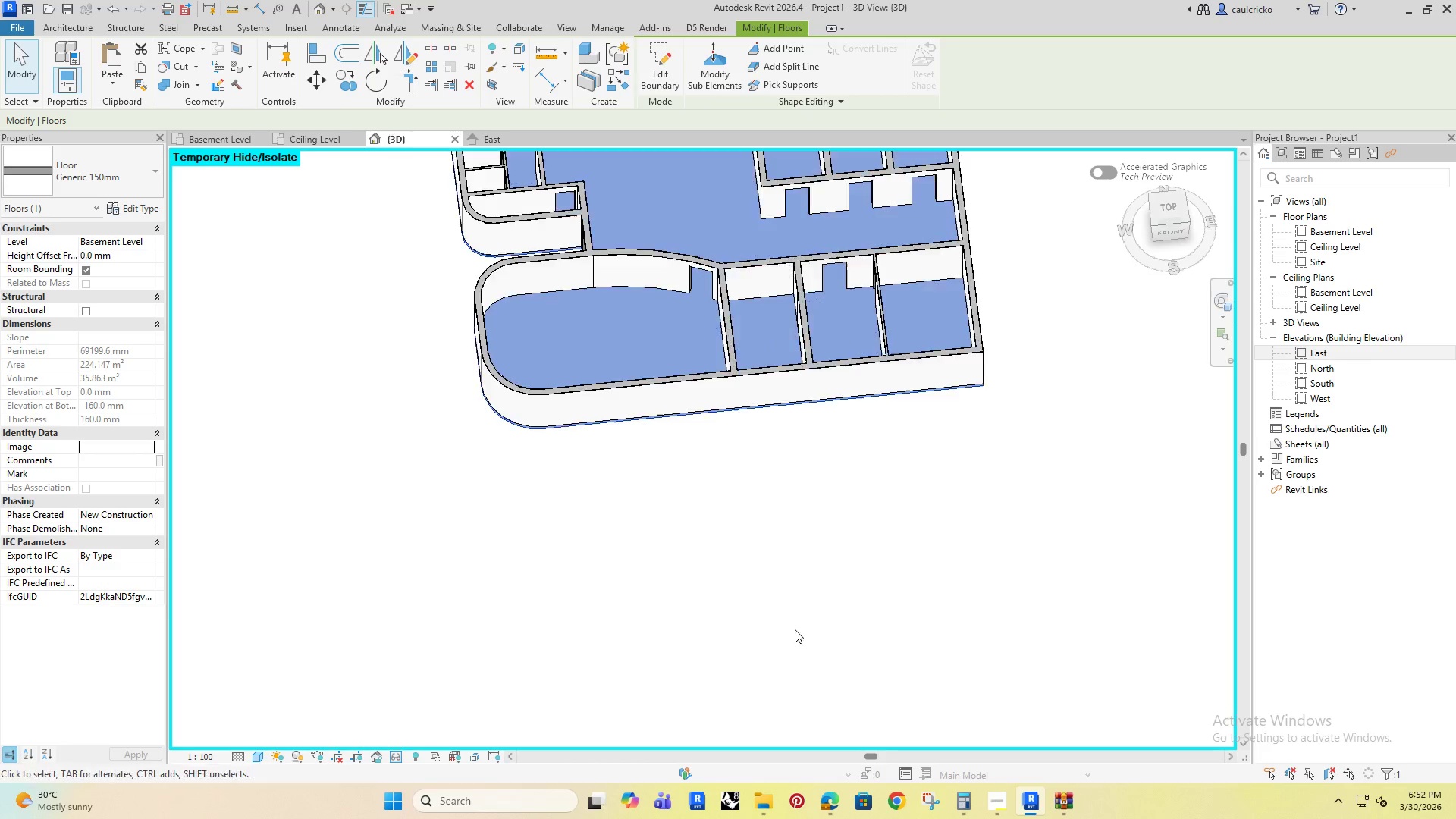 
left_click([821, 525])
 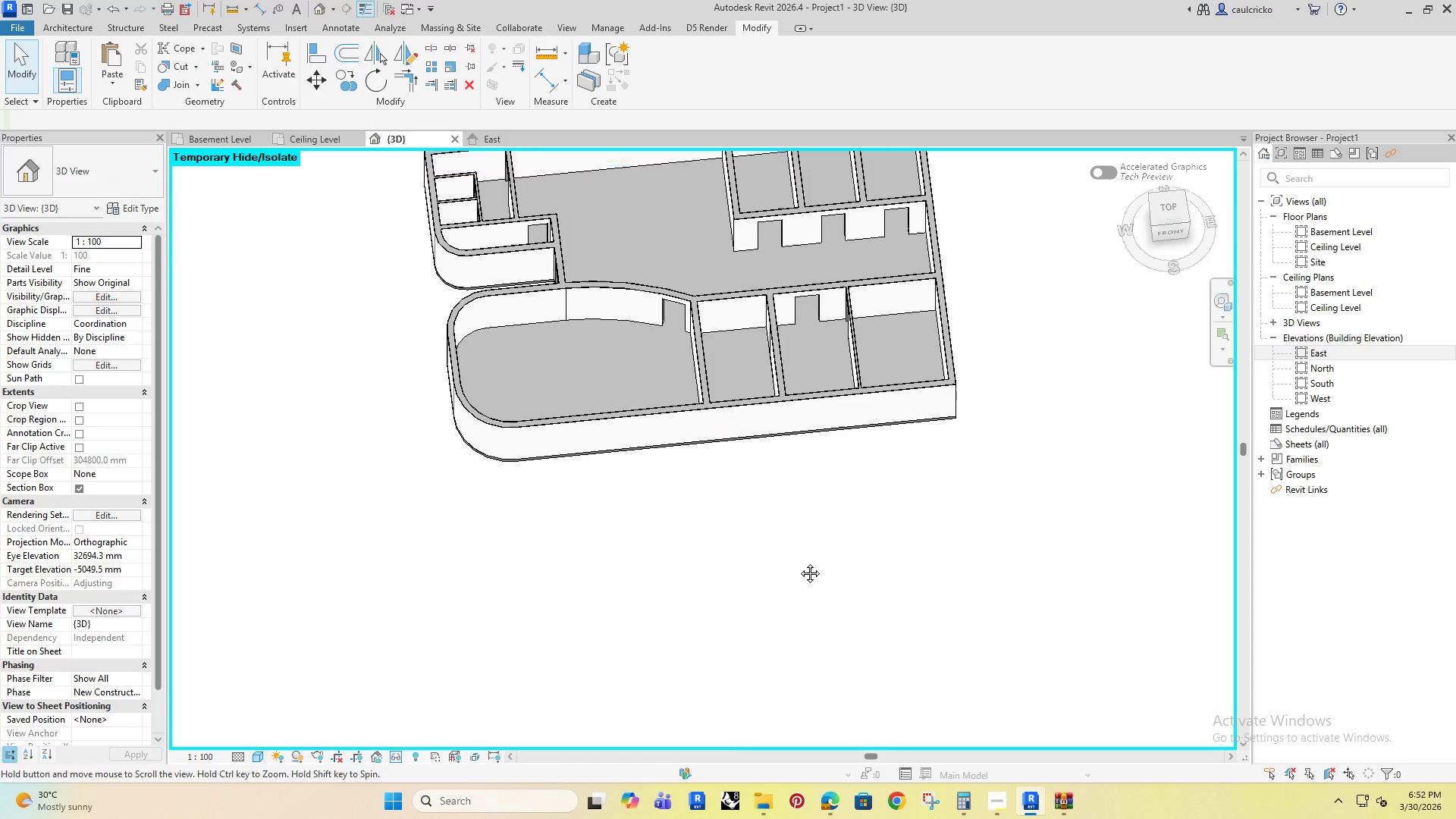 
hold_key(key=ShiftRight, duration=0.44)
 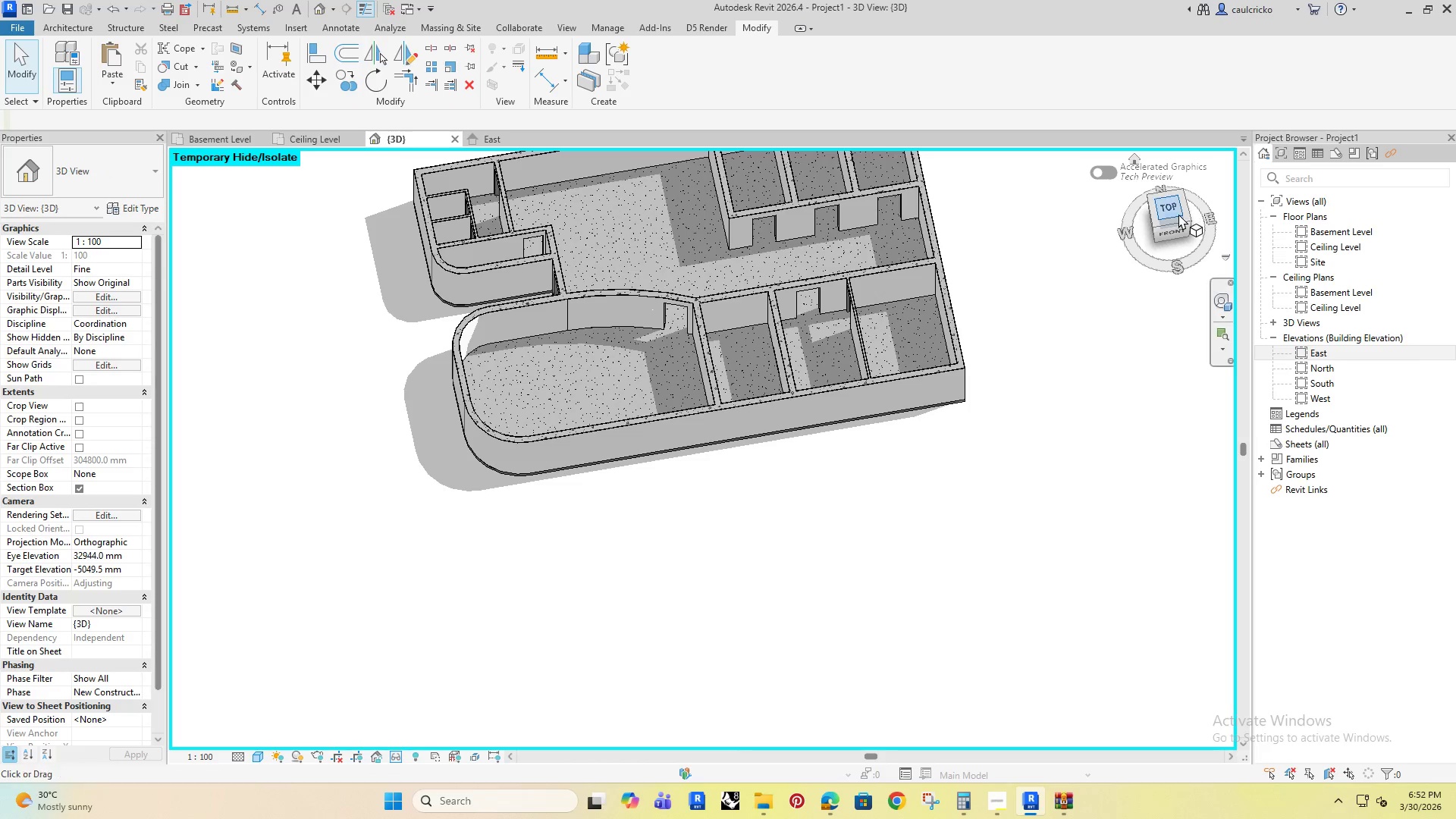 
scroll: coordinate [795, 629], scroll_direction: up, amount: 4.0
 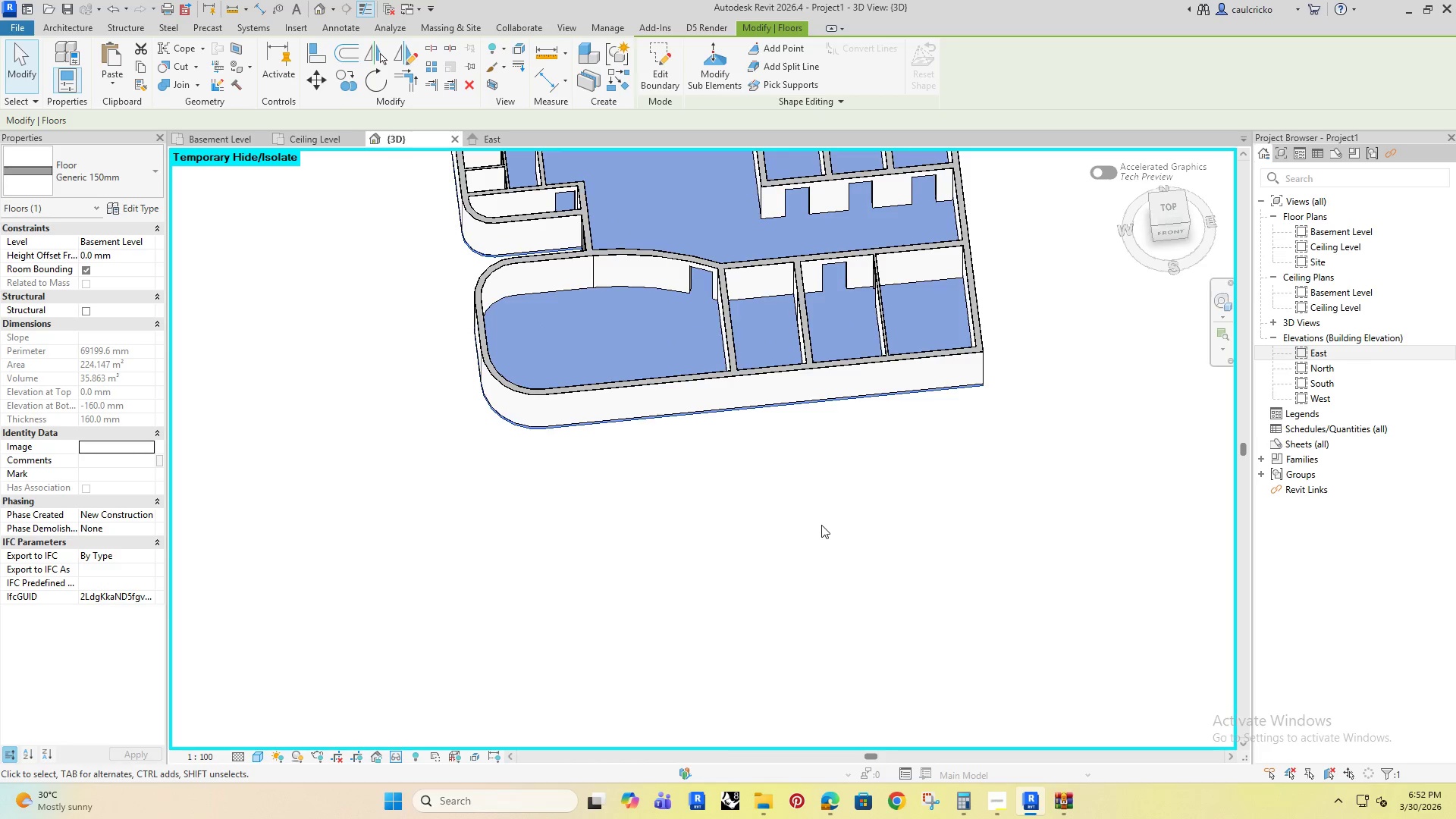 
left_click([1178, 214])
 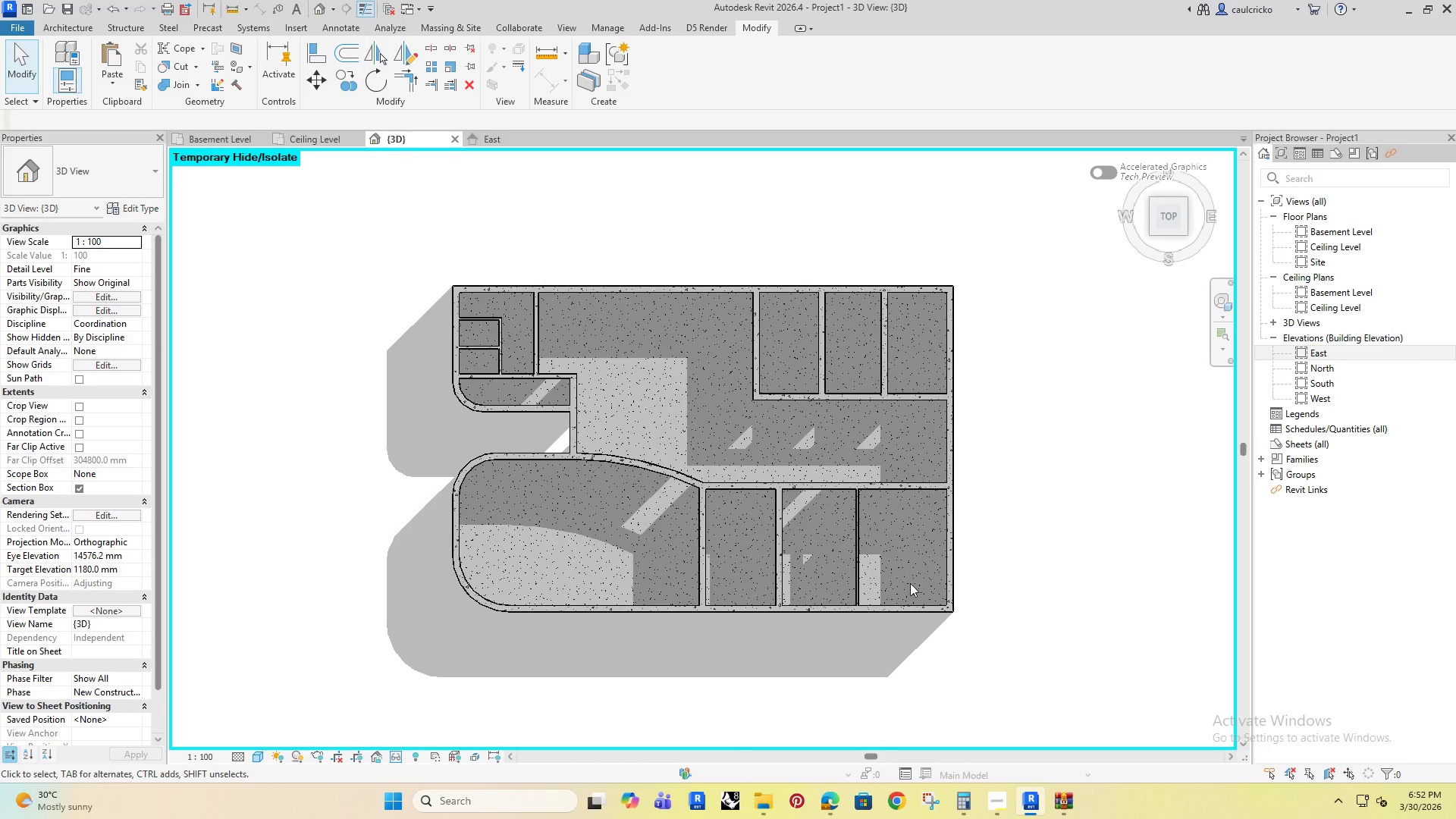 
hold_key(key=ShiftRight, duration=0.39)
 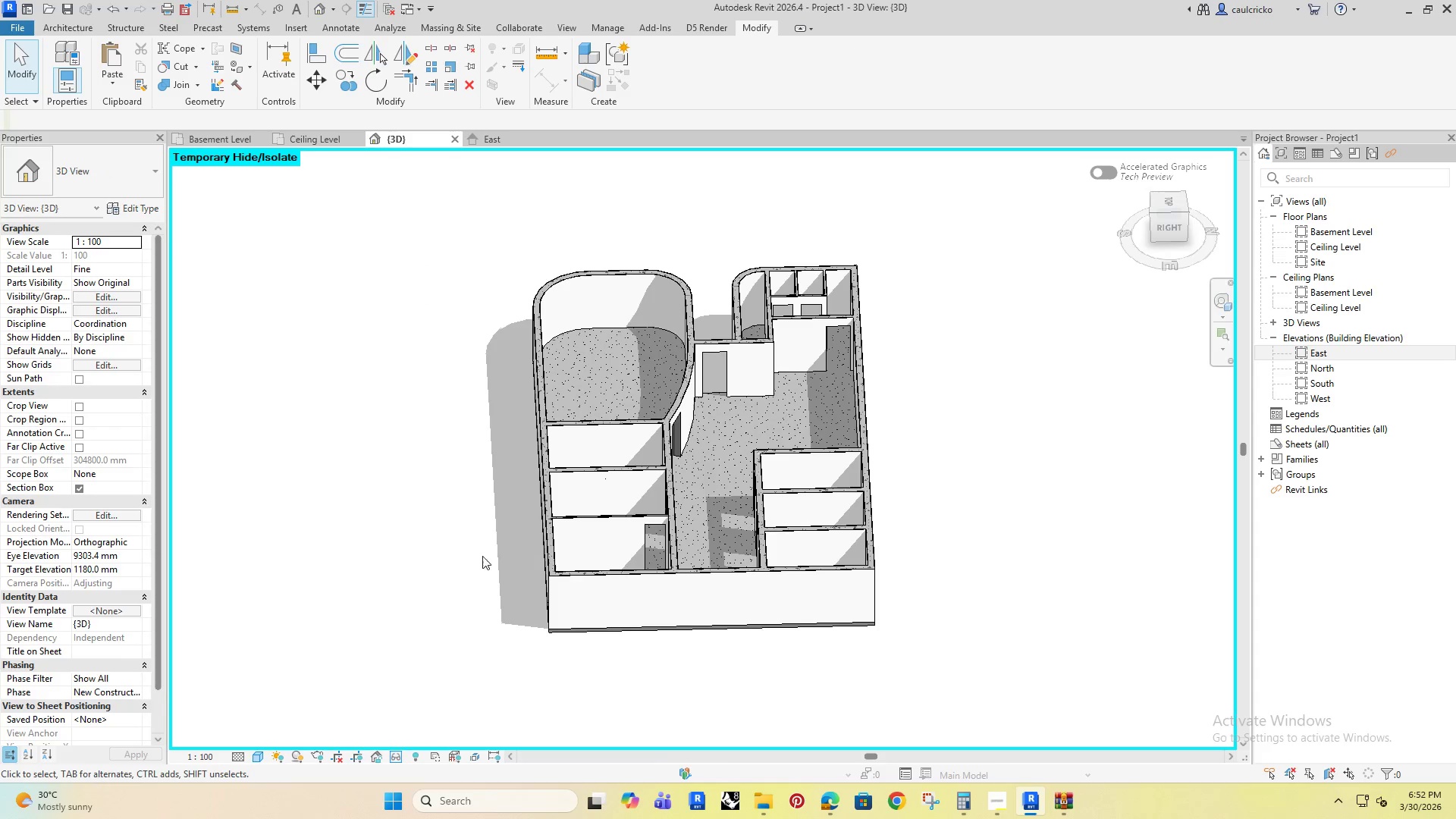 
type(sf)
 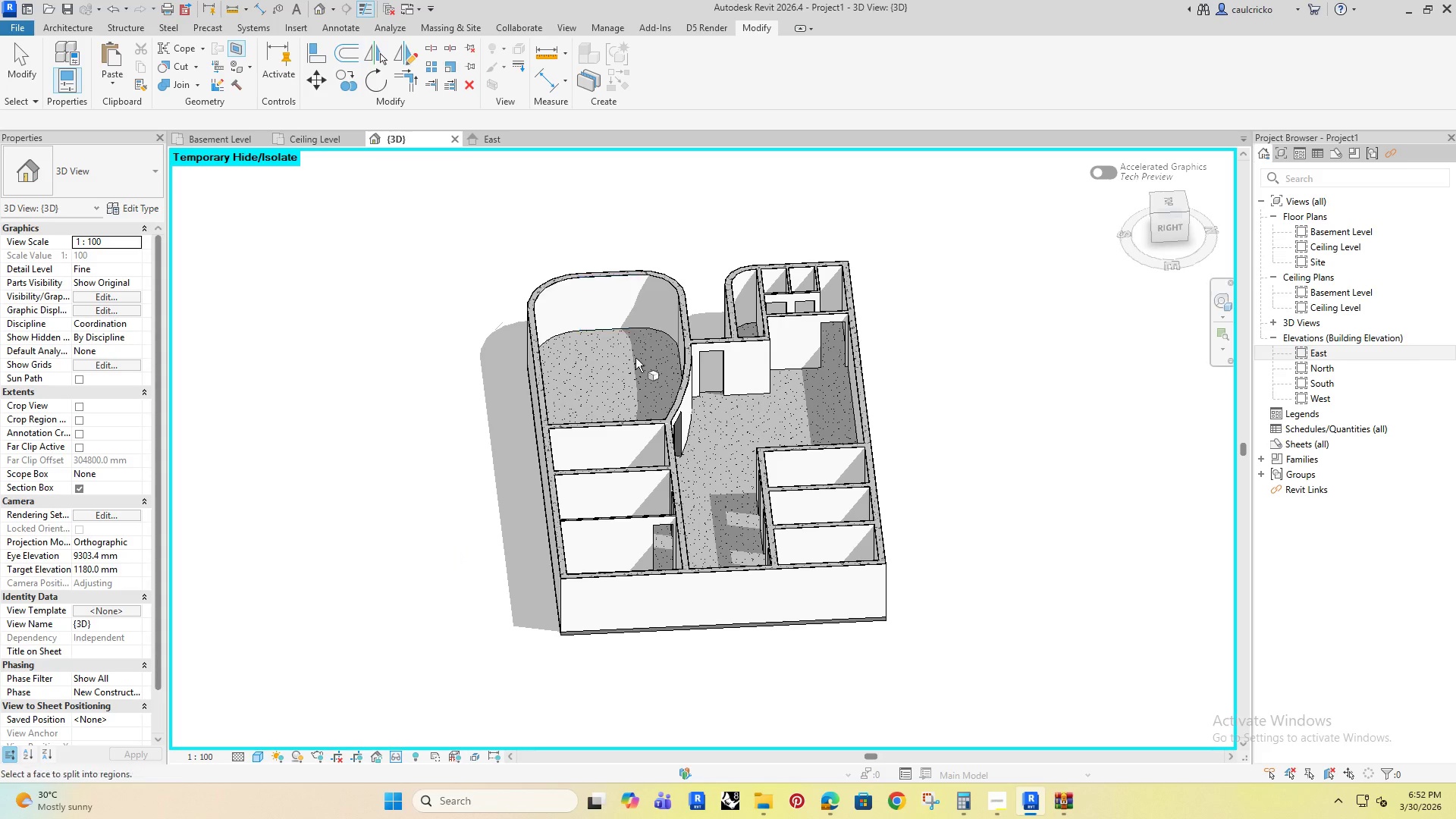 
hold_key(key=ShiftRight, duration=0.31)
 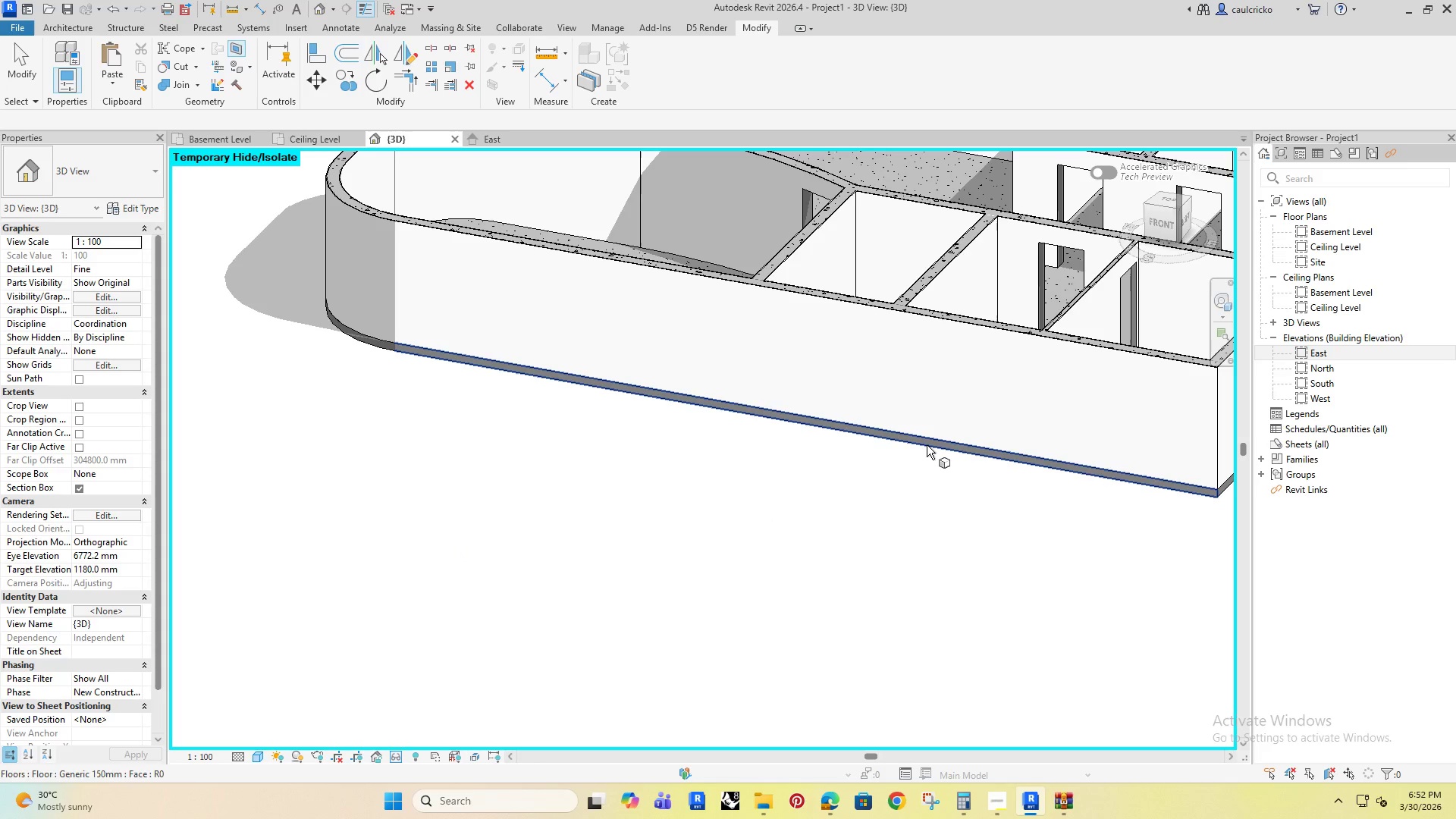 
scroll: coordinate [475, 669], scroll_direction: up, amount: 5.0
 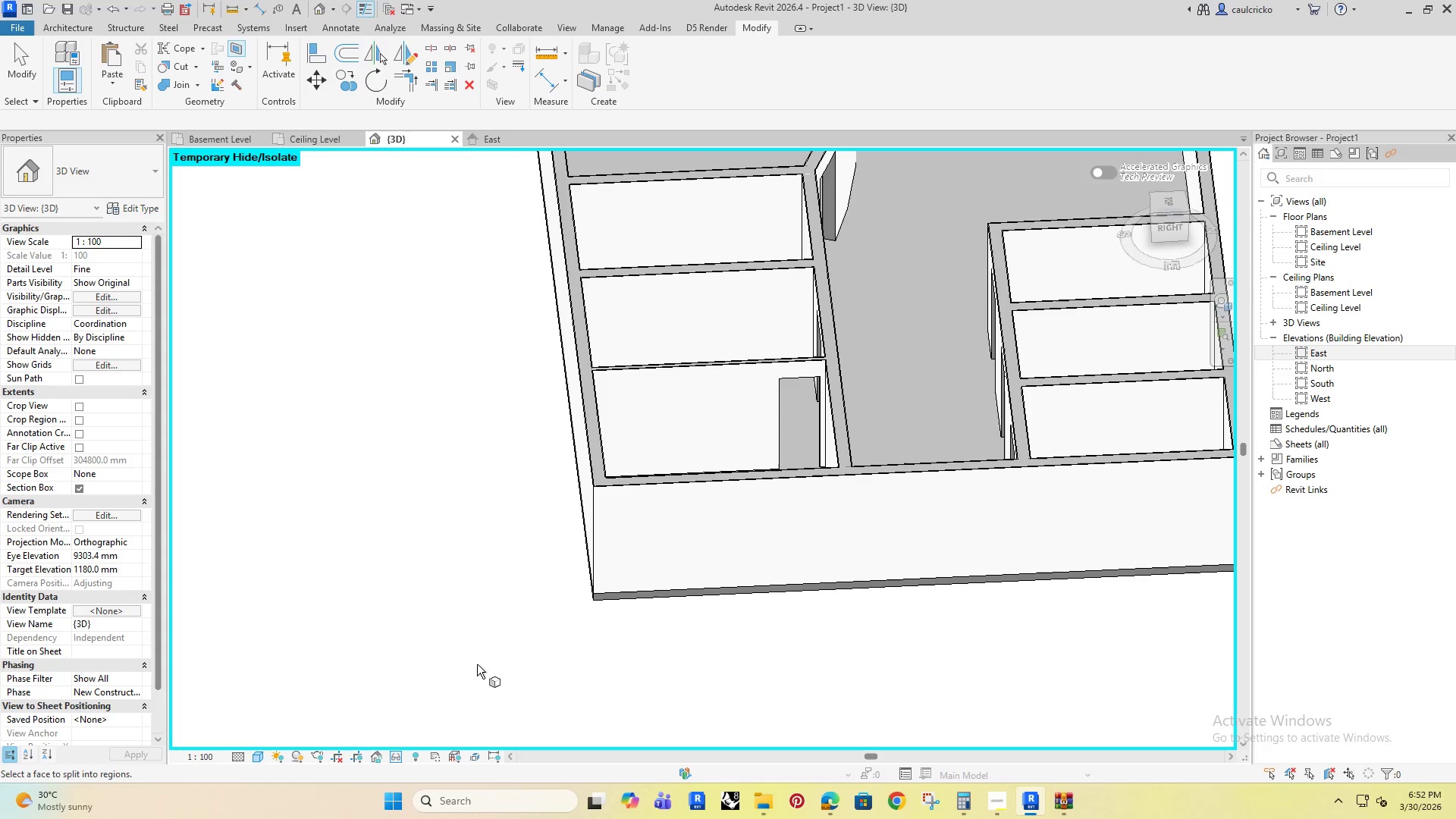 
hold_key(key=ShiftRight, duration=0.52)
 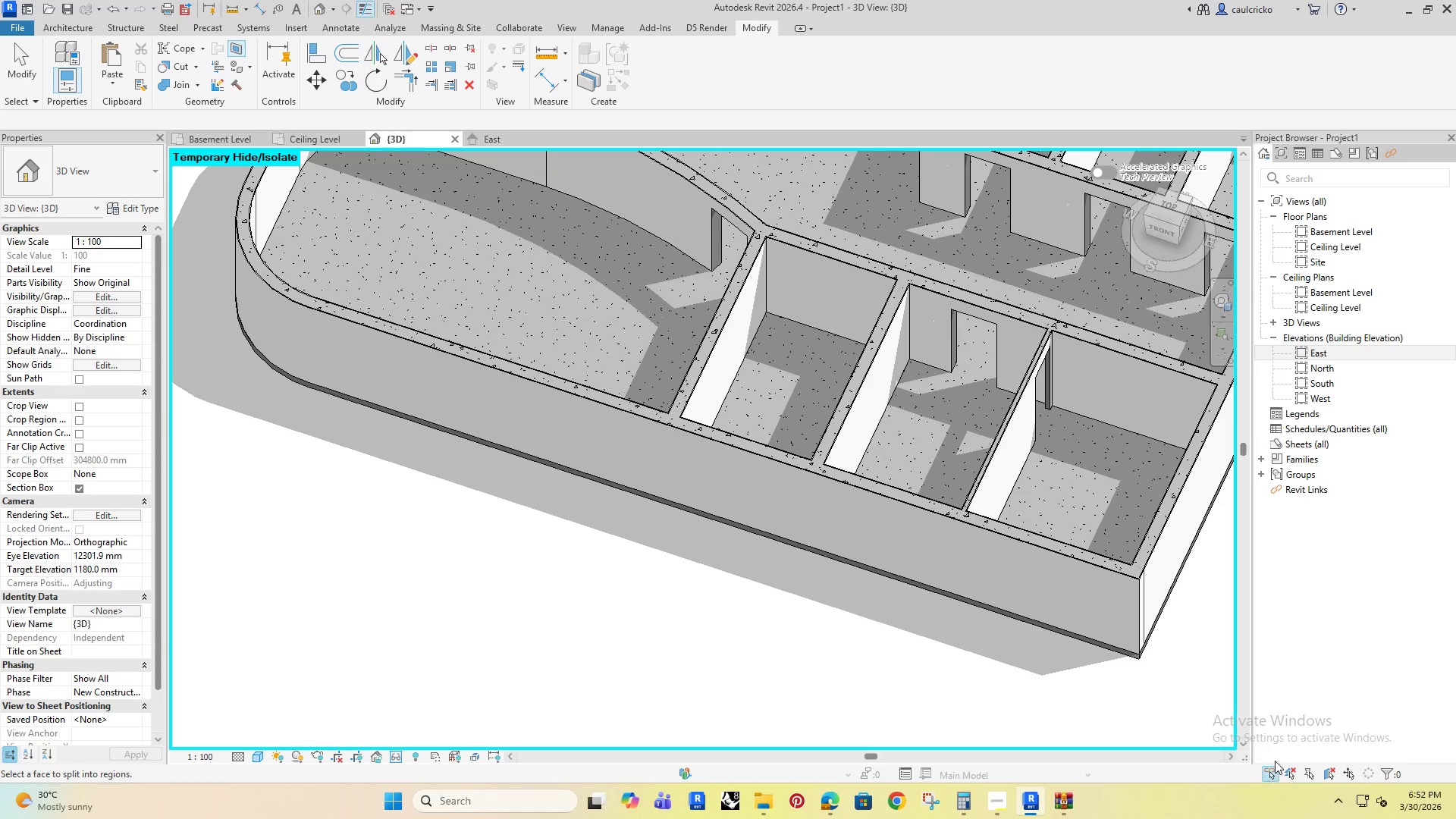 
left_click([1331, 775])
 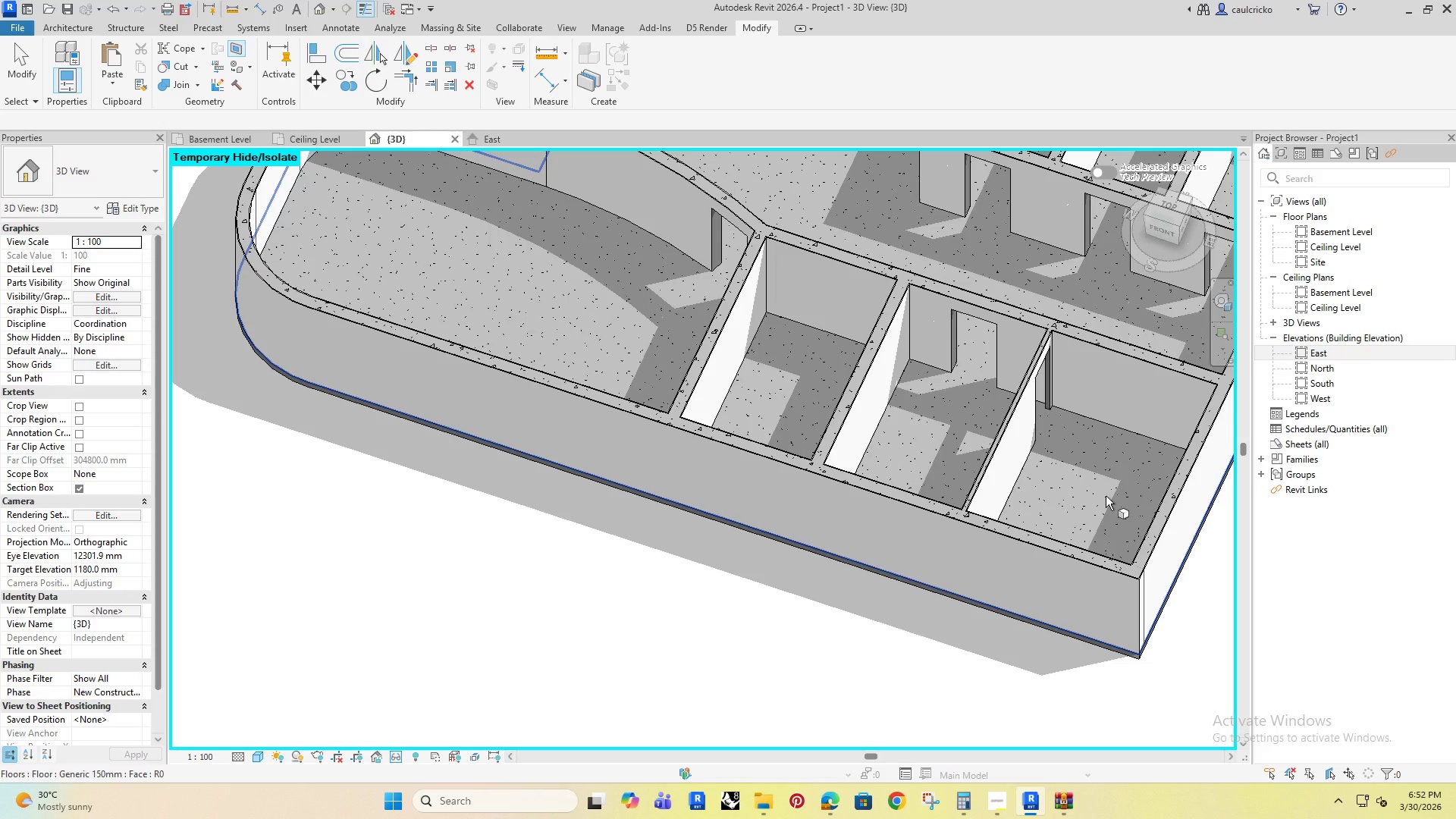 
left_click([1106, 496])
 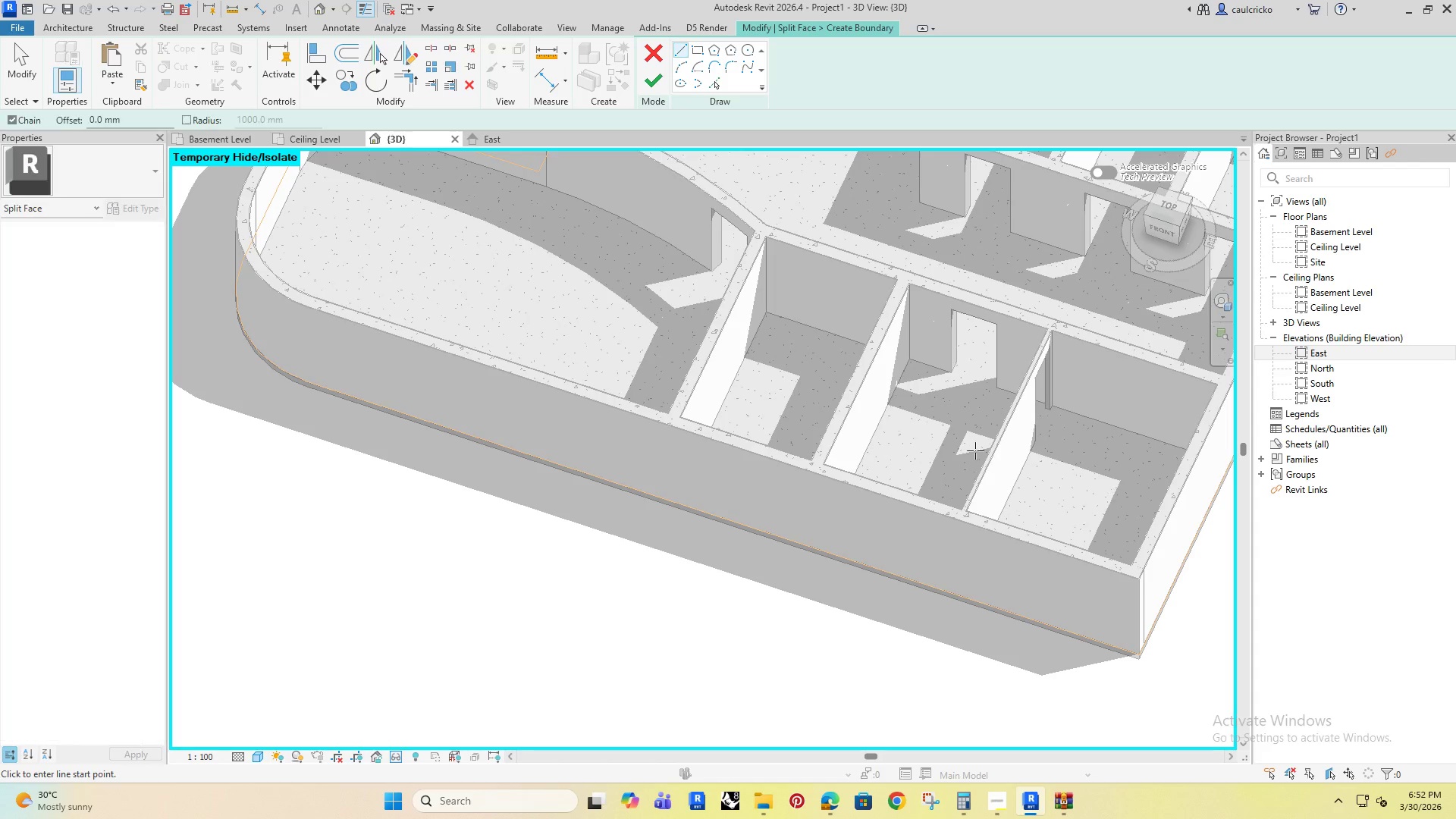 
key(Shift+ShiftRight)
 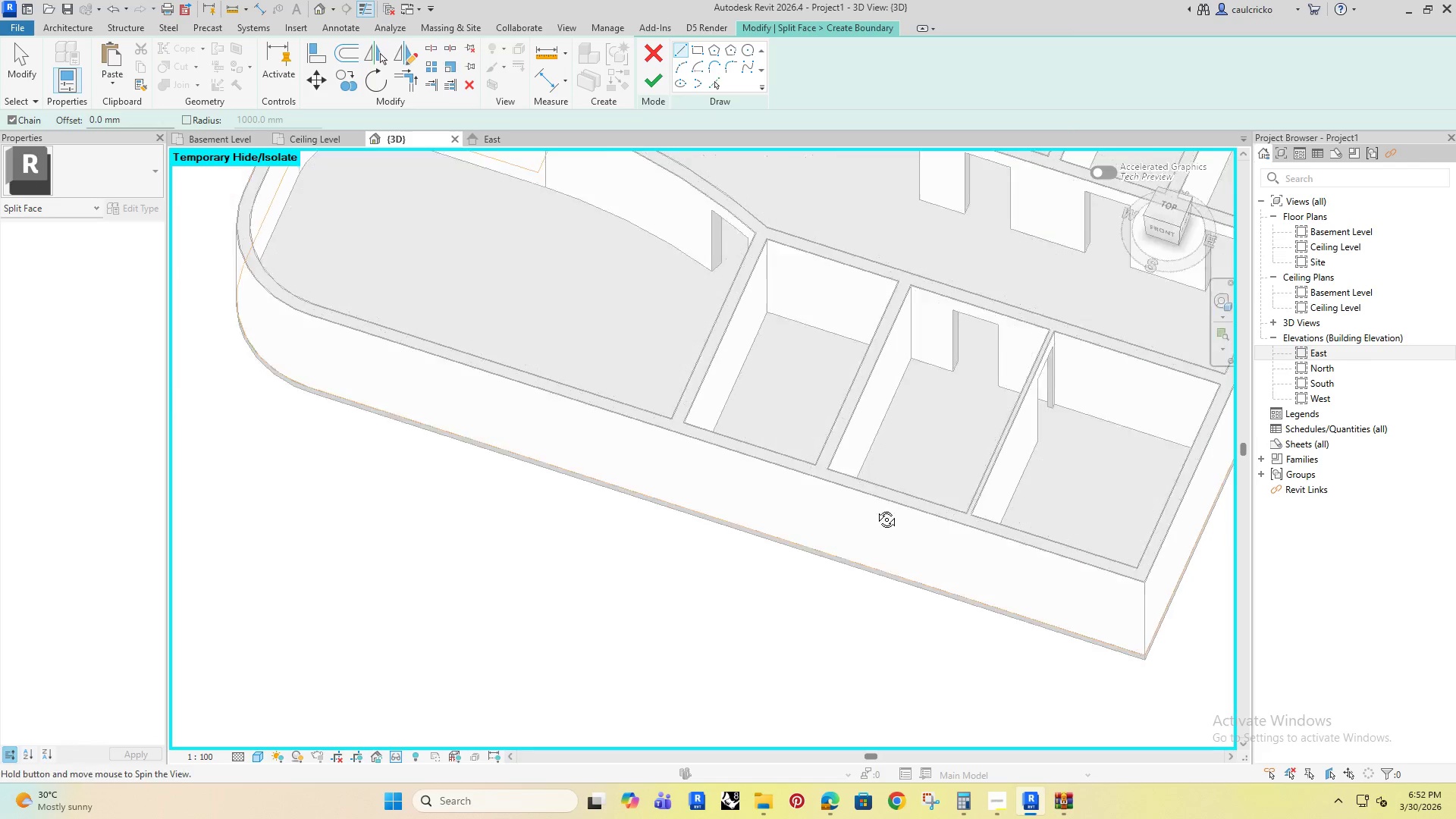 
hold_key(key=ShiftRight, duration=0.47)
 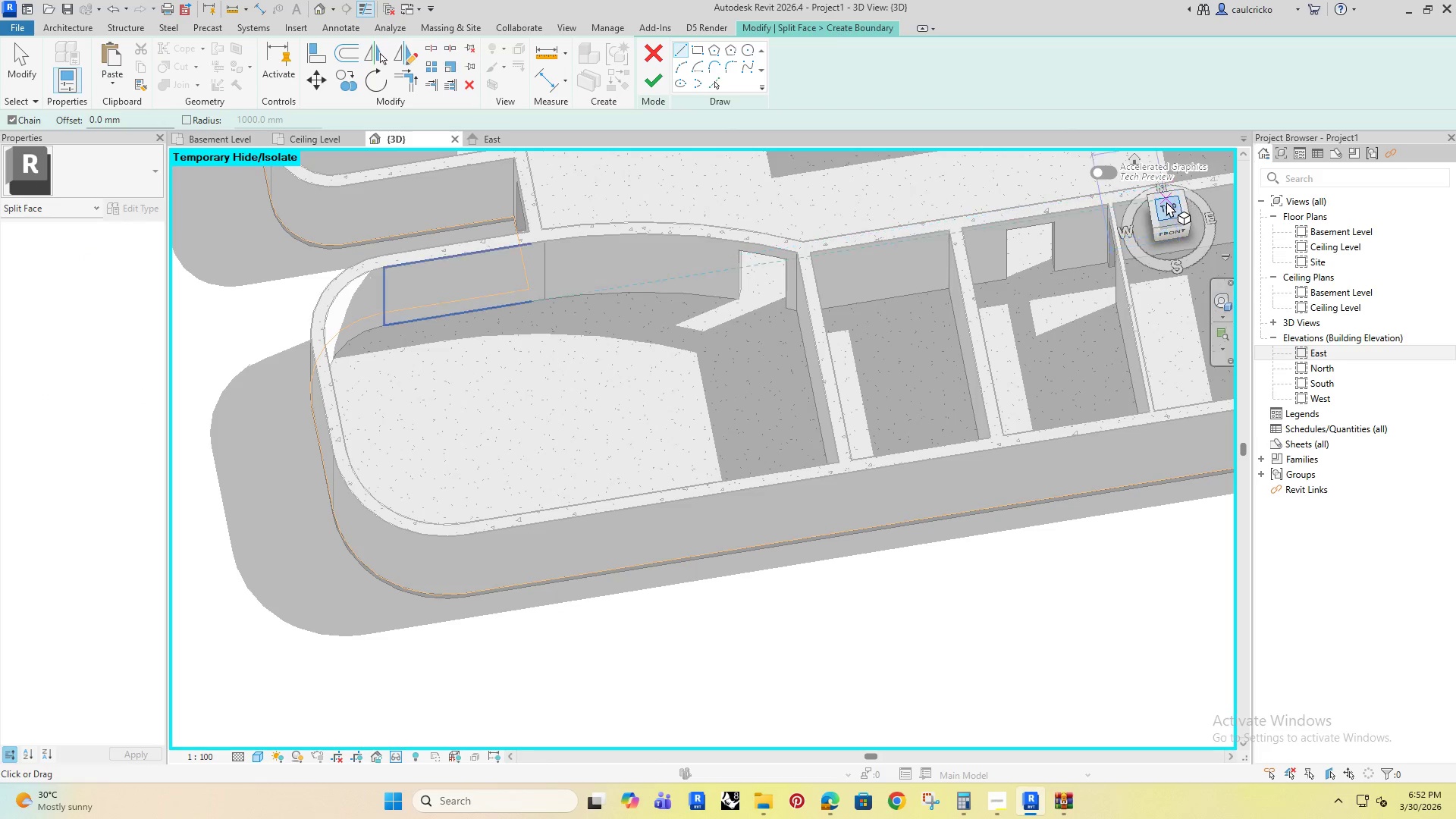 
scroll: coordinate [864, 491], scroll_direction: down, amount: 1.0
 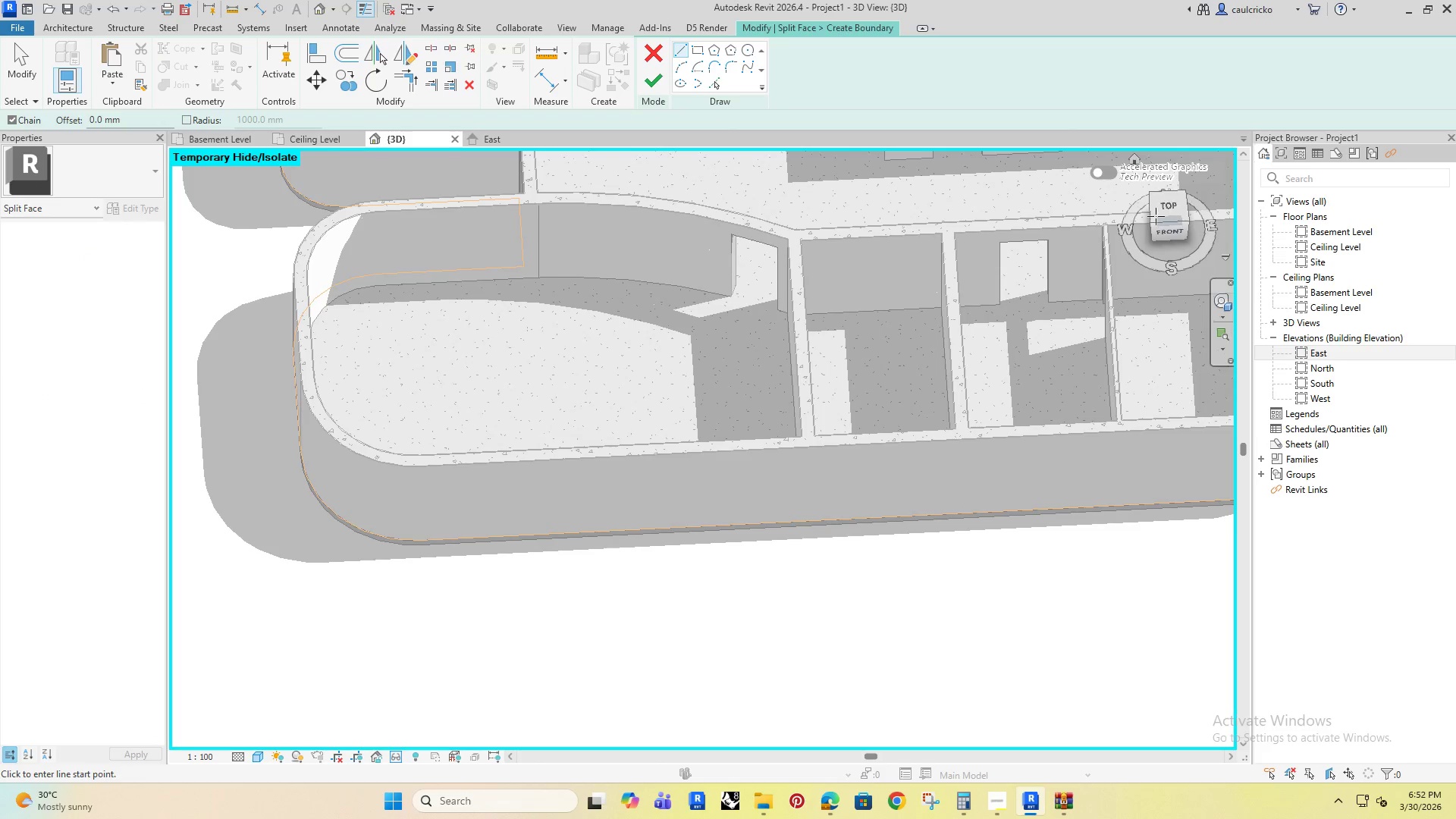 
left_click([1168, 205])
 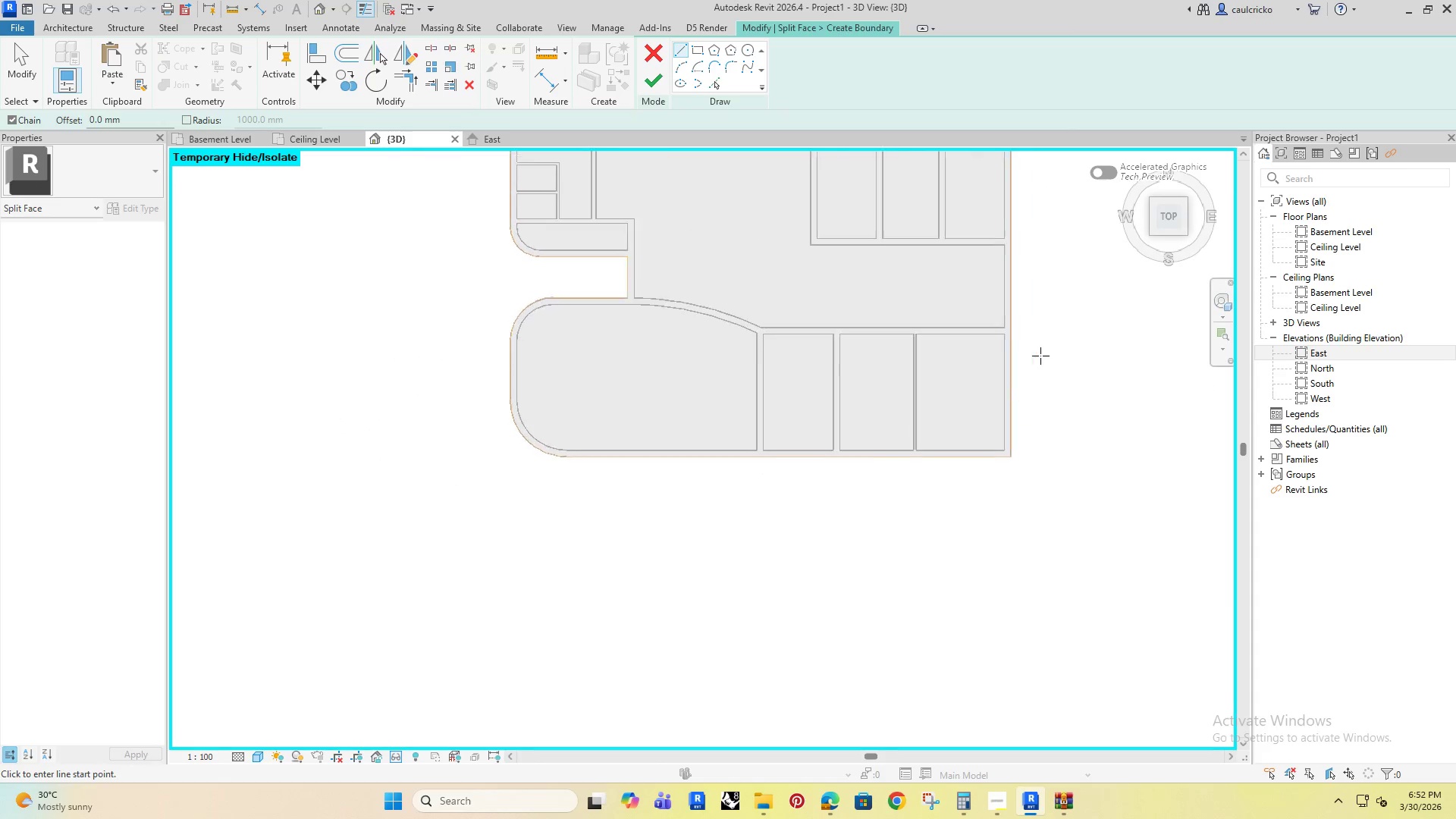 
left_click([694, 51])
 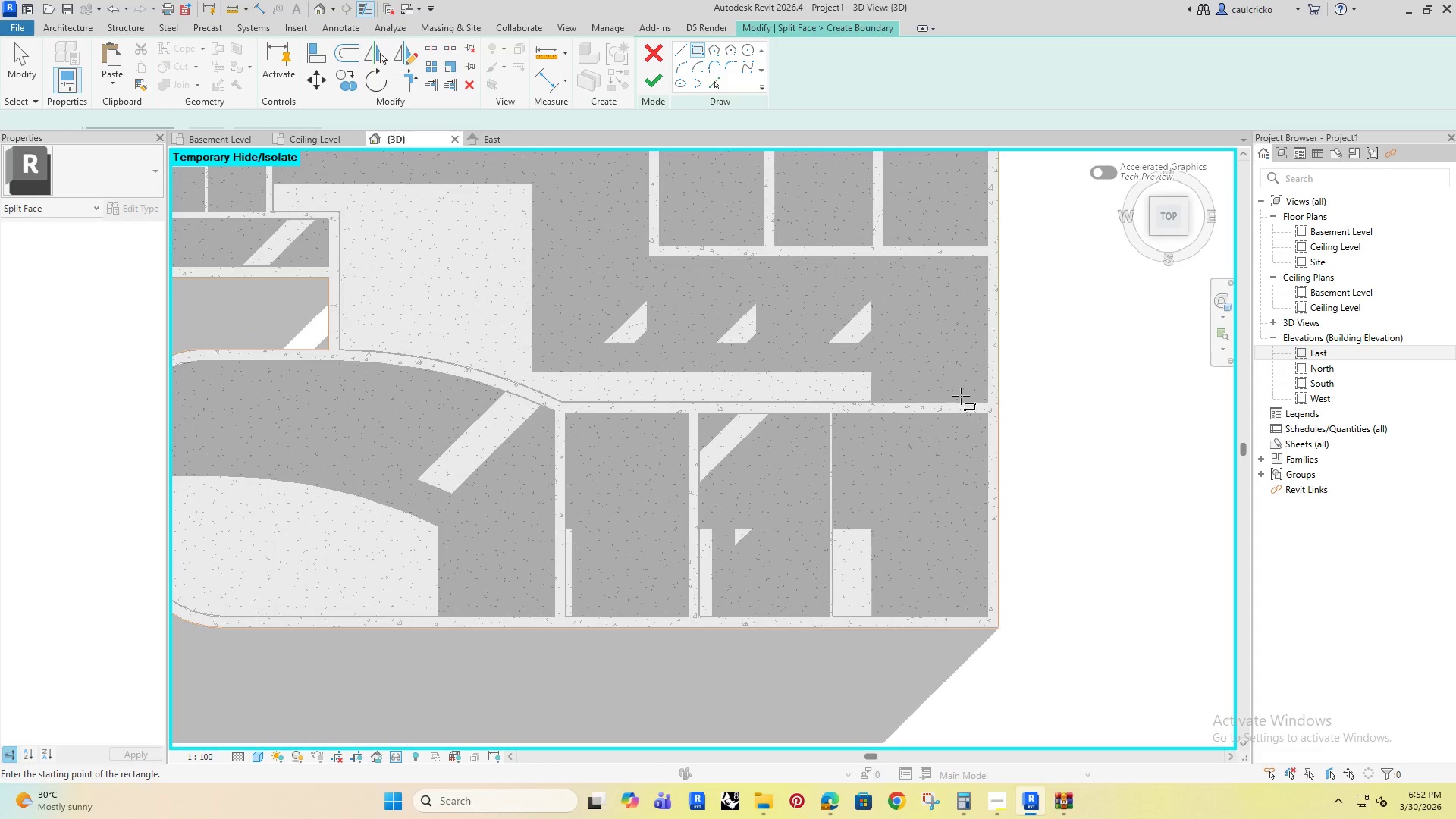 
scroll: coordinate [871, 500], scroll_direction: up, amount: 4.0
 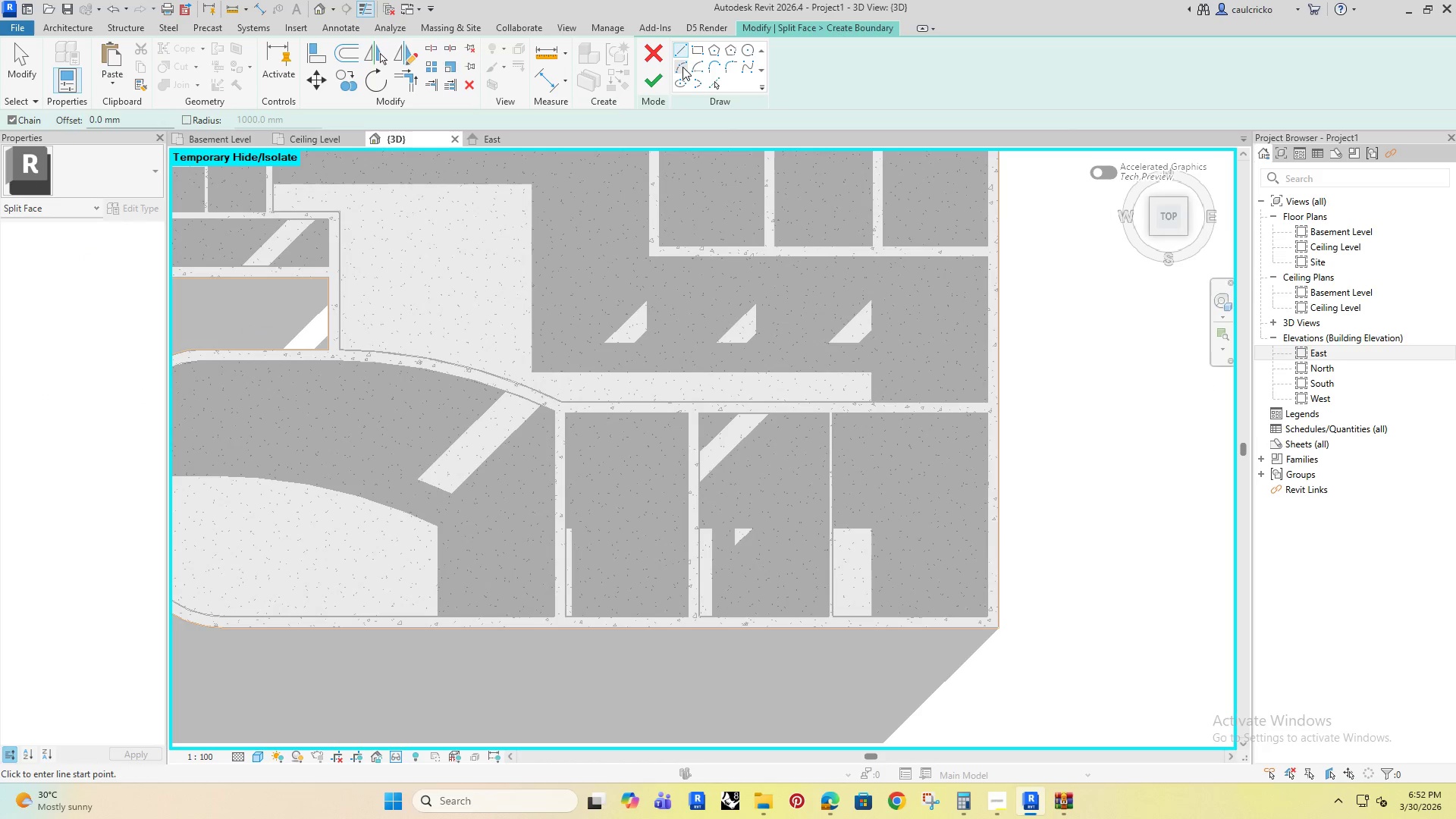 
left_click([480, 333])
 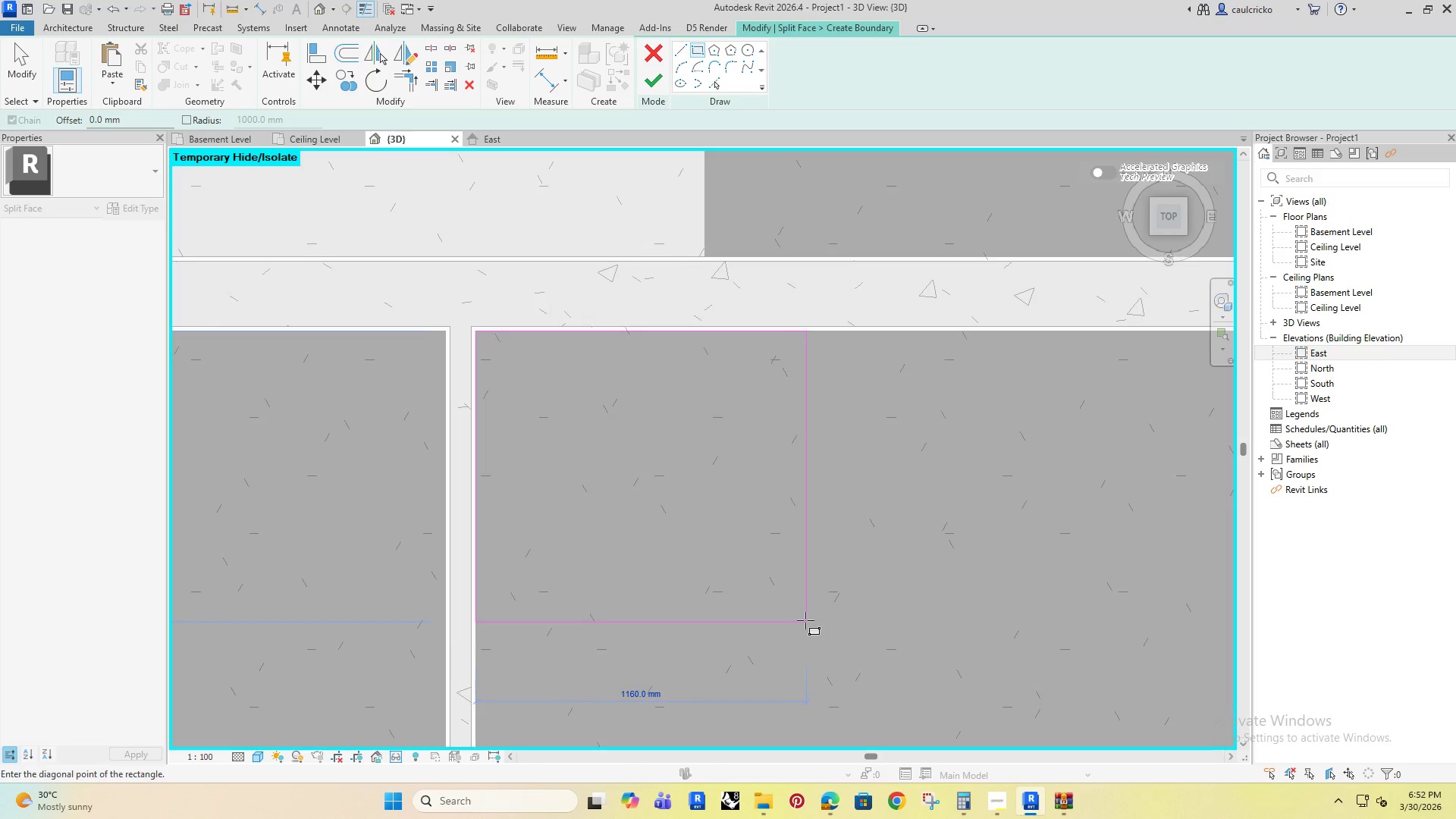 
scroll: coordinate [723, 388], scroll_direction: up, amount: 13.0
 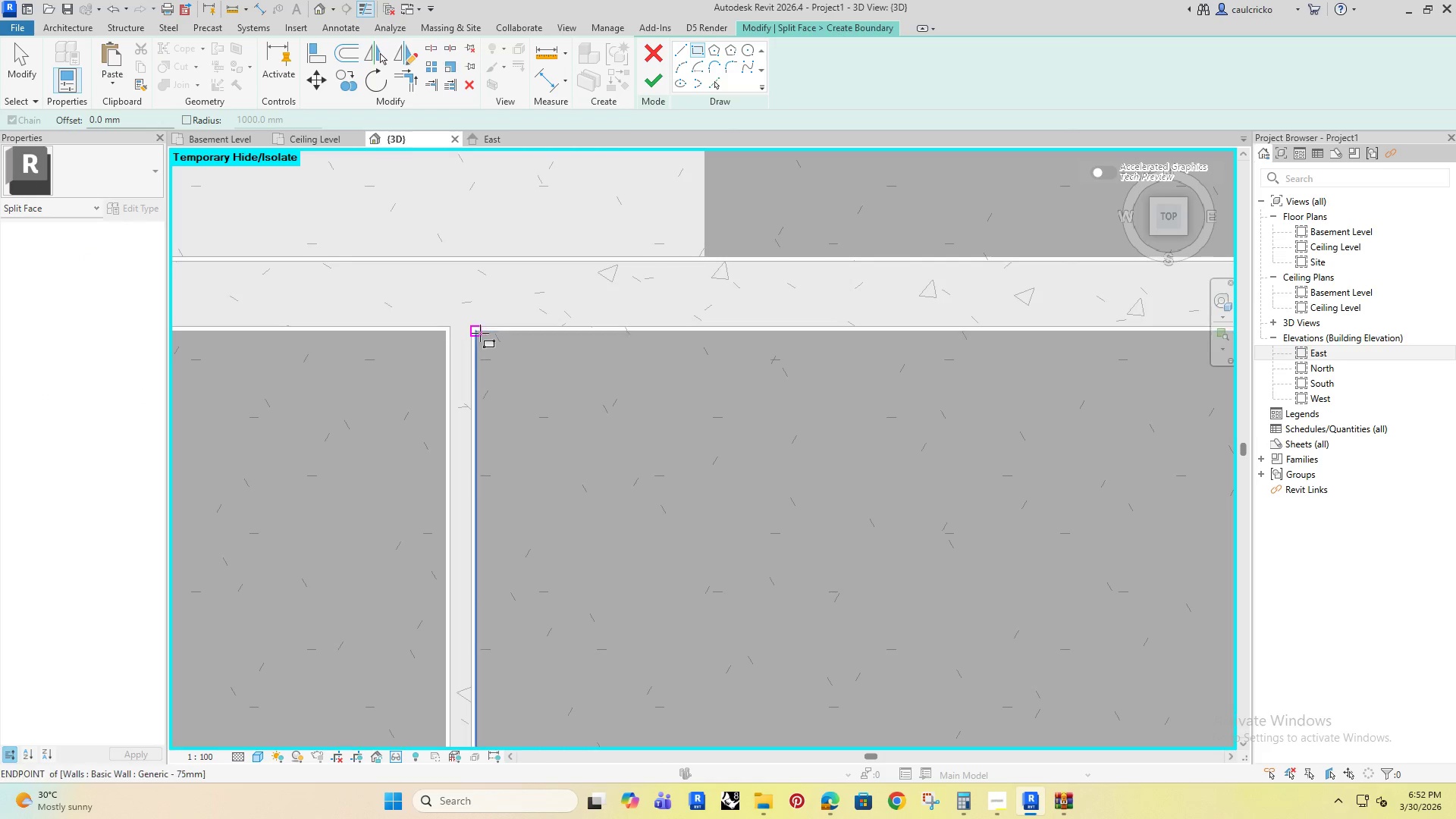 
scroll: coordinate [805, 620], scroll_direction: down, amount: 5.0
 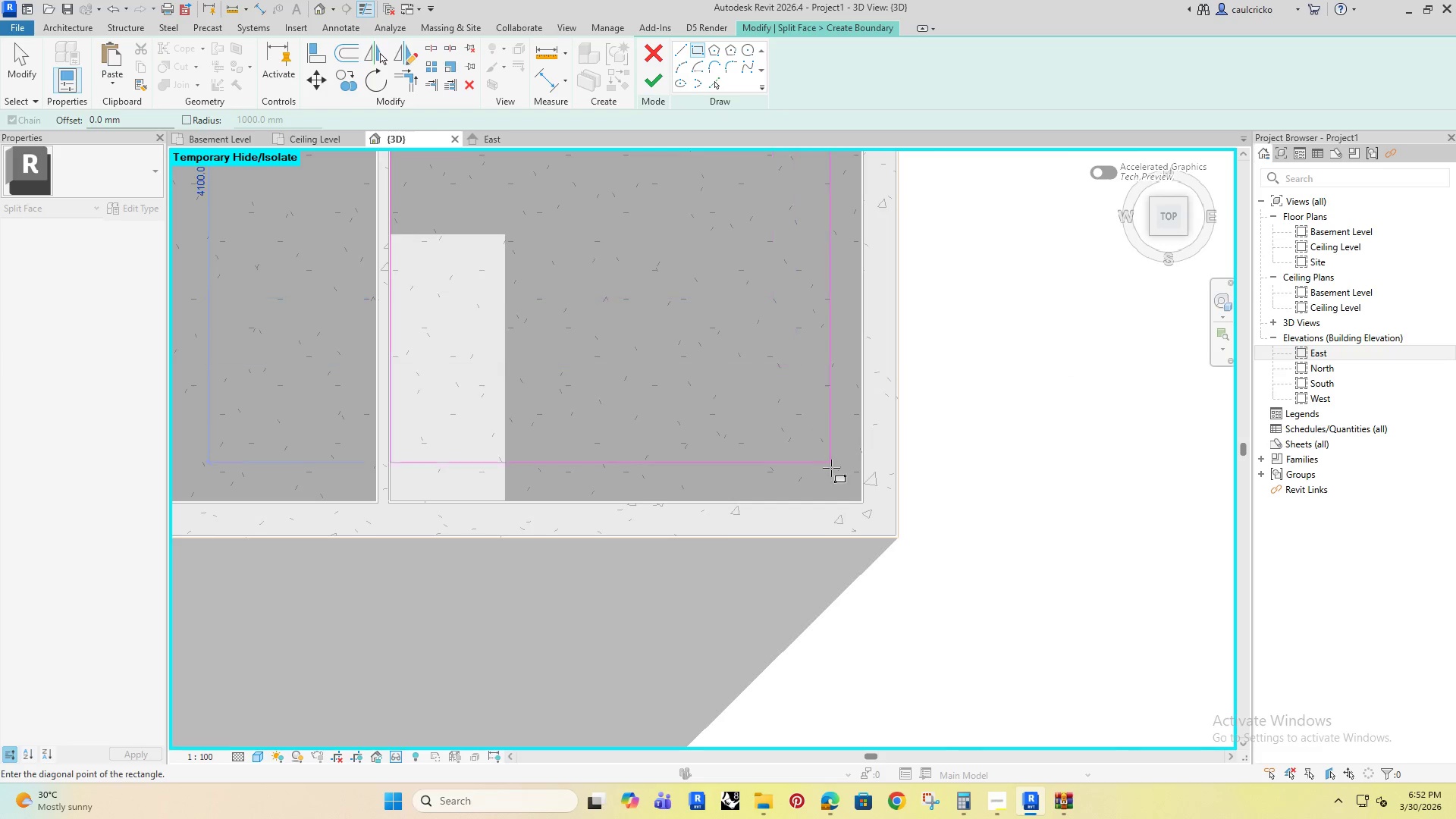 
left_click([869, 506])
 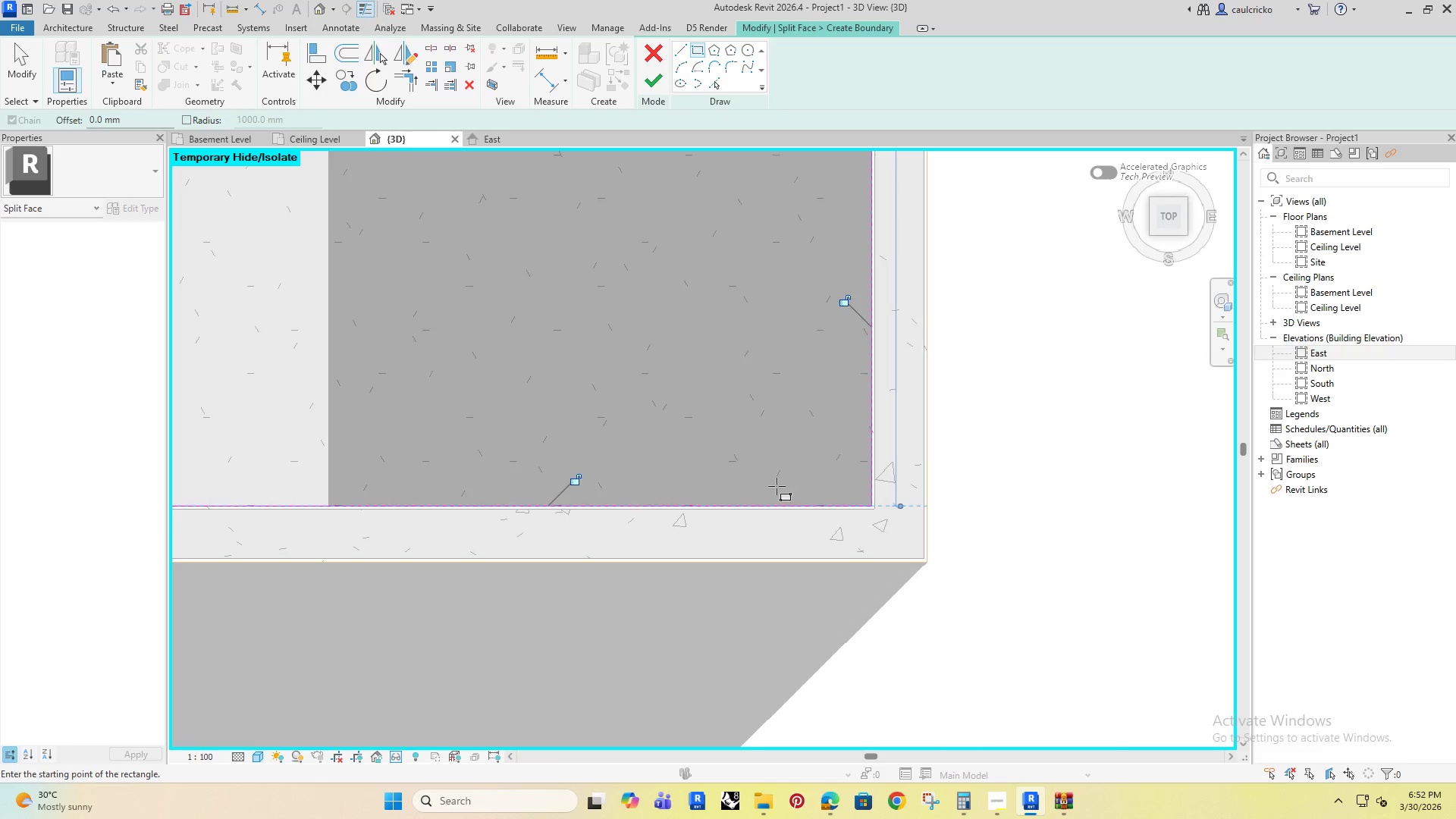 
scroll: coordinate [842, 491], scroll_direction: up, amount: 3.0
 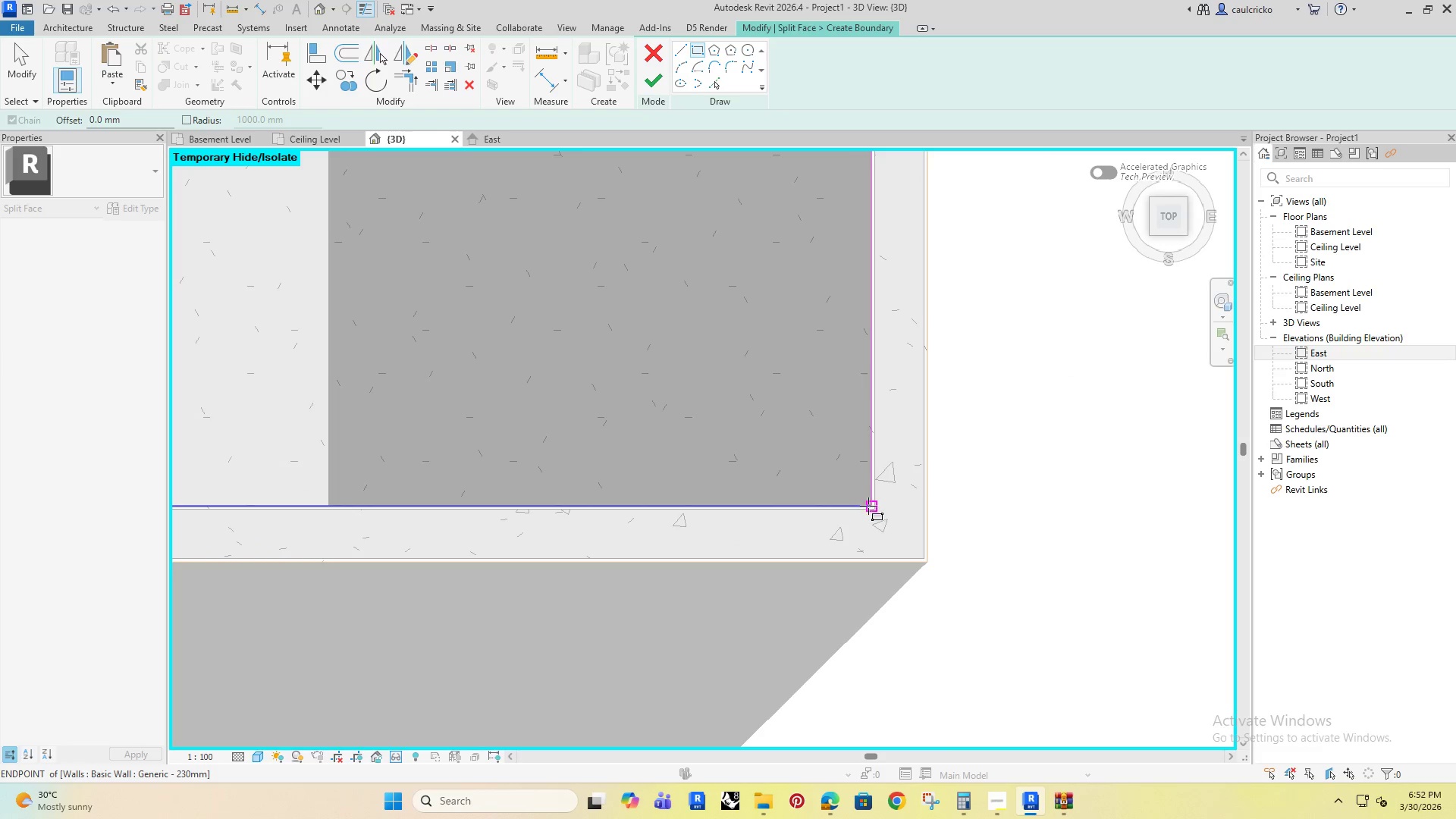 
key(Escape)
 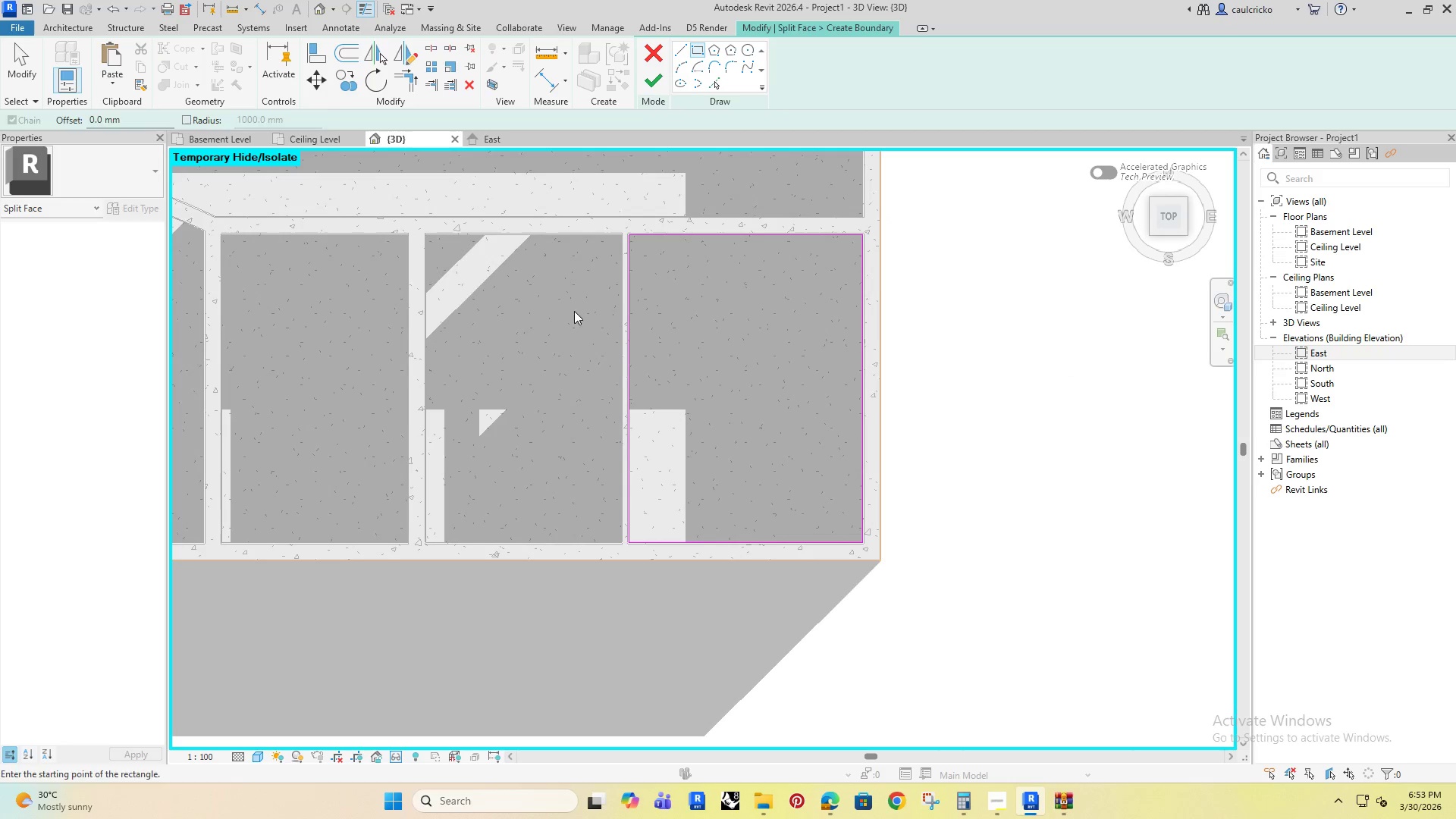 
left_click([661, 81])
 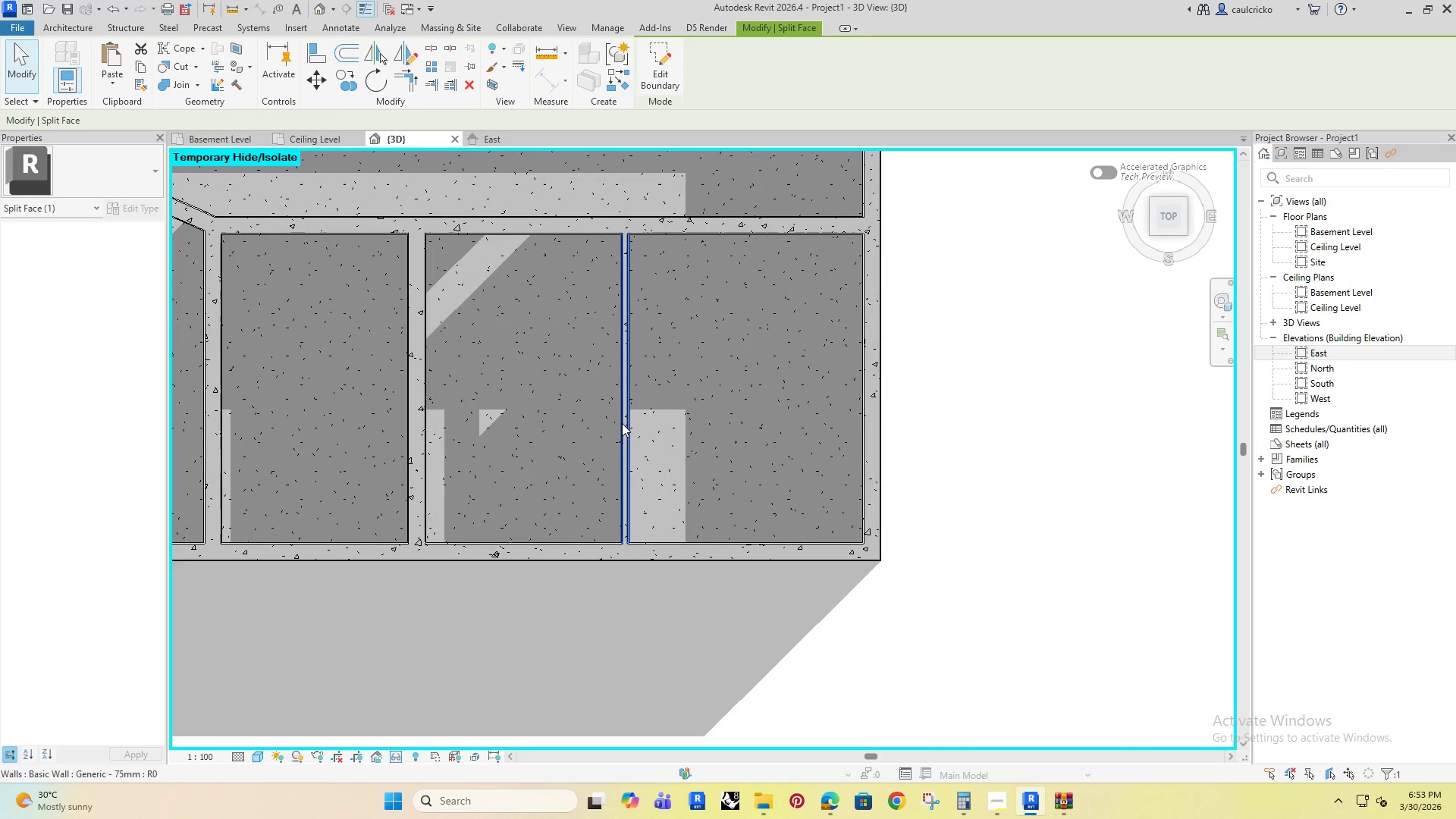 
scroll: coordinate [706, 493], scroll_direction: down, amount: 8.0
 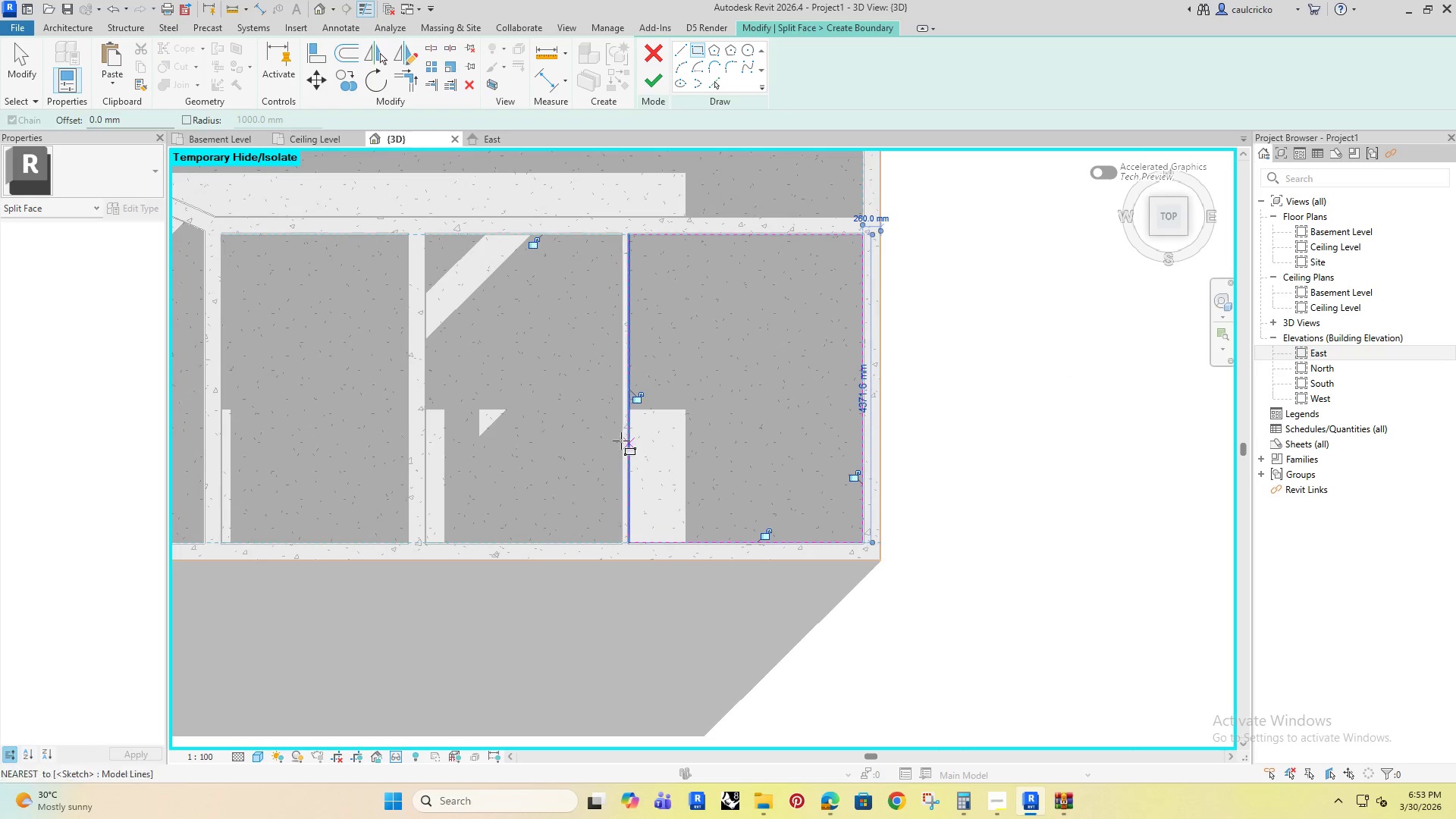 
left_click([630, 626])
 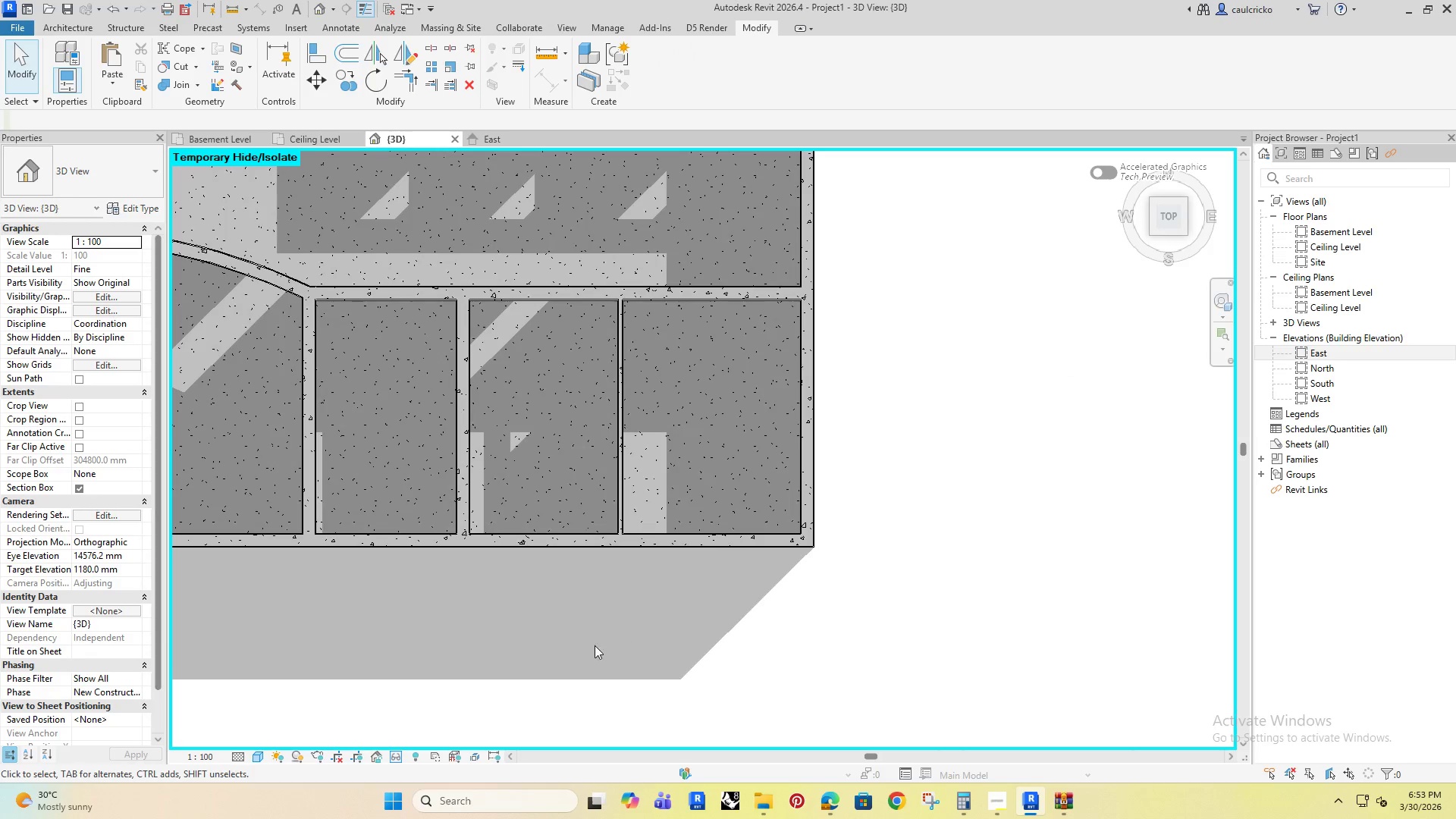 
hold_key(key=ShiftRight, duration=0.47)
 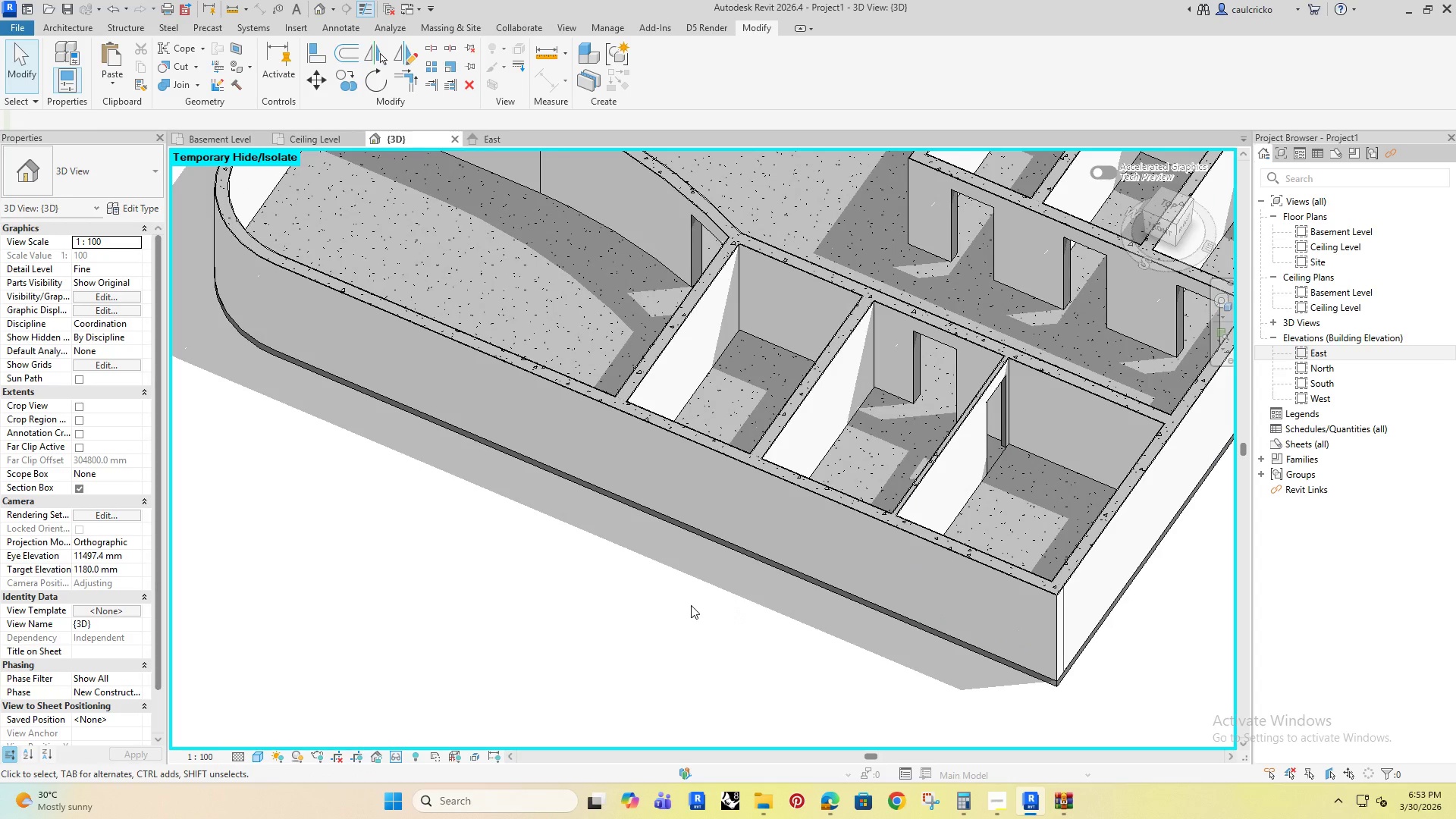 
left_click([691, 605])
 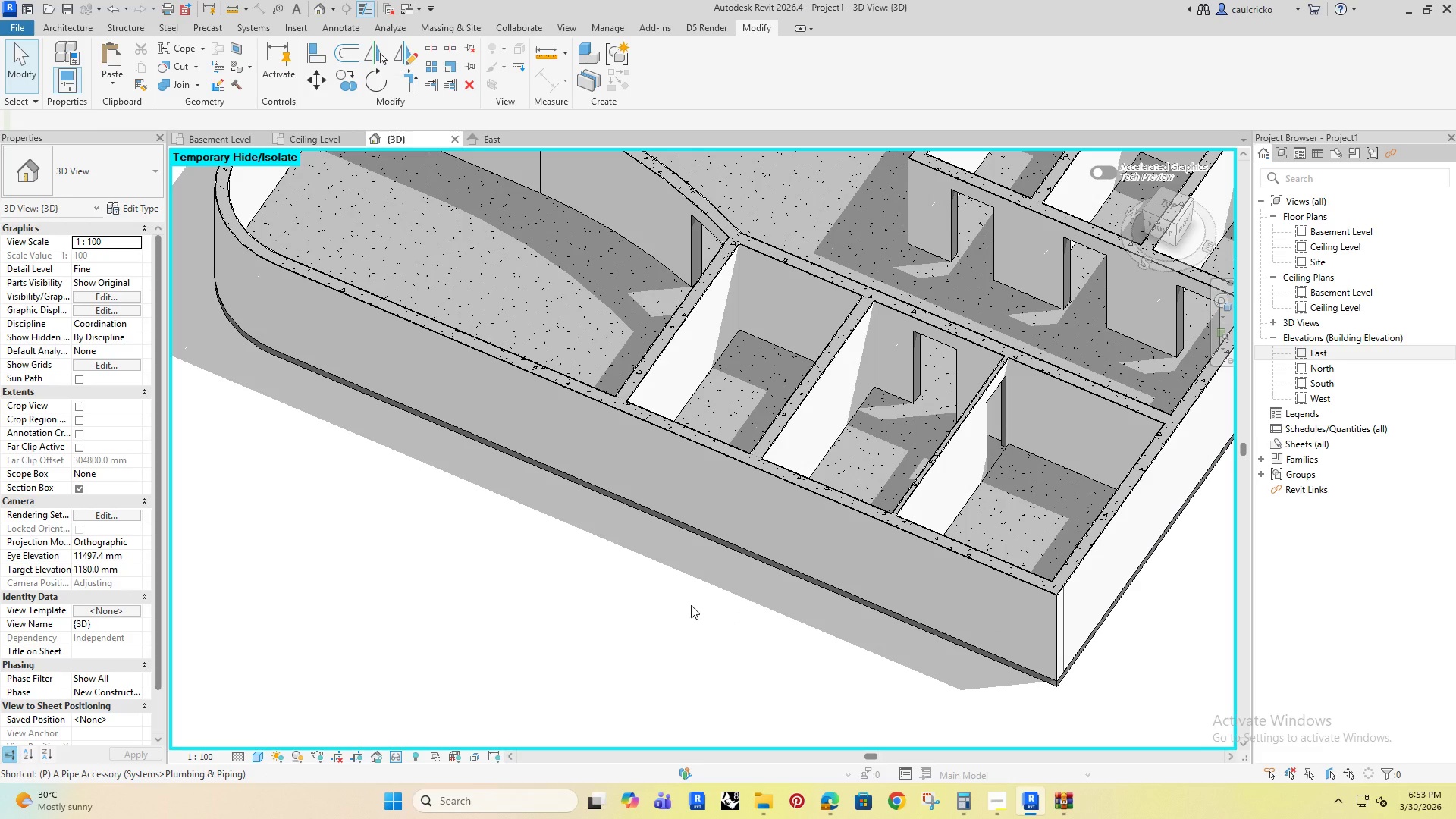 
scroll: coordinate [601, 553], scroll_direction: down, amount: 2.0
 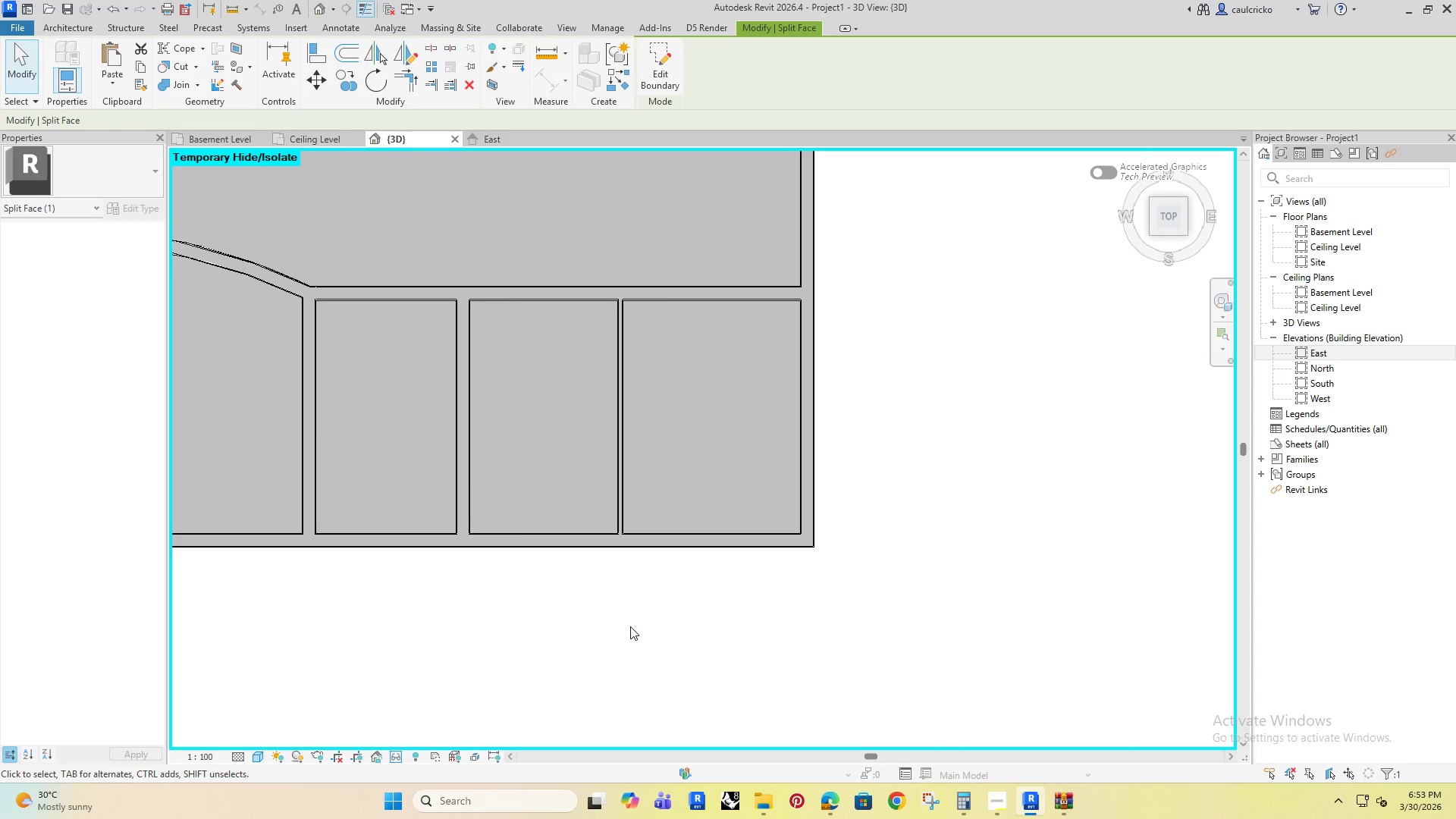 
type(pt)
 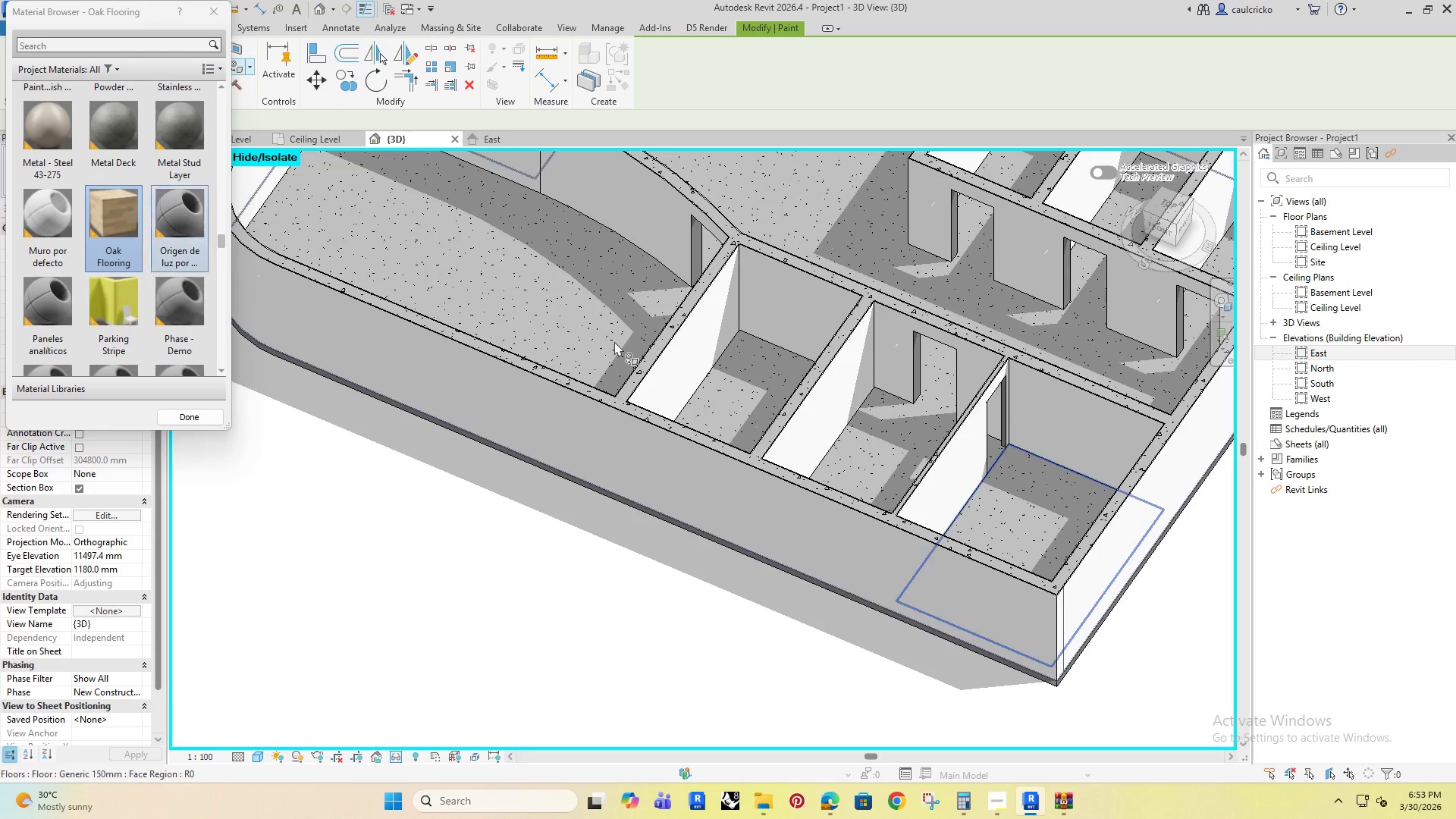 
left_click([1021, 488])
 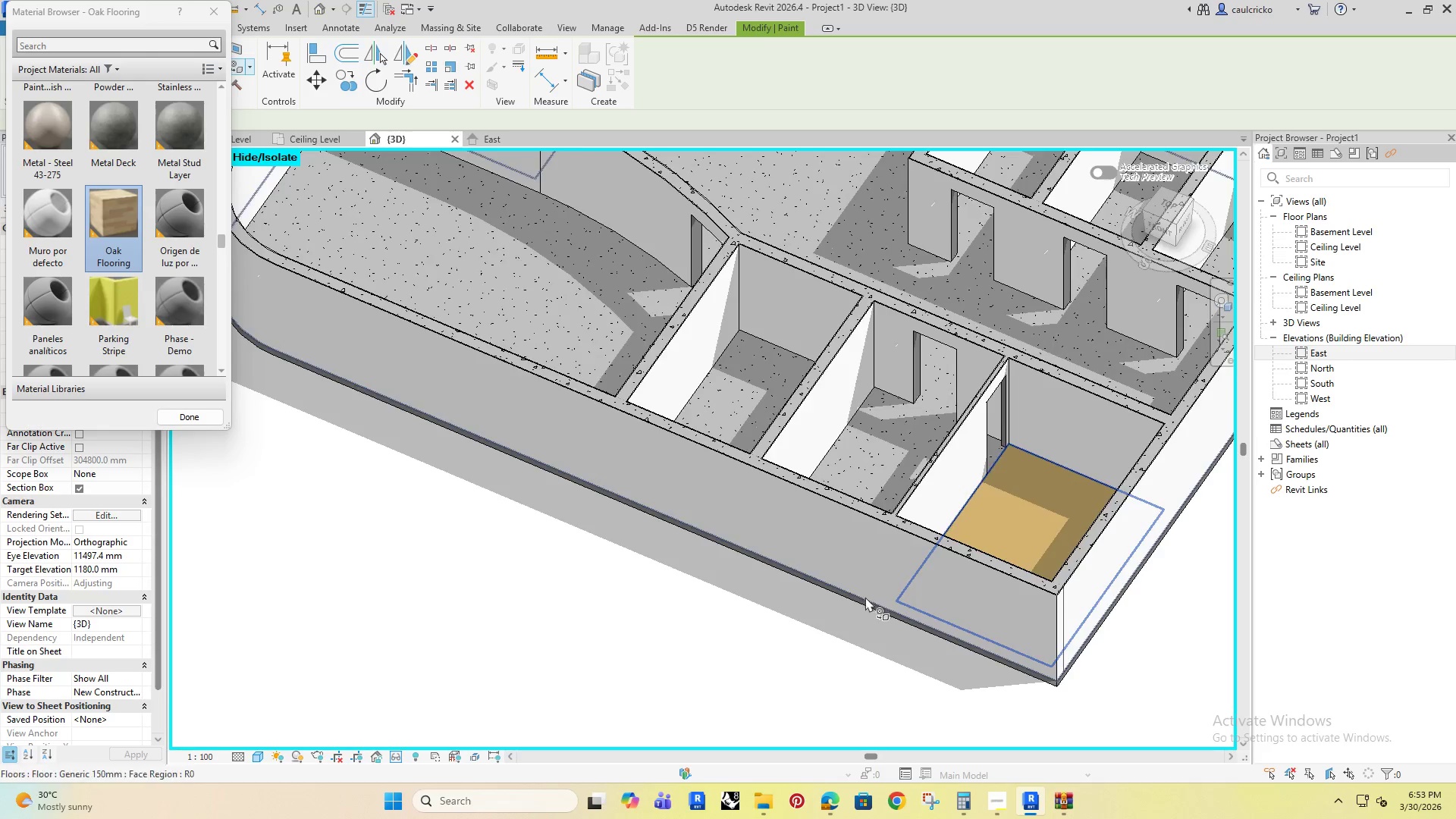 
hold_key(key=ShiftRight, duration=1.34)
scroll: coordinate [865, 597], scroll_direction: down, amount: 4.0
 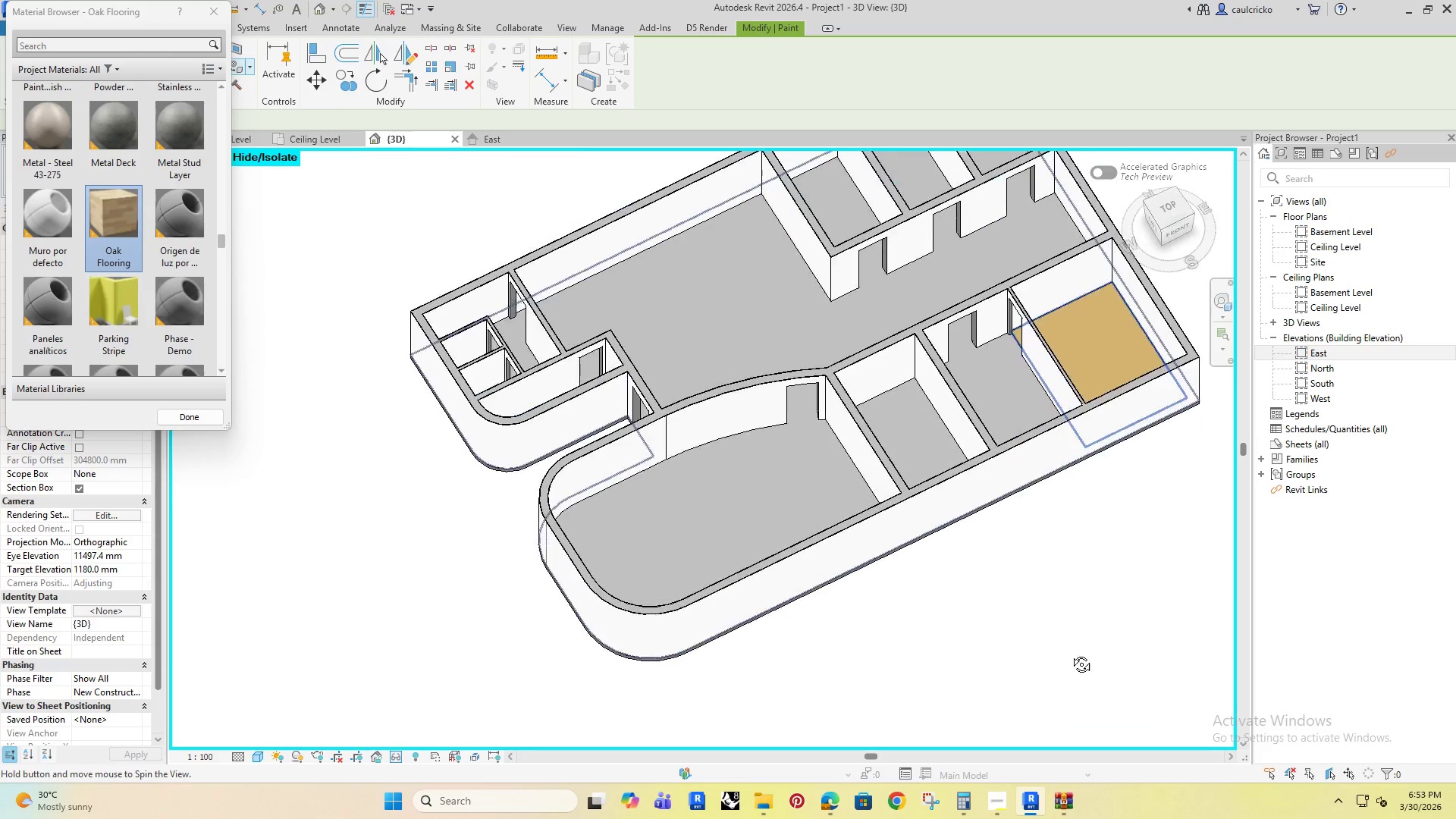 
left_click([990, 800])
 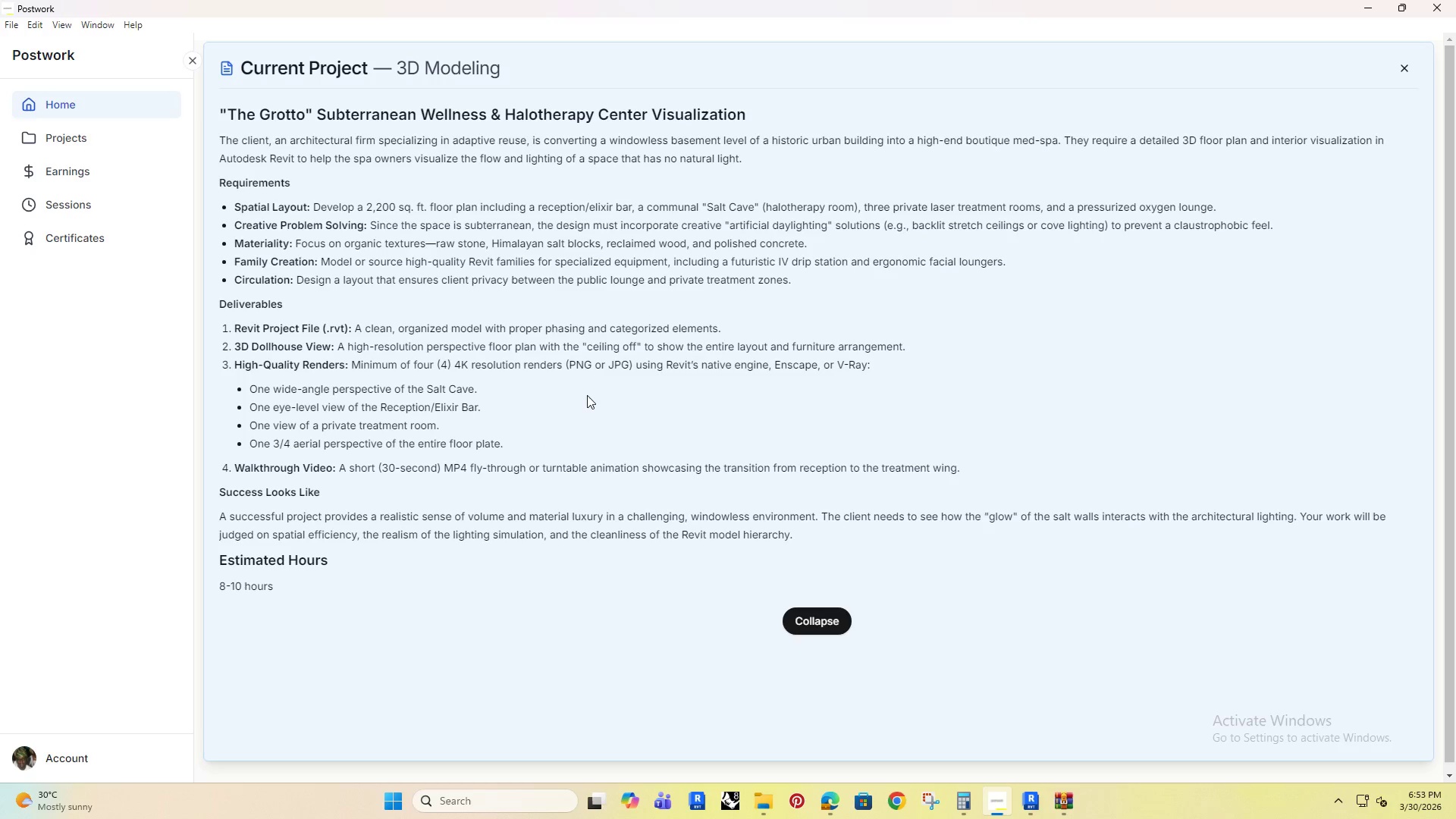 
wait(20.31)
 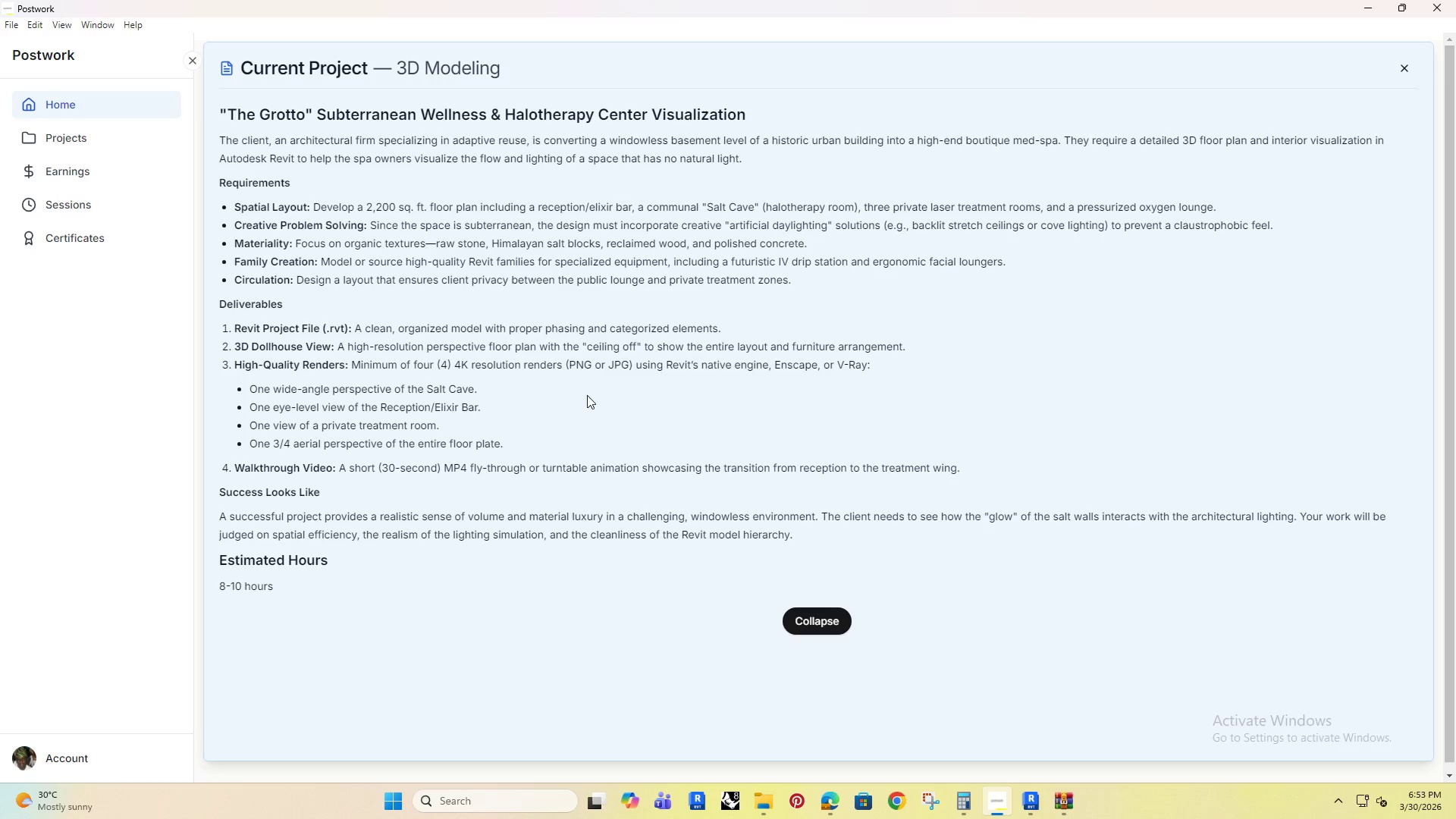 
left_click([1364, 0])
 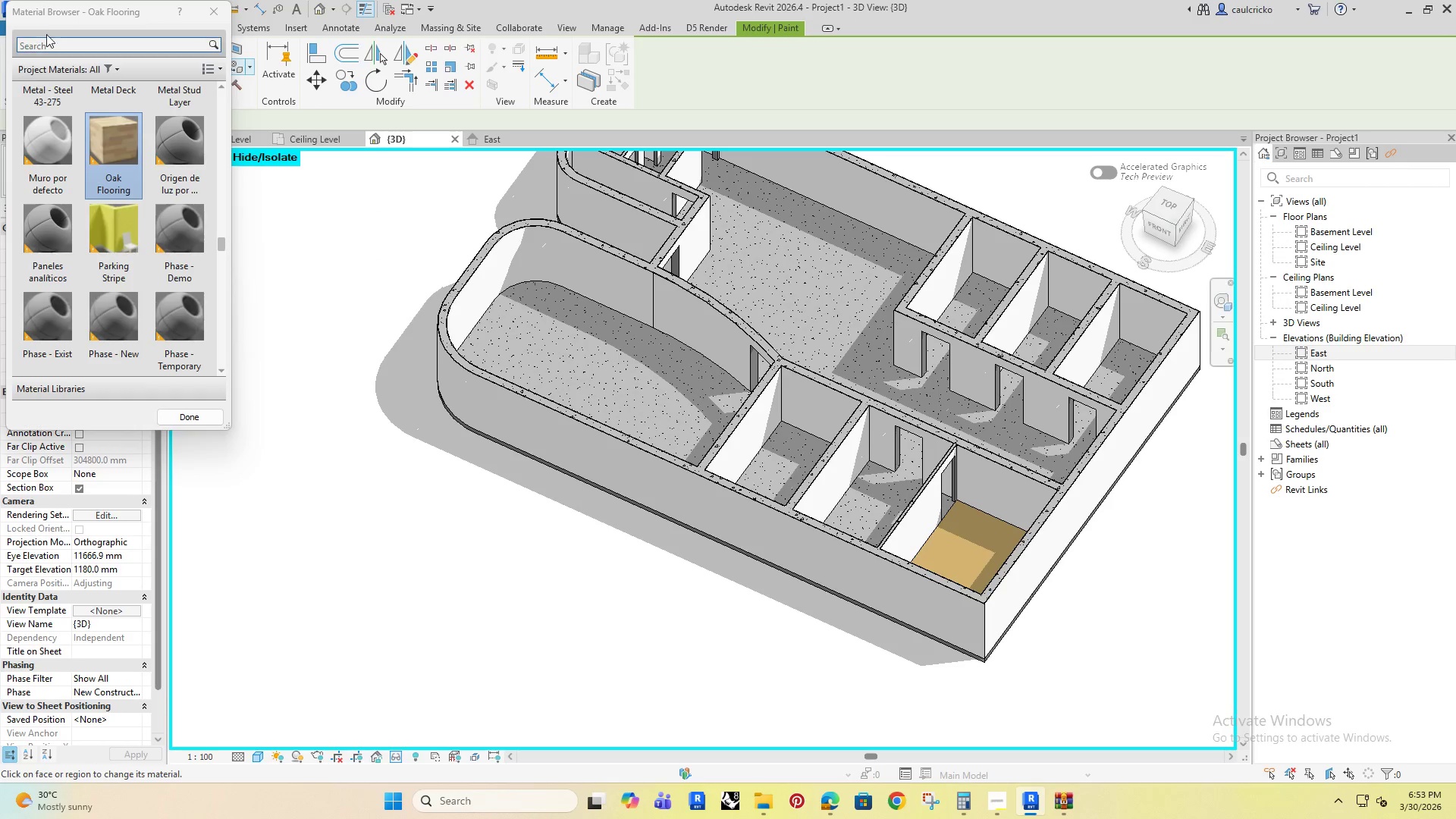 
left_click([67, 41])
 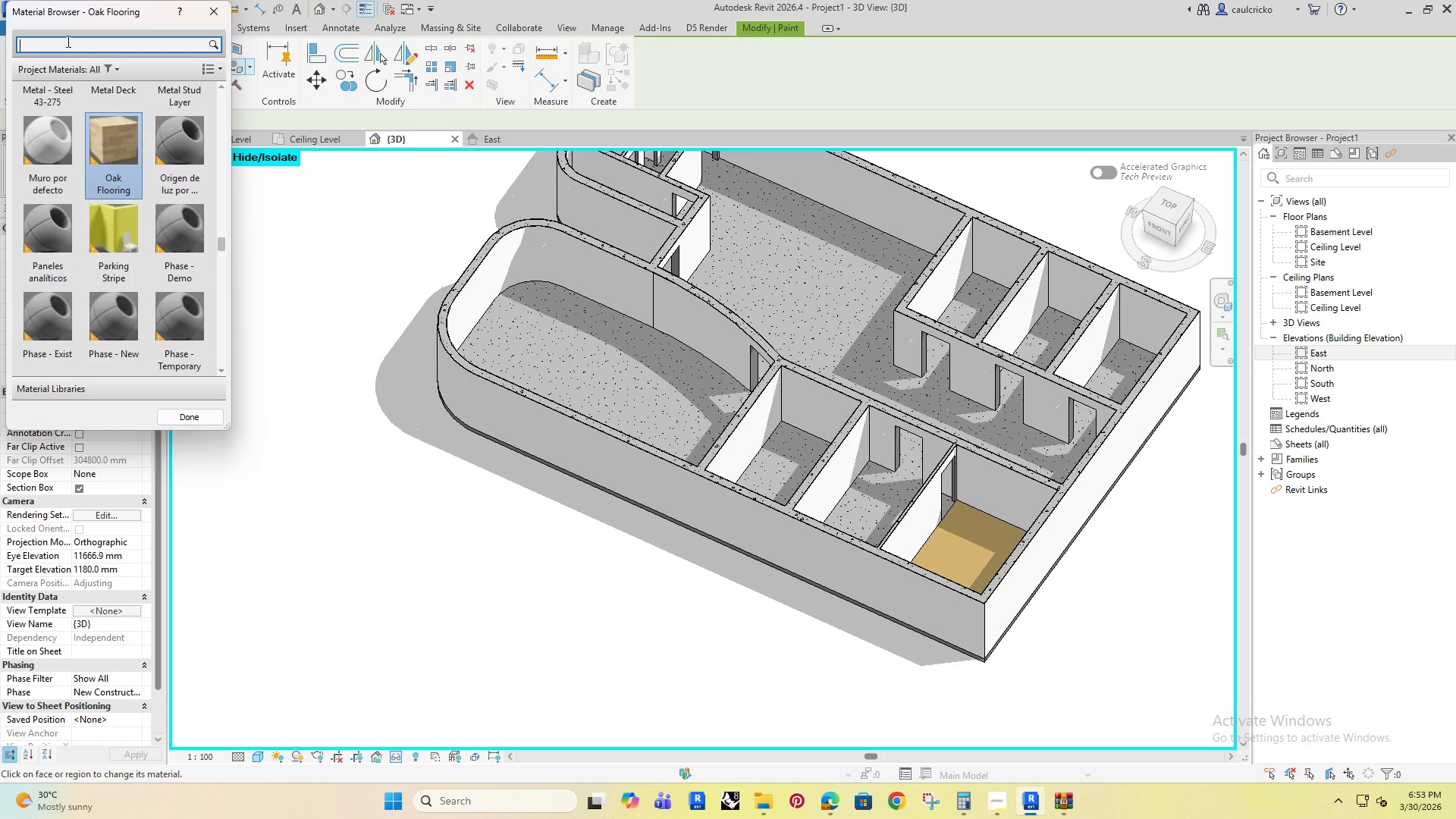 
type(wood)
 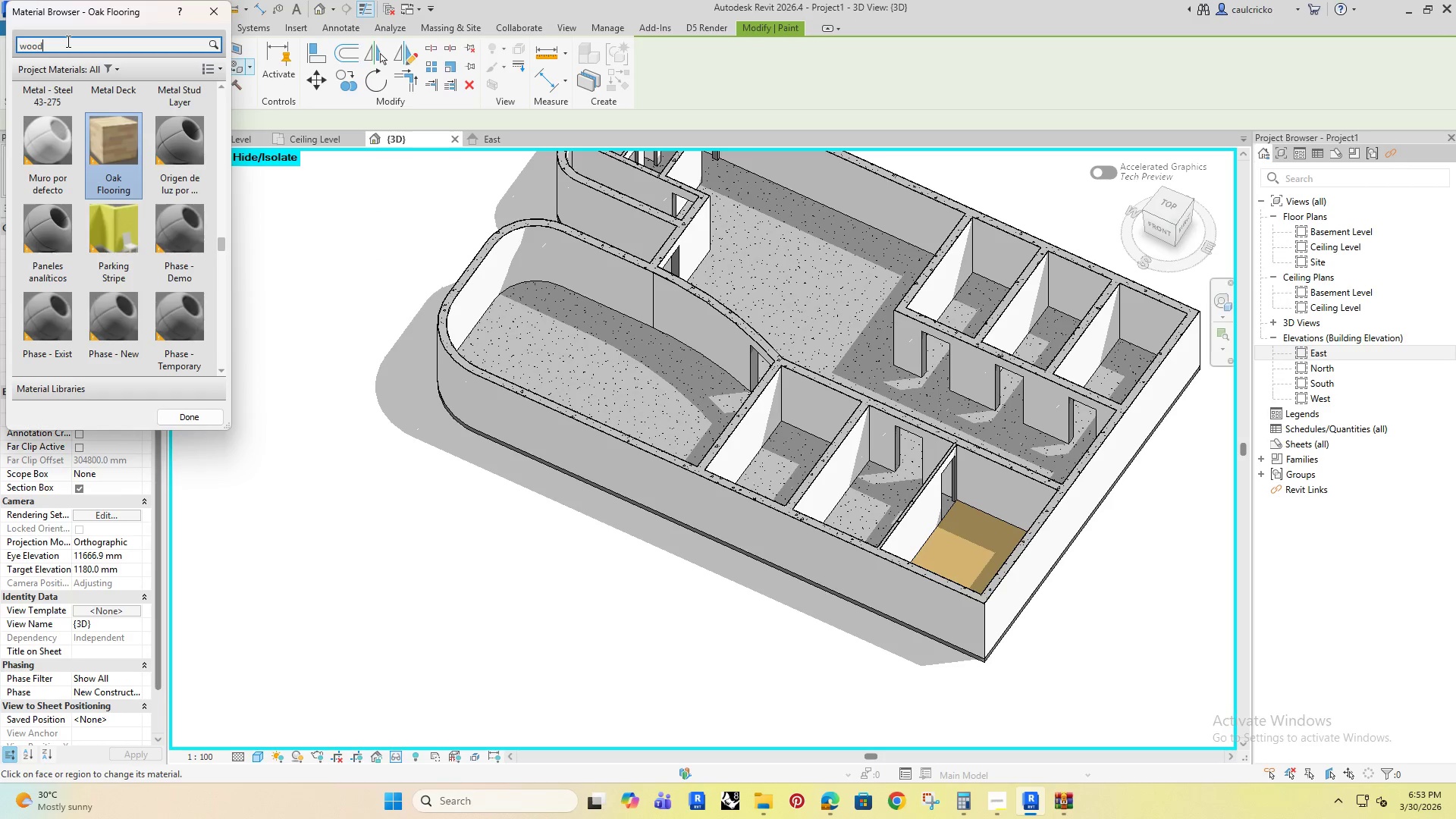 
key(Enter)
 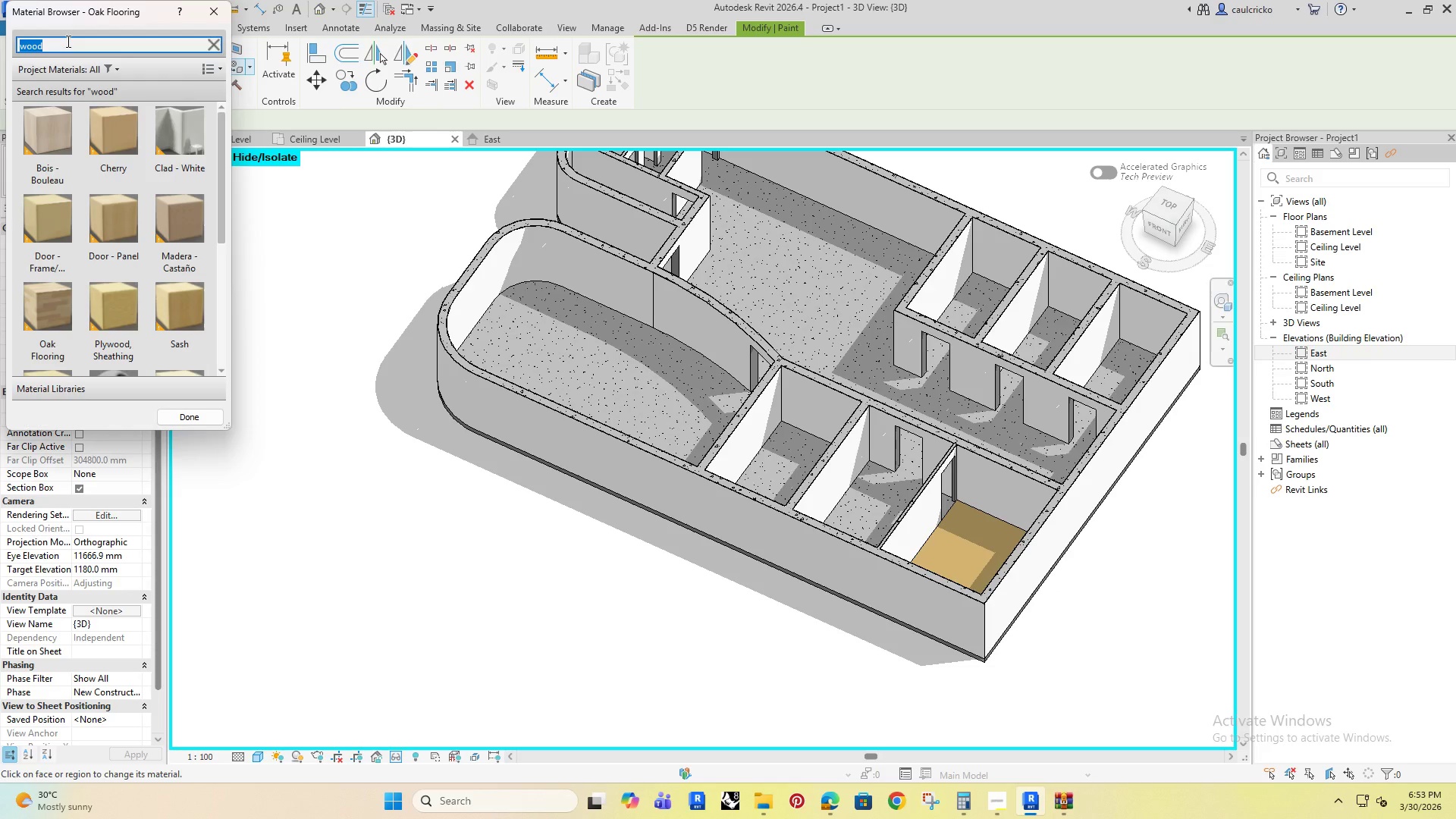 
wait(5.3)
 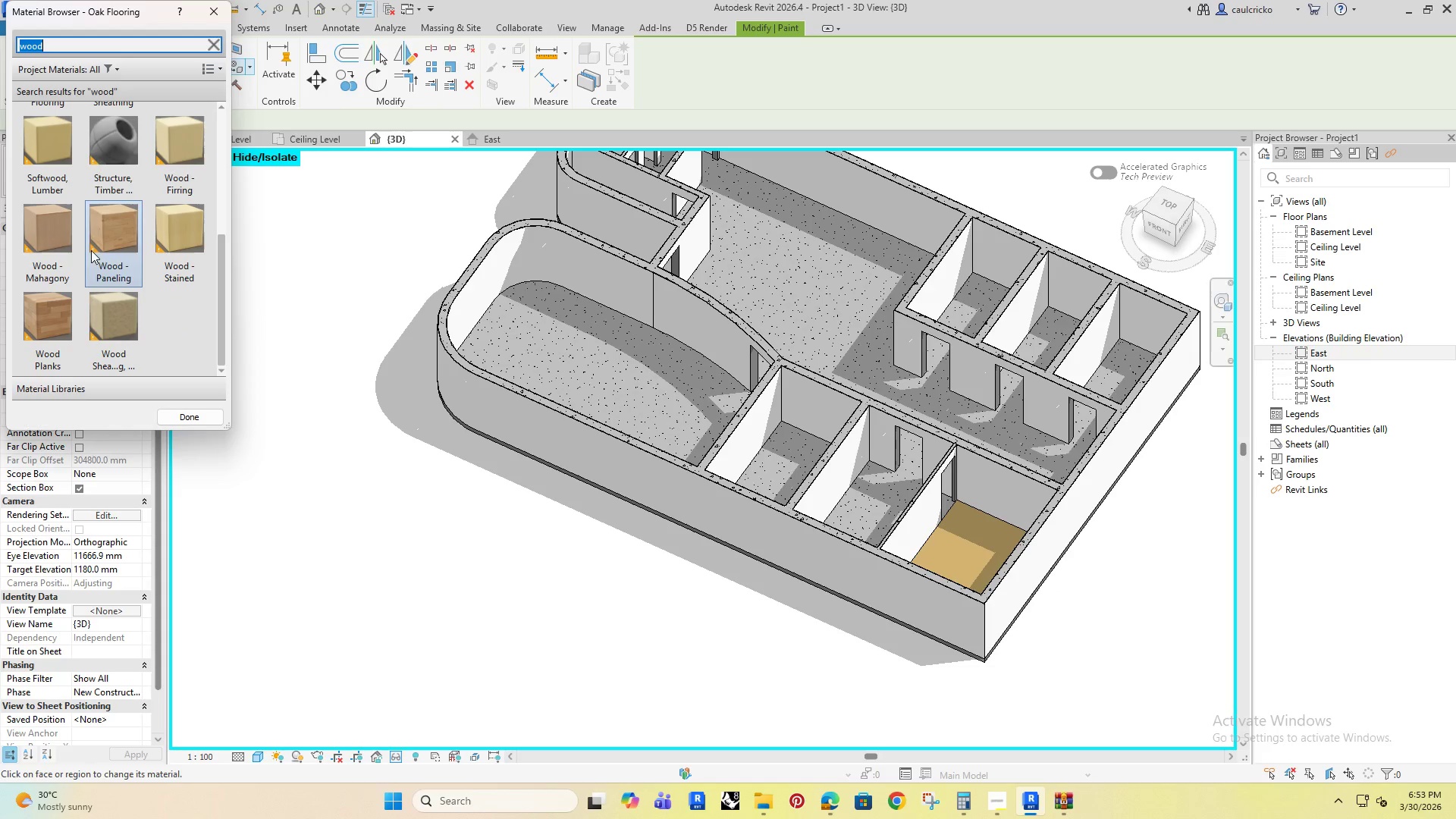 
left_click([50, 313])
 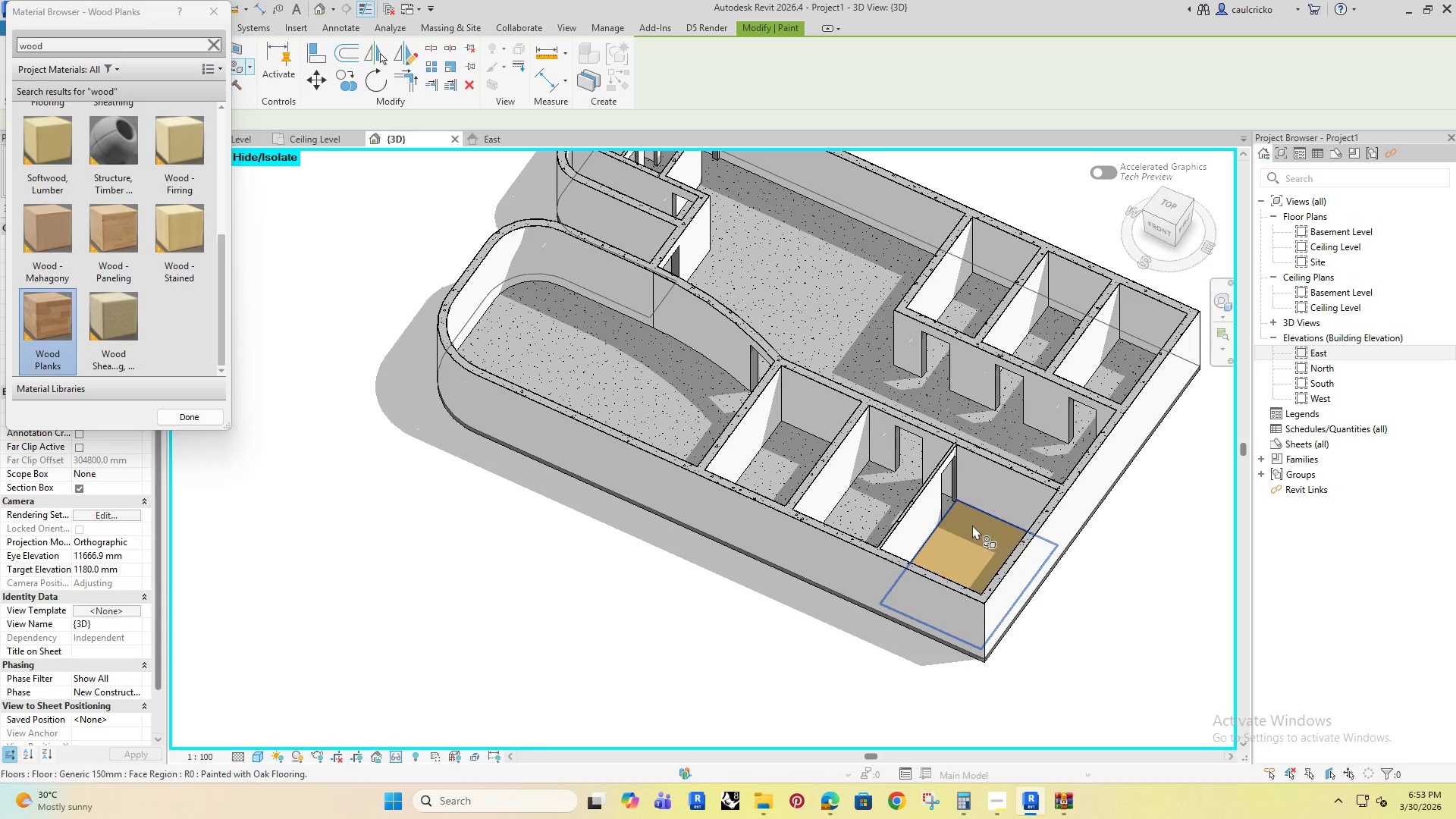 
left_click([971, 526])
 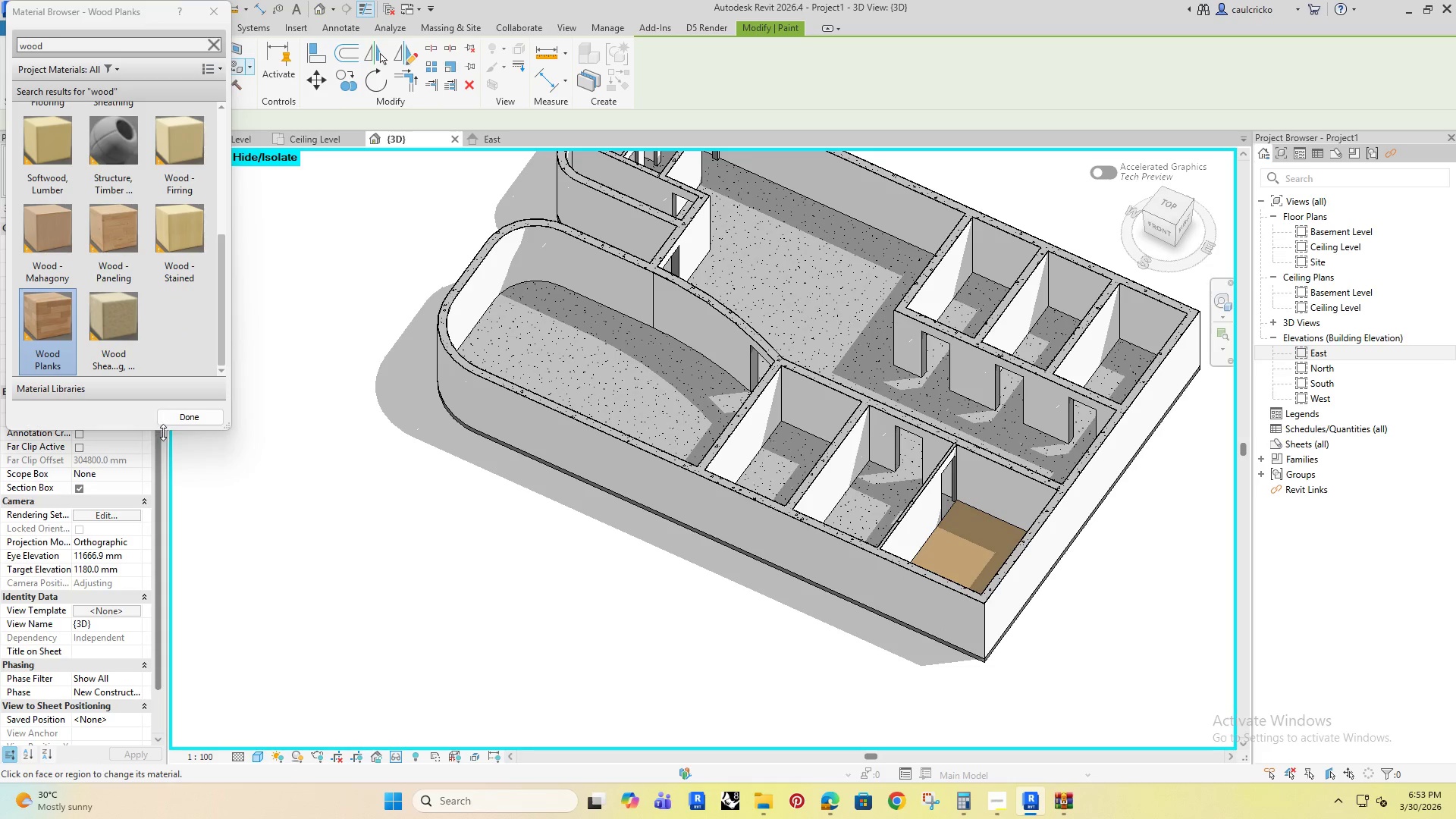 
scroll: coordinate [100, 241], scroll_direction: down, amount: 3.0
 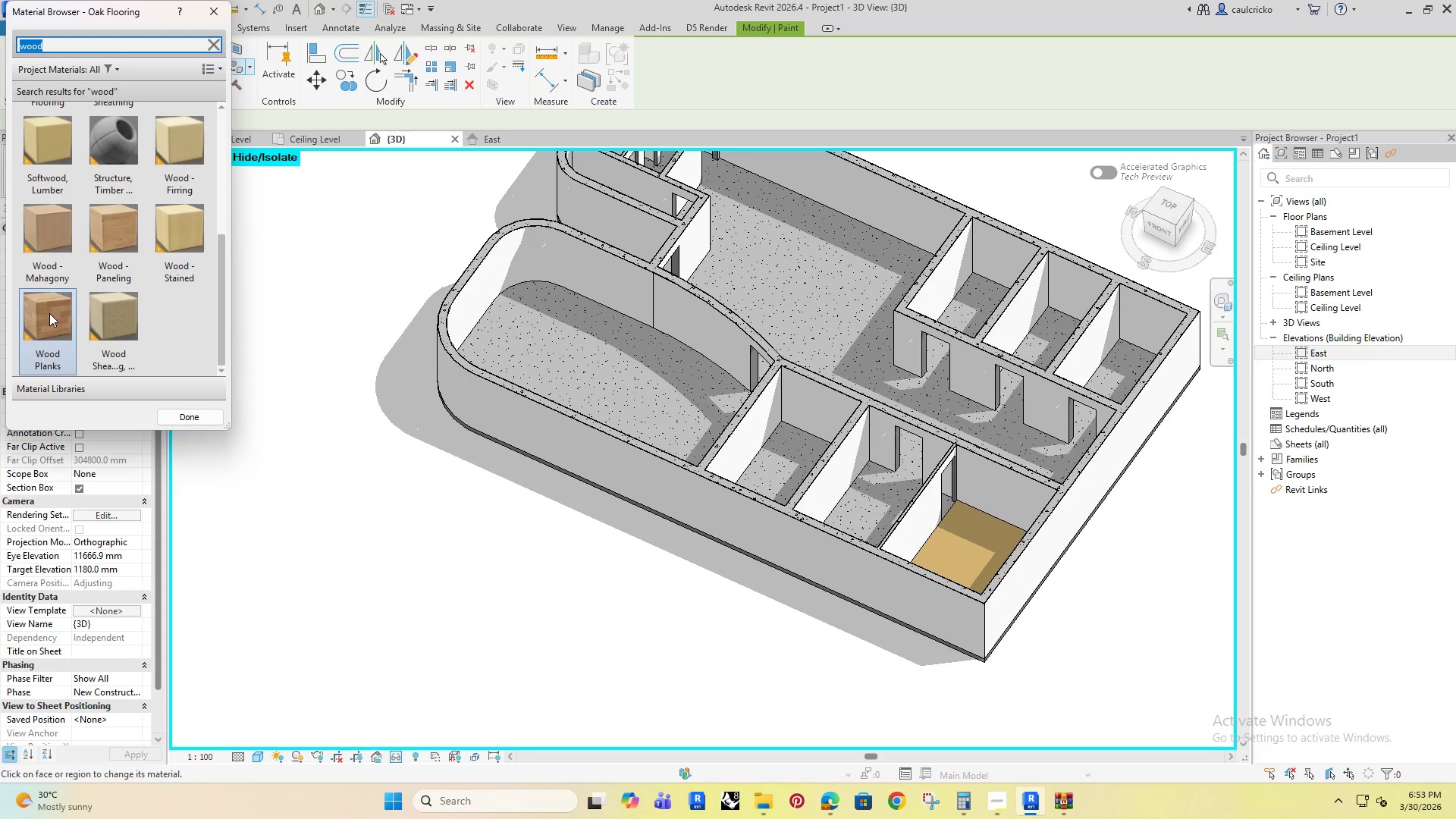 
left_click([173, 419])
 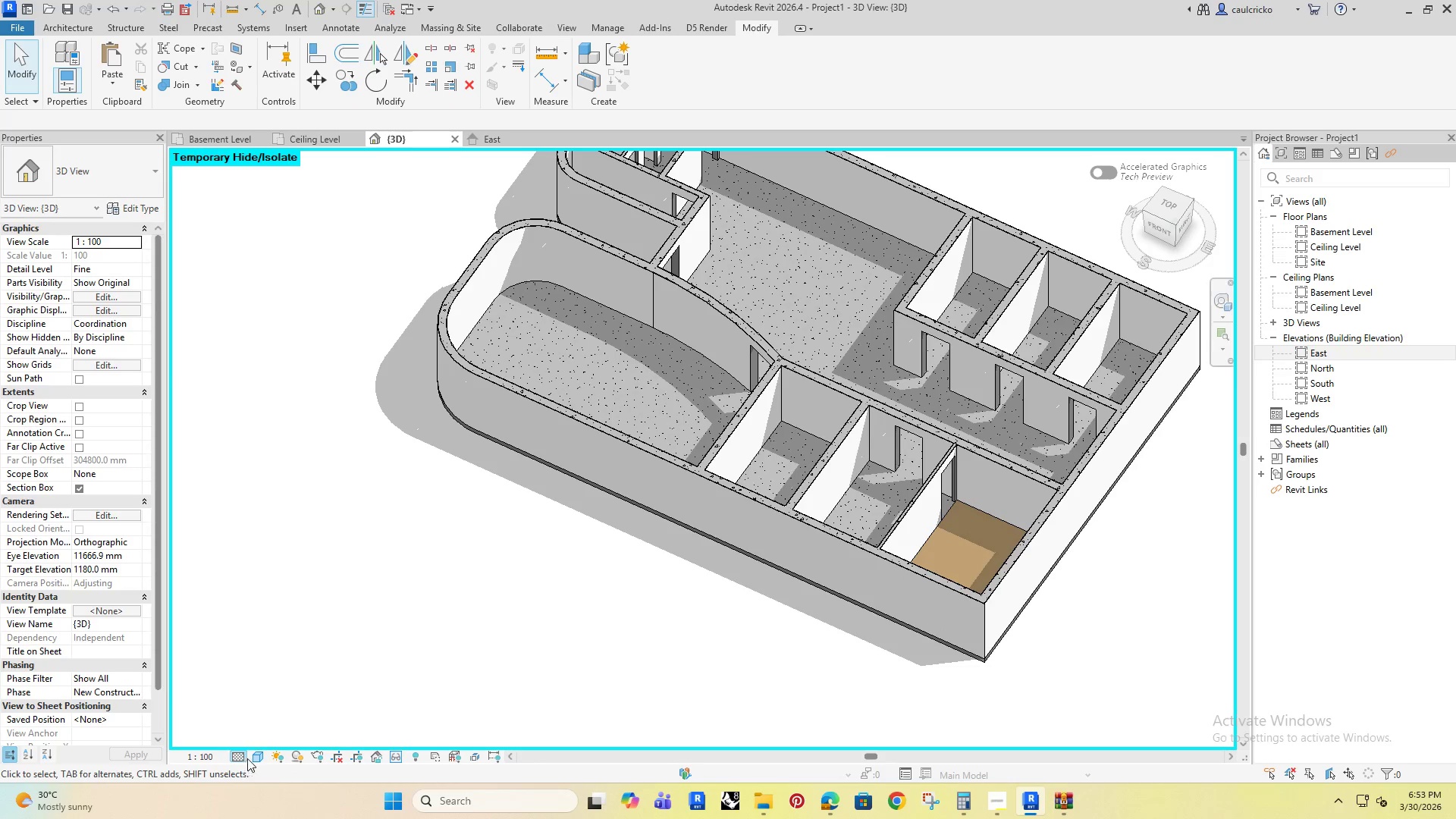 
left_click([259, 756])
 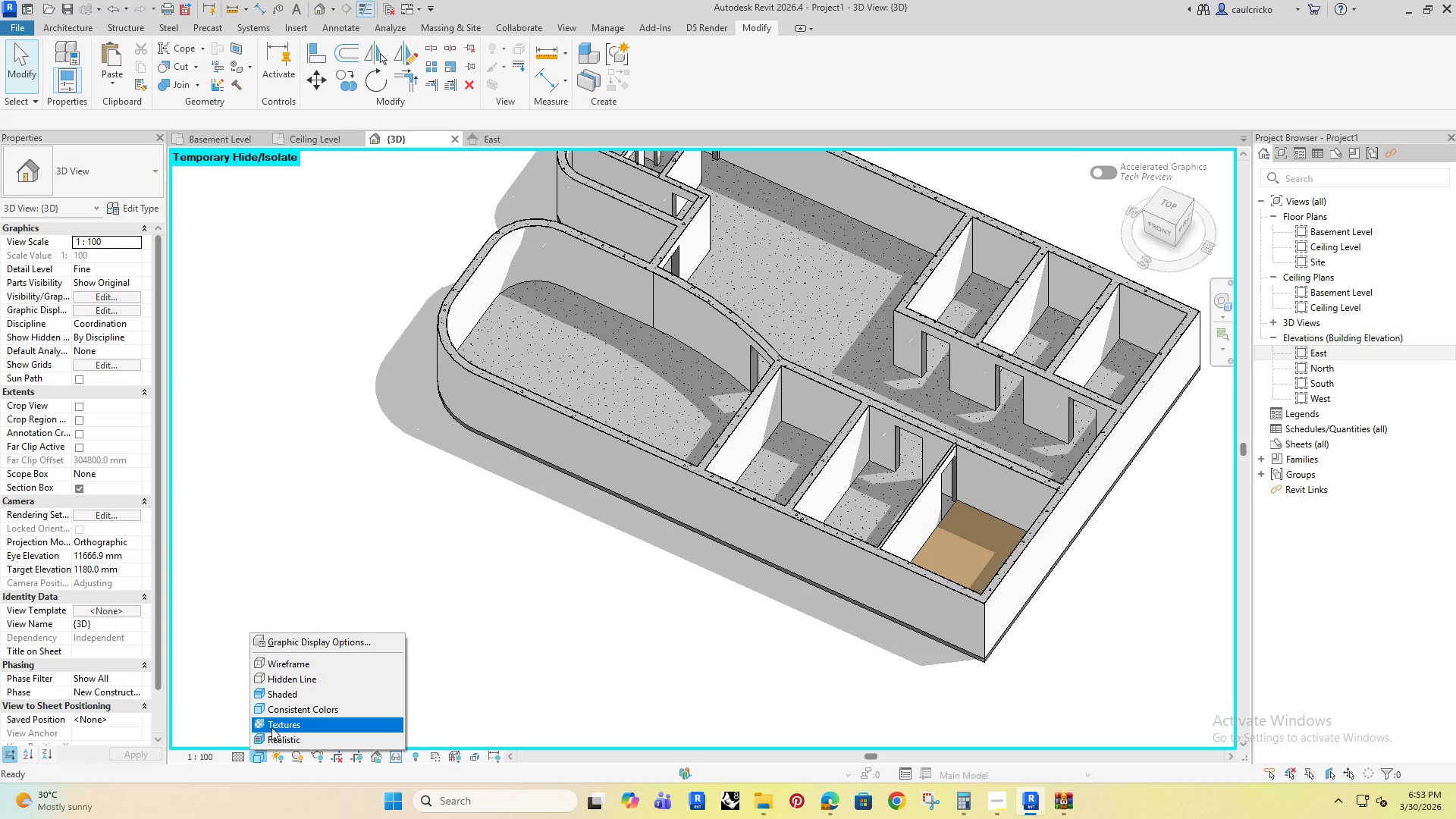 
left_click([275, 724])
 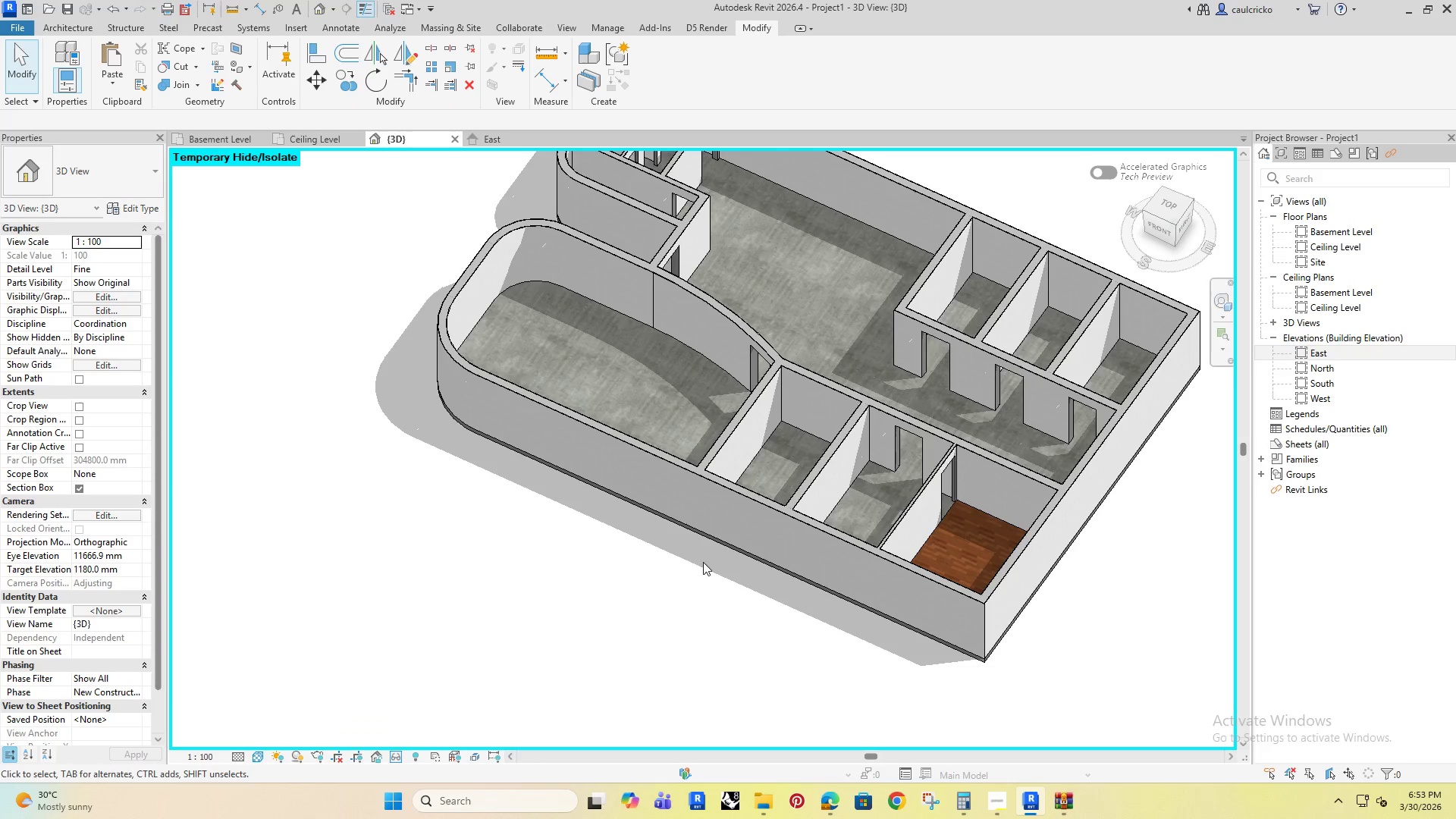 
key(Shift+ShiftRight)
 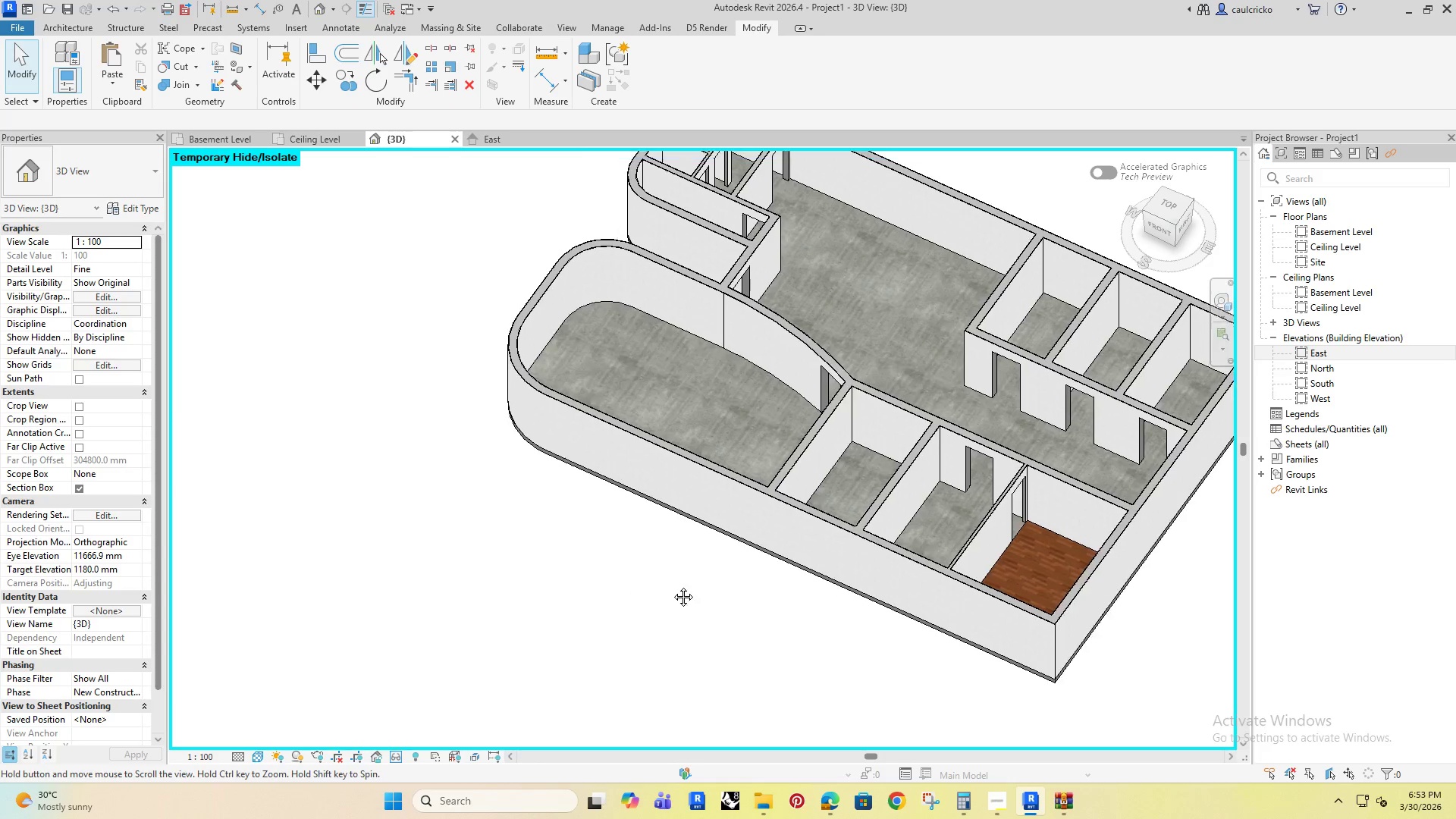 
hold_key(key=ShiftRight, duration=0.5)
 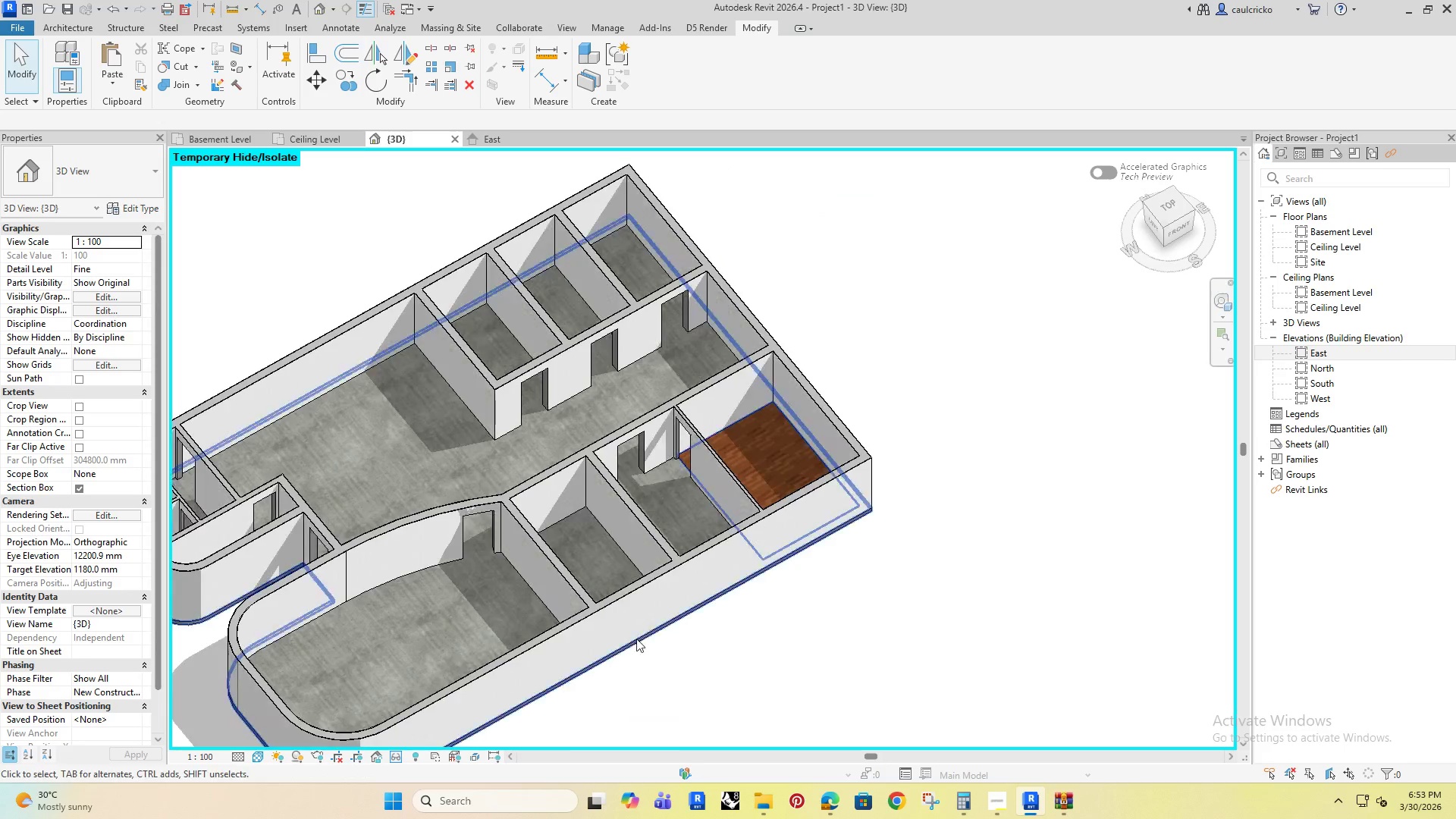 
hold_key(key=ShiftRight, duration=1.22)
 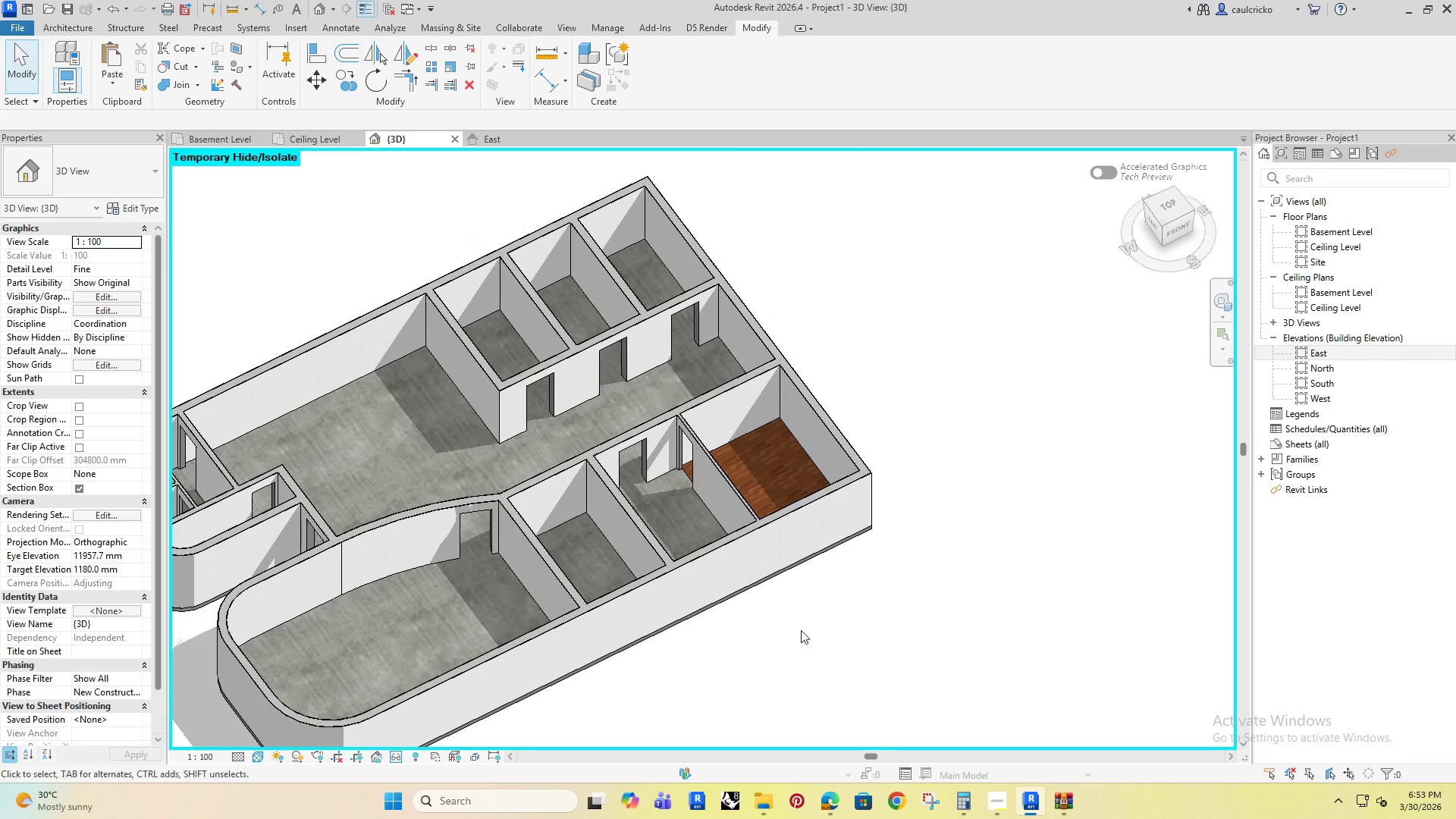 
left_click([803, 630])
 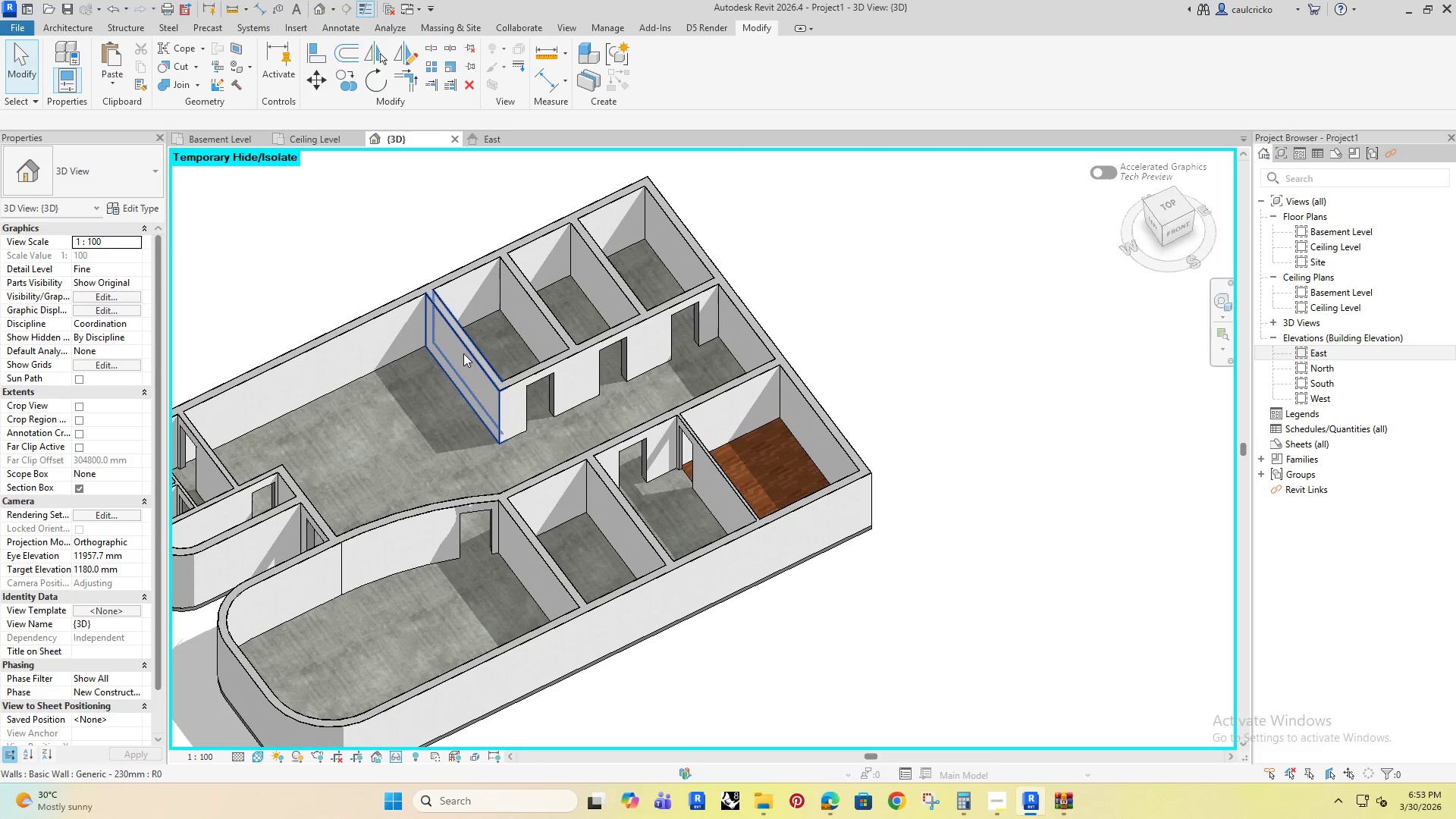 
left_click([343, 262])
 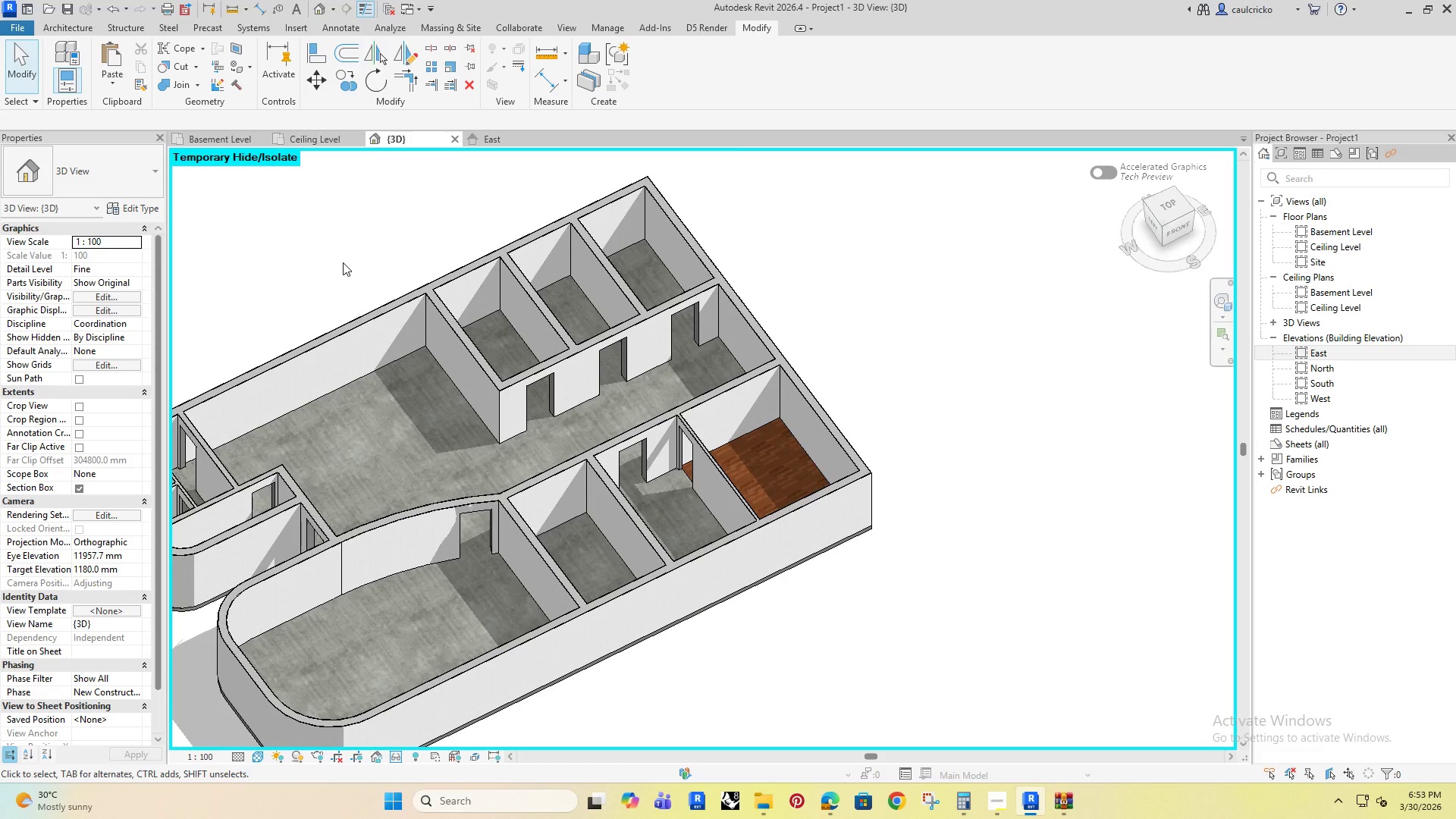 
type(sf)
 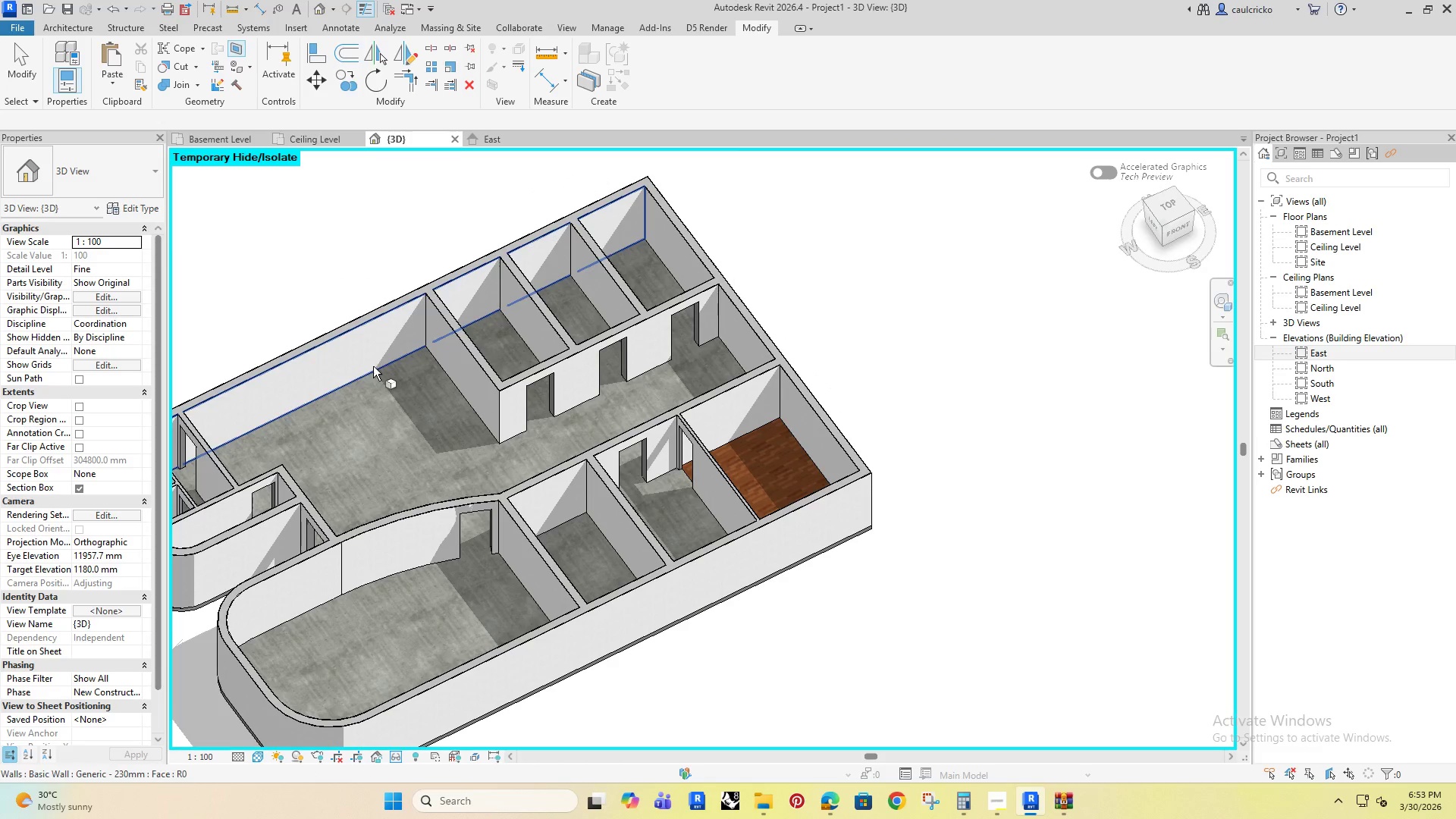 
left_click([397, 399])
 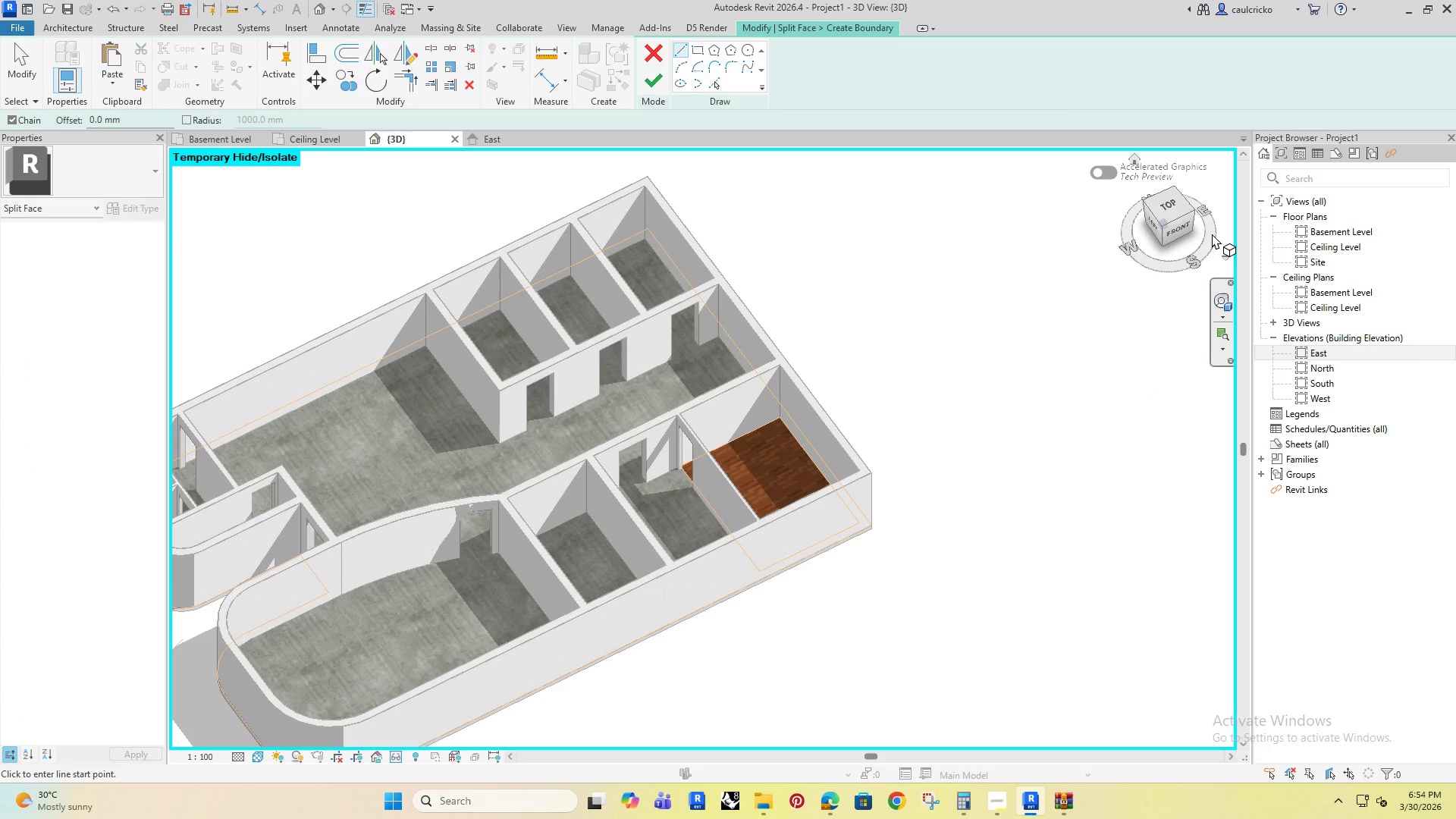 
left_click([1169, 206])
 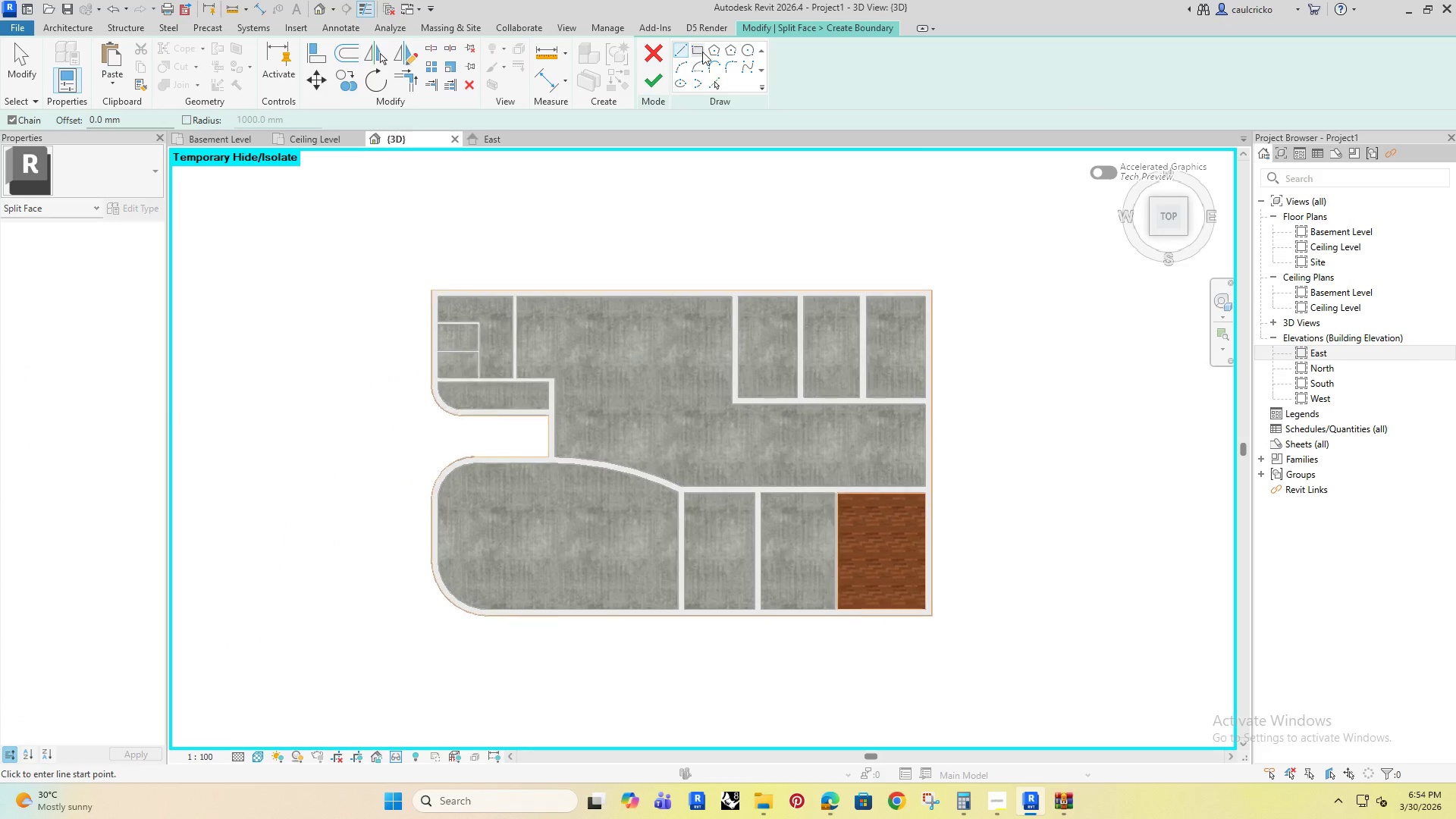 
left_click([701, 52])
 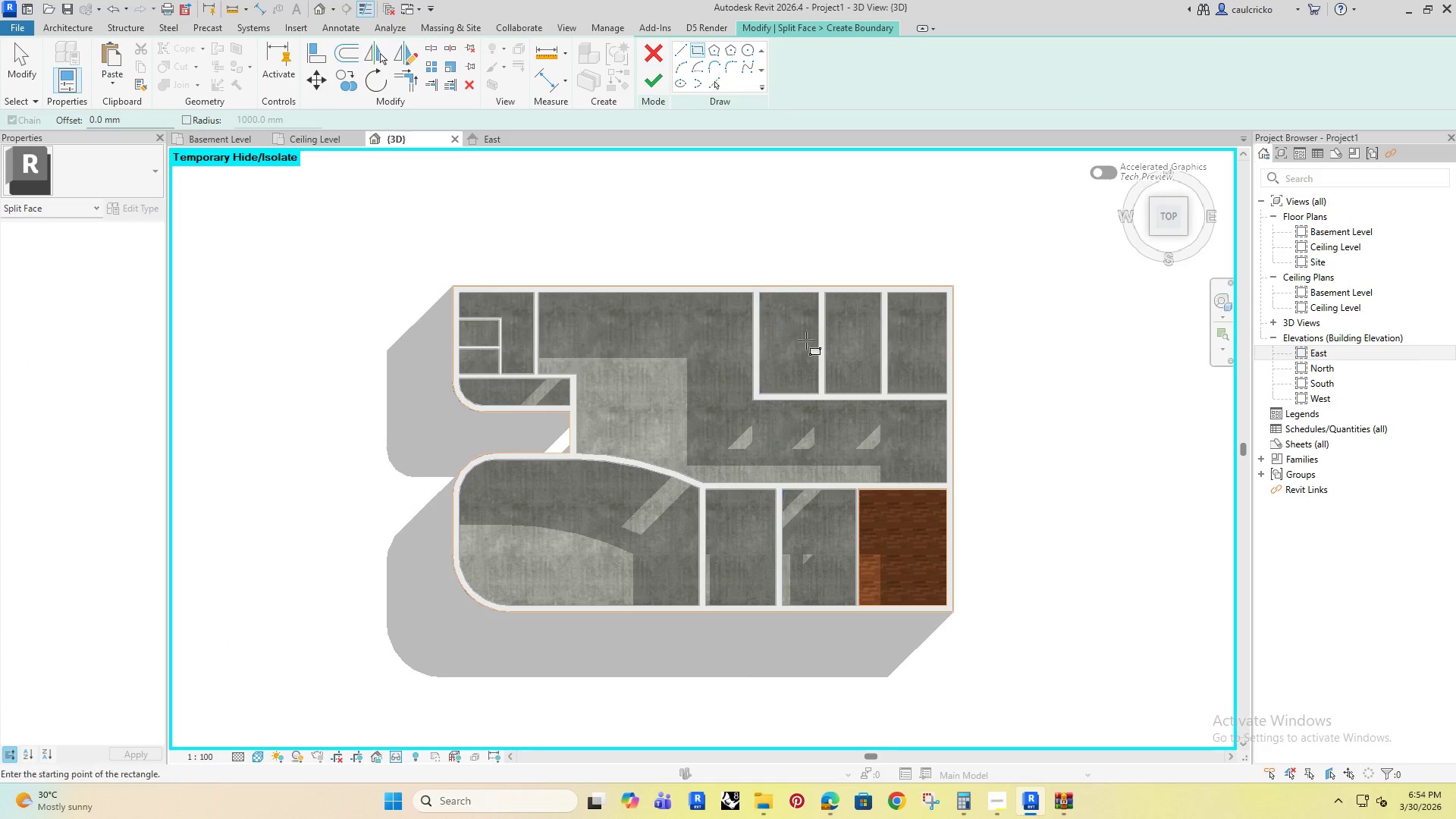 
left_click([680, 155])
 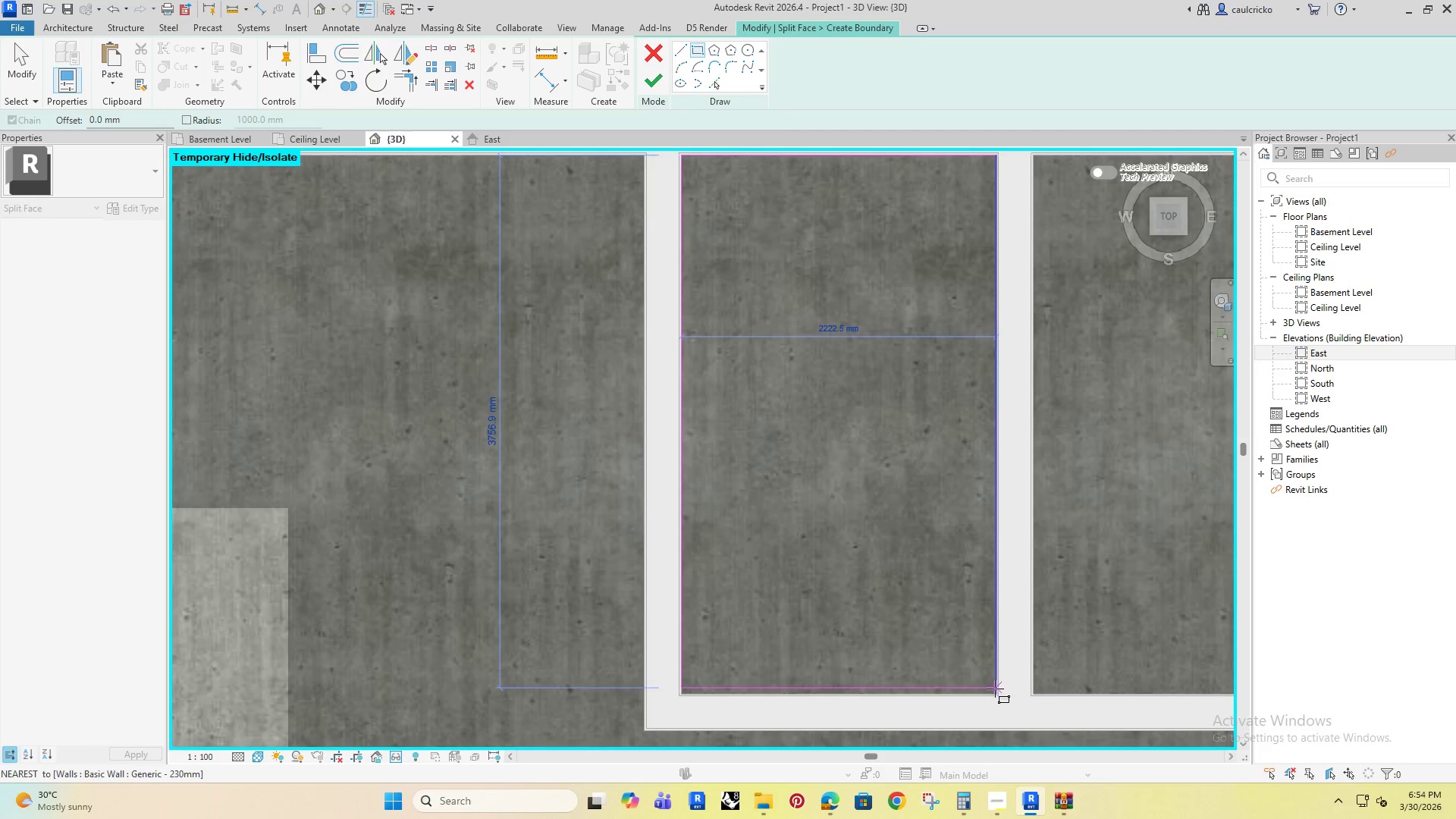 
scroll: coordinate [699, 212], scroll_direction: up, amount: 12.0
 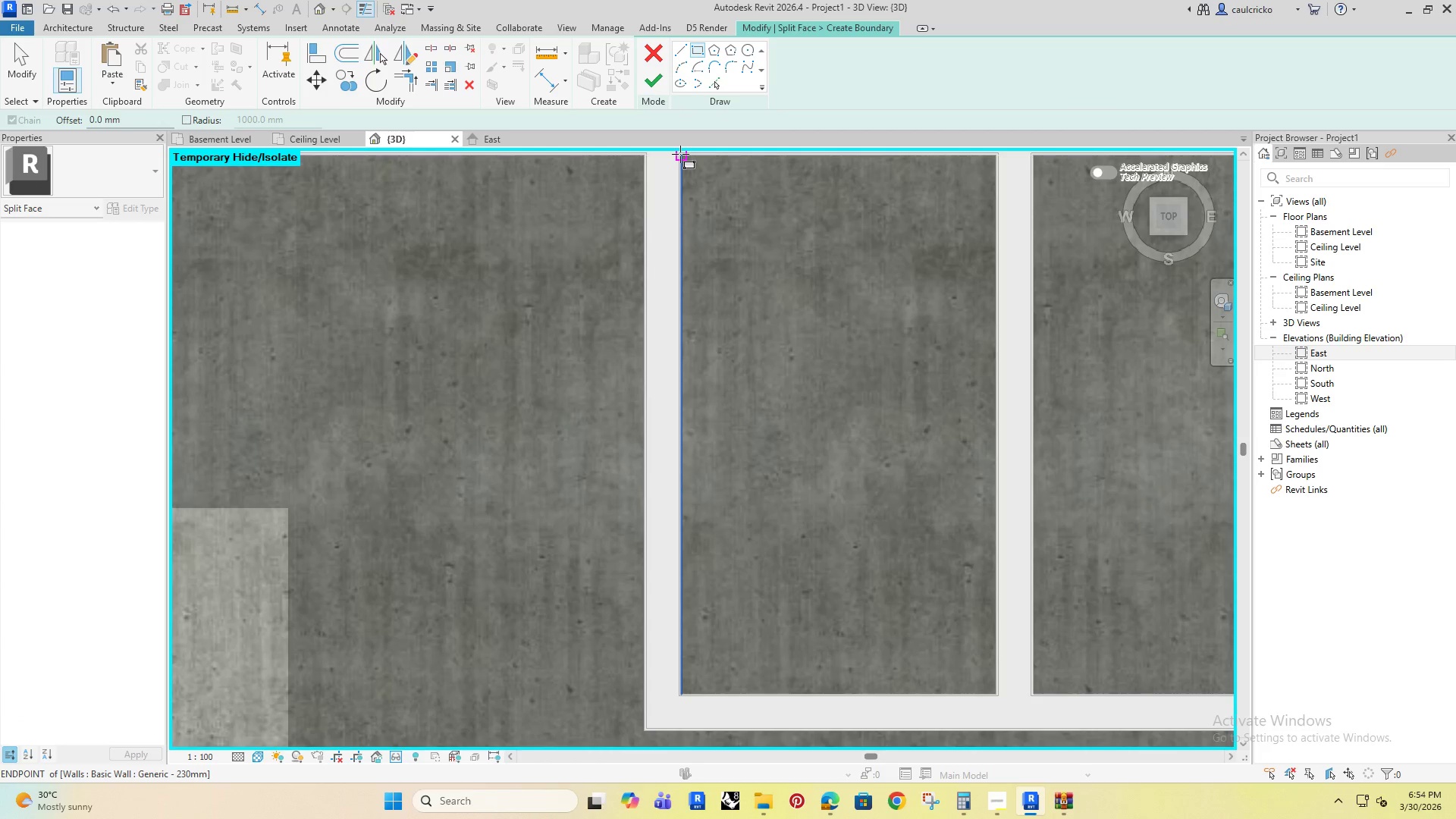 
left_click([996, 689])
 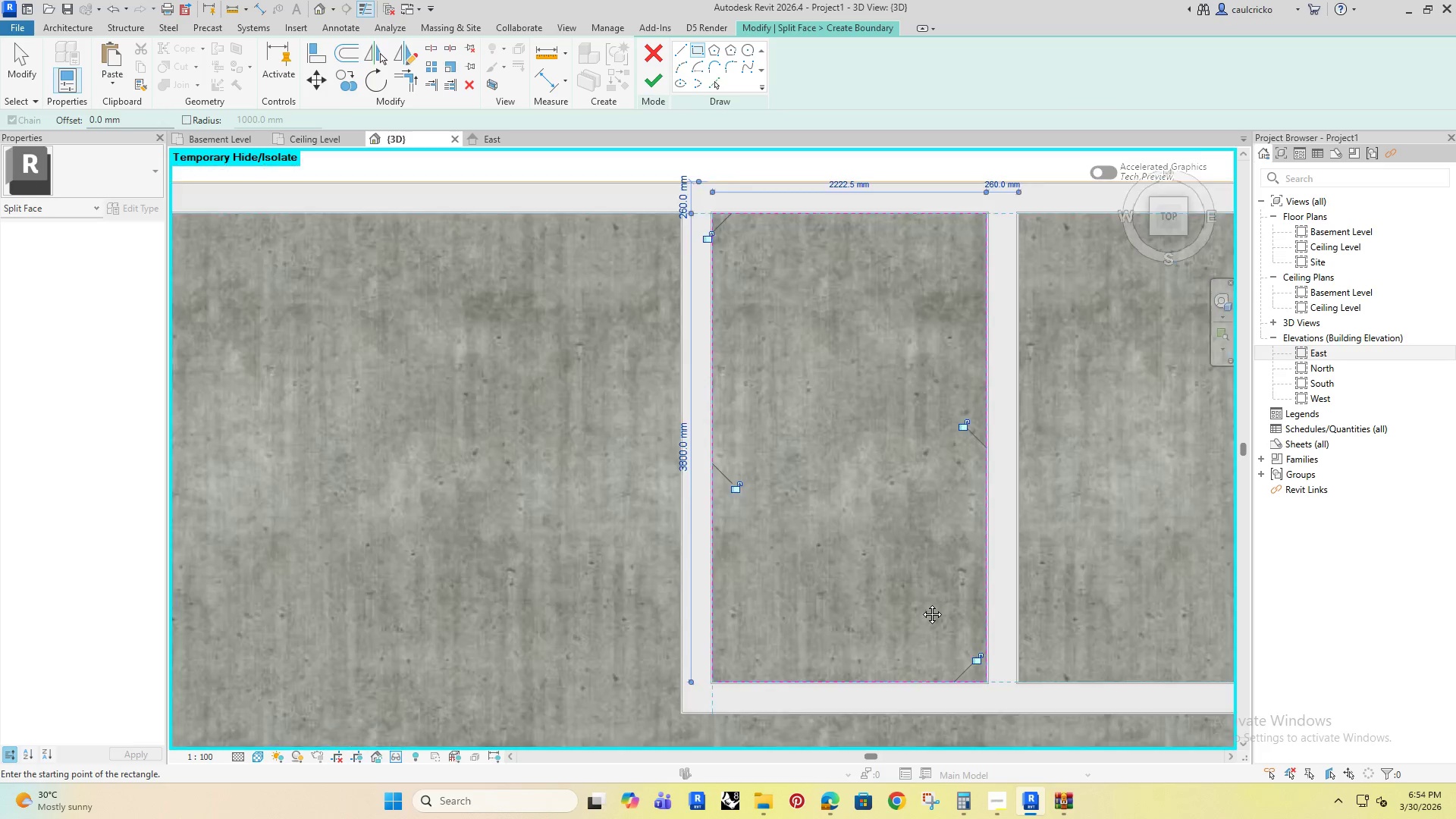 
scroll: coordinate [921, 603], scroll_direction: down, amount: 2.0
 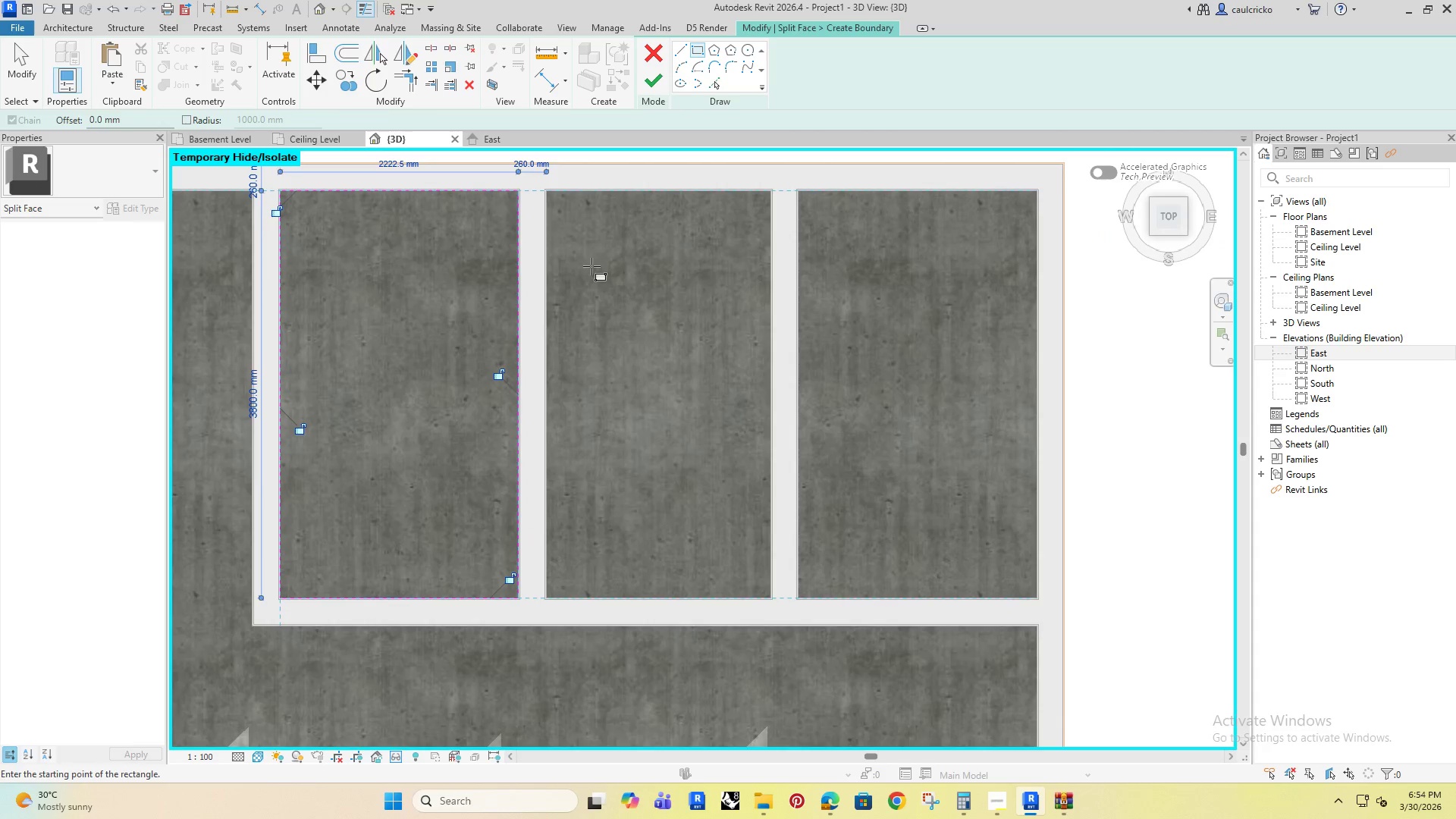 
scroll: coordinate [579, 306], scroll_direction: up, amount: 3.0
 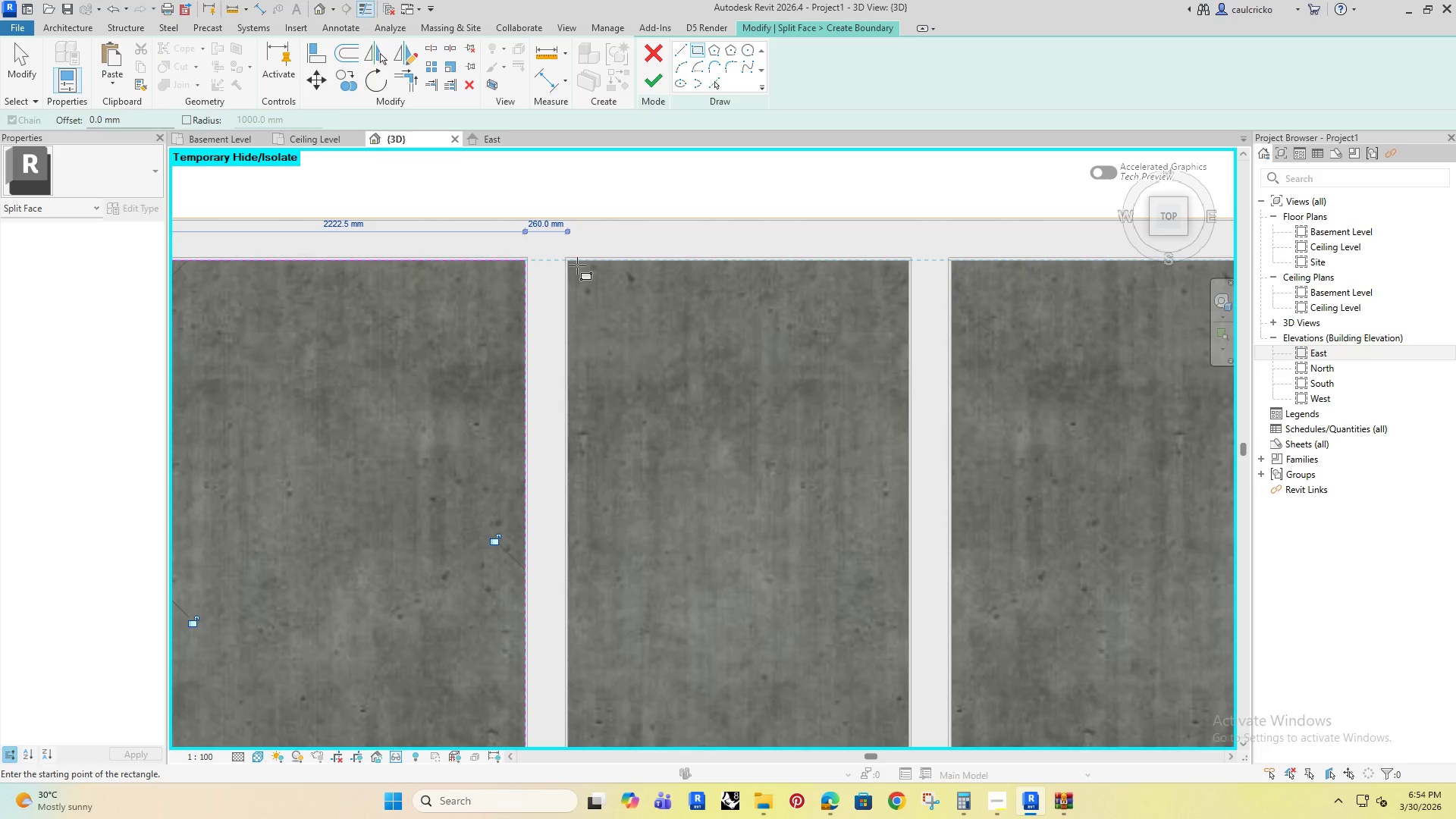 
left_click([570, 262])
 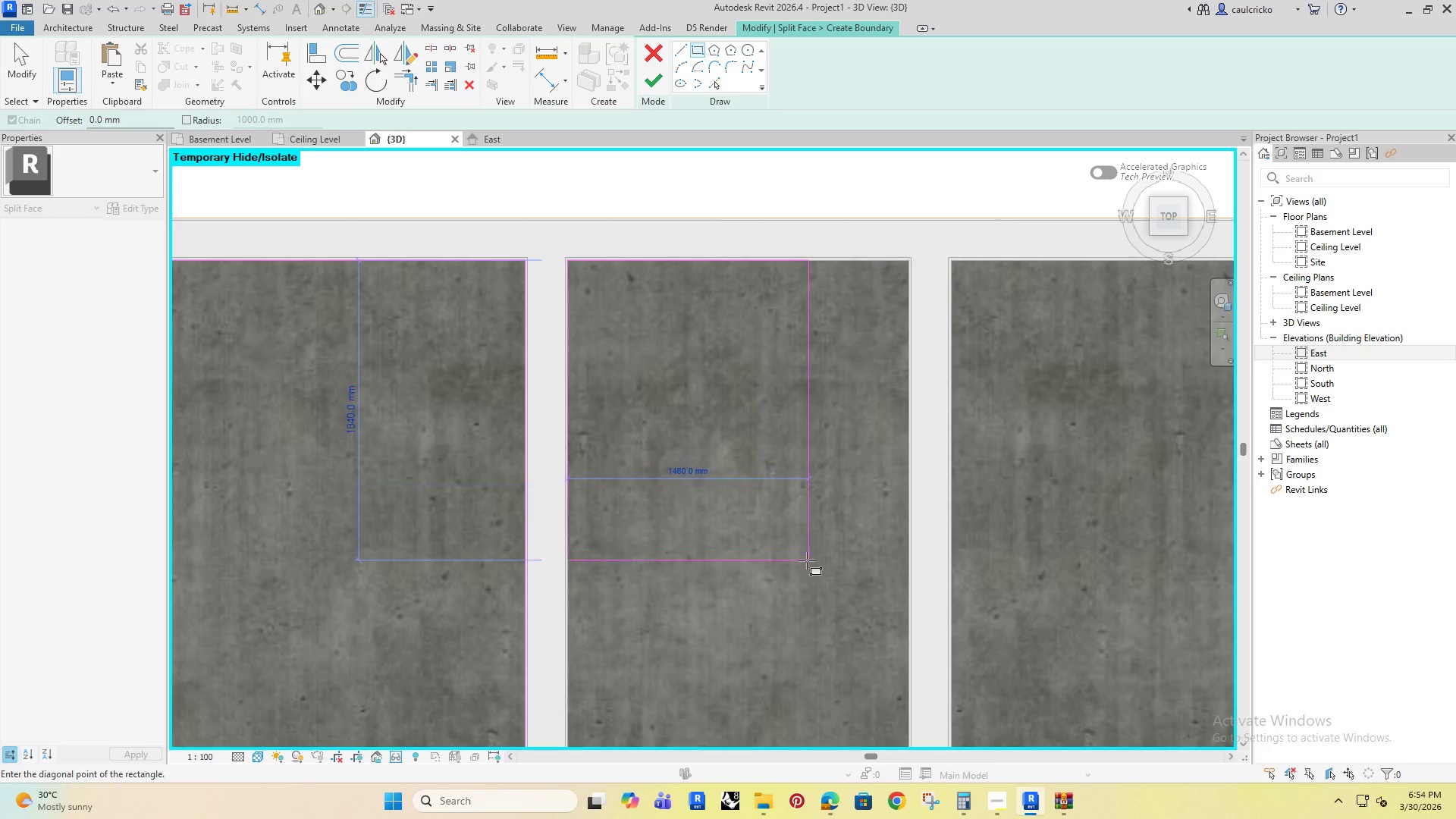 
left_click([797, 601])
 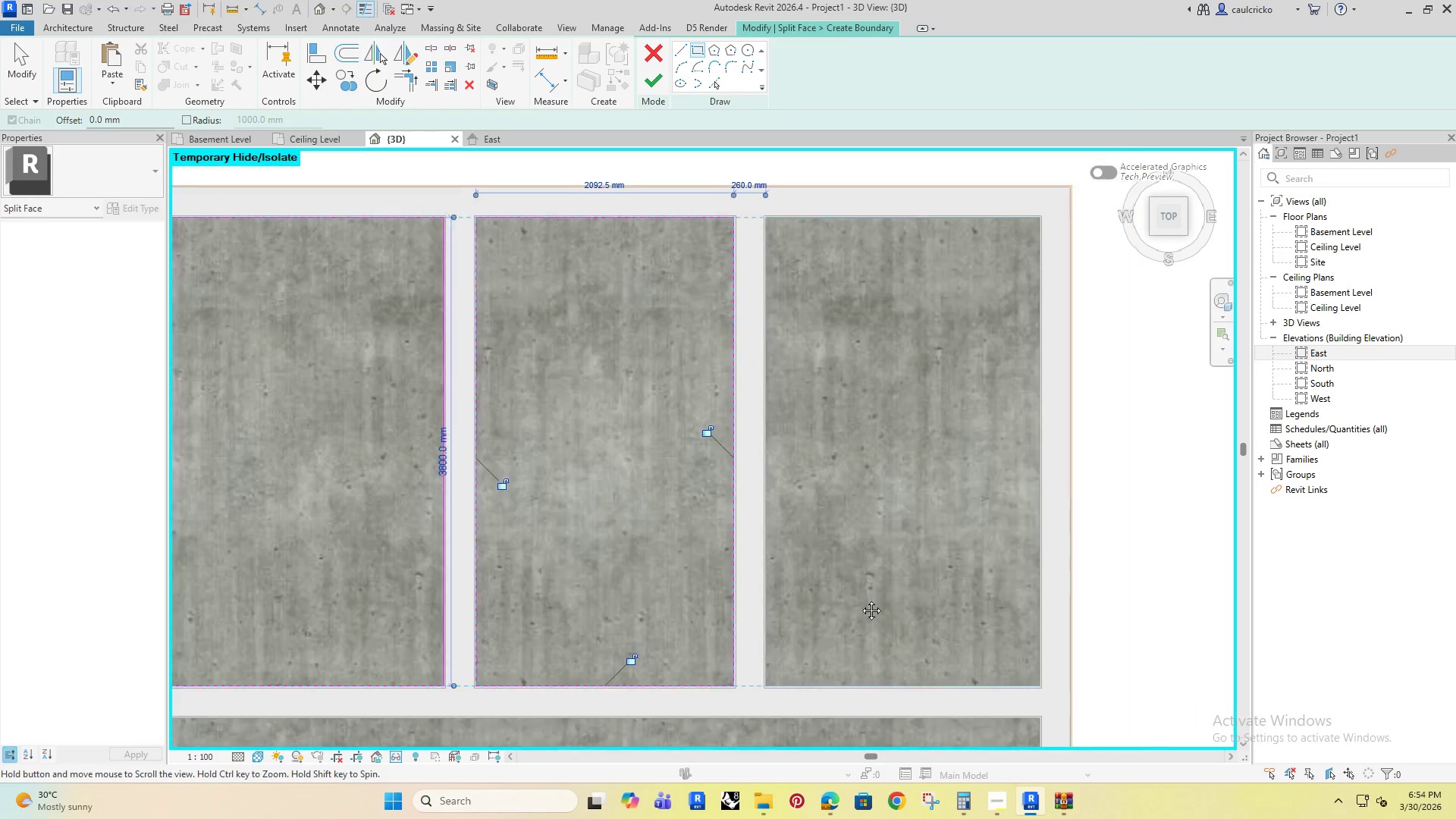 
scroll: coordinate [808, 561], scroll_direction: down, amount: 2.0
 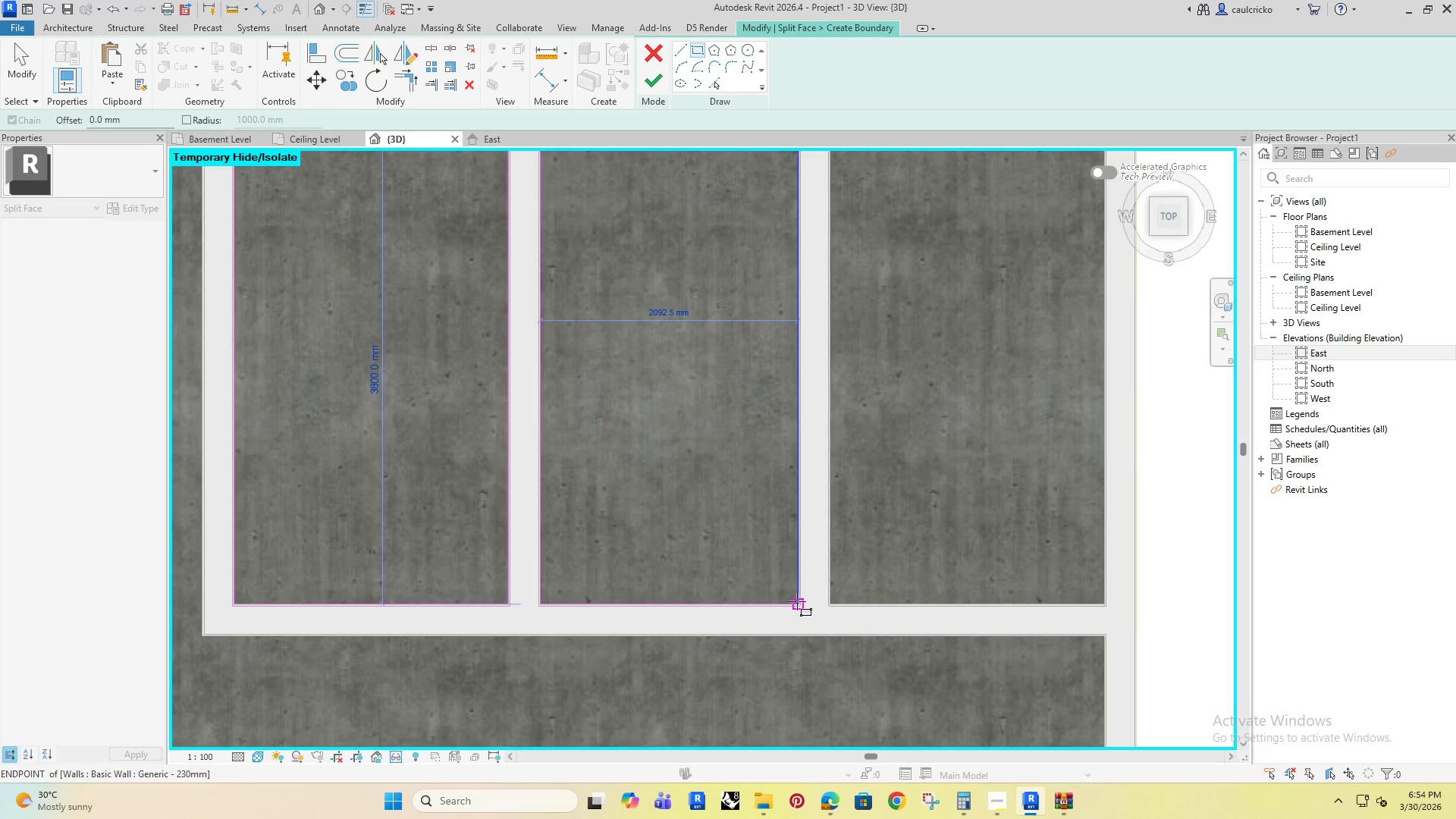 
left_click([770, 271])
 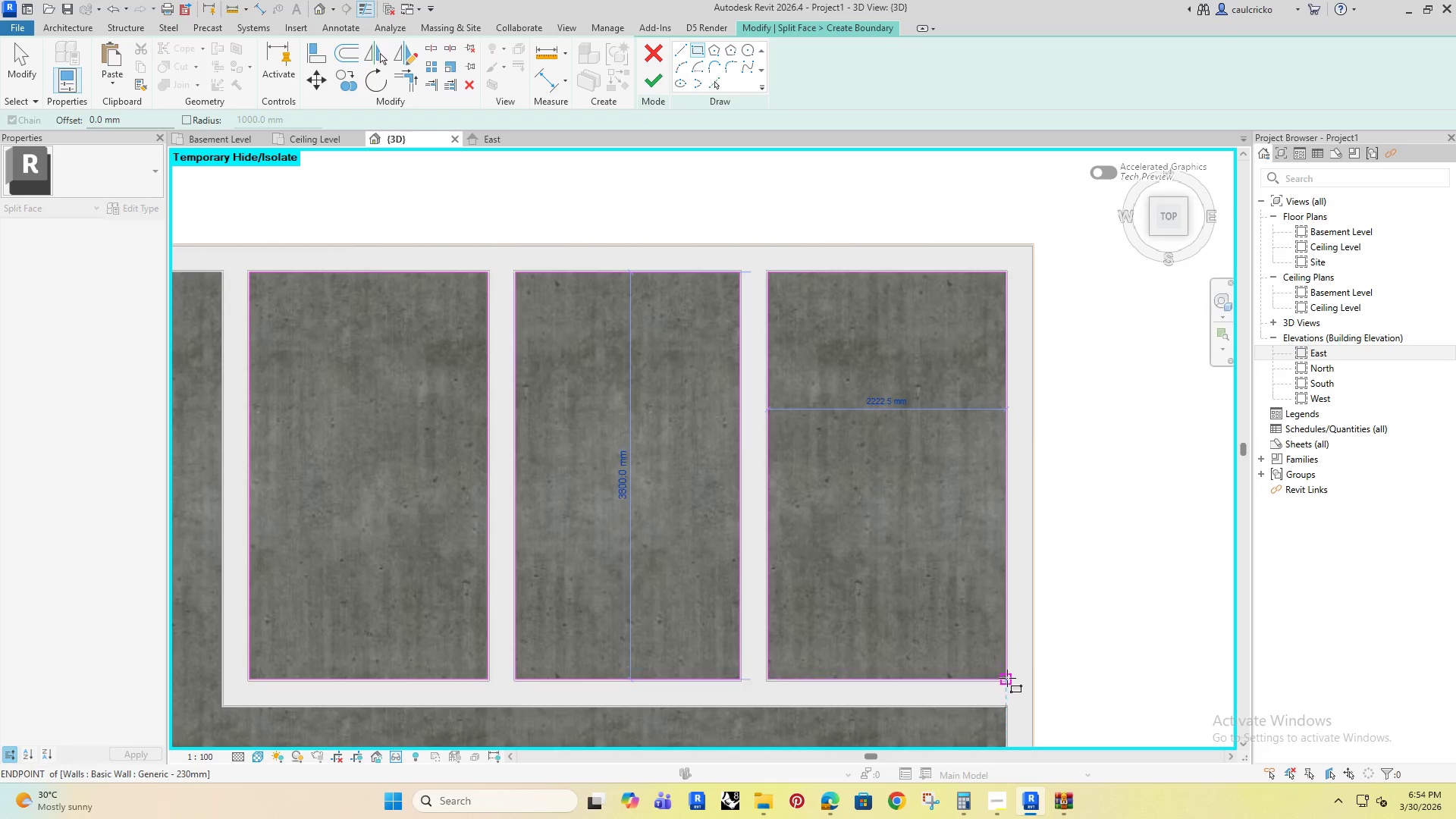 
scroll: coordinate [831, 575], scroll_direction: down, amount: 1.0
 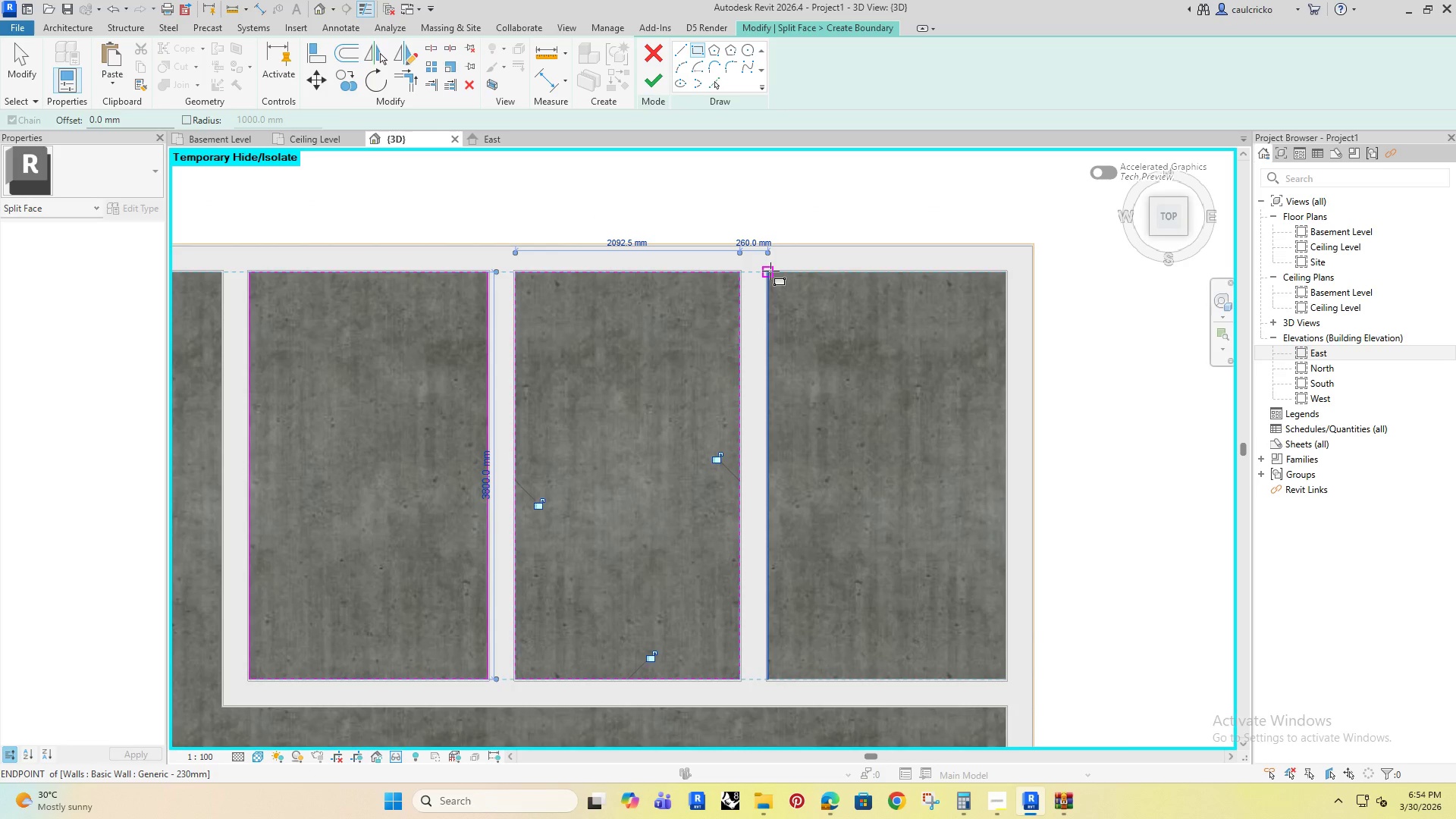 
left_click([1008, 679])
 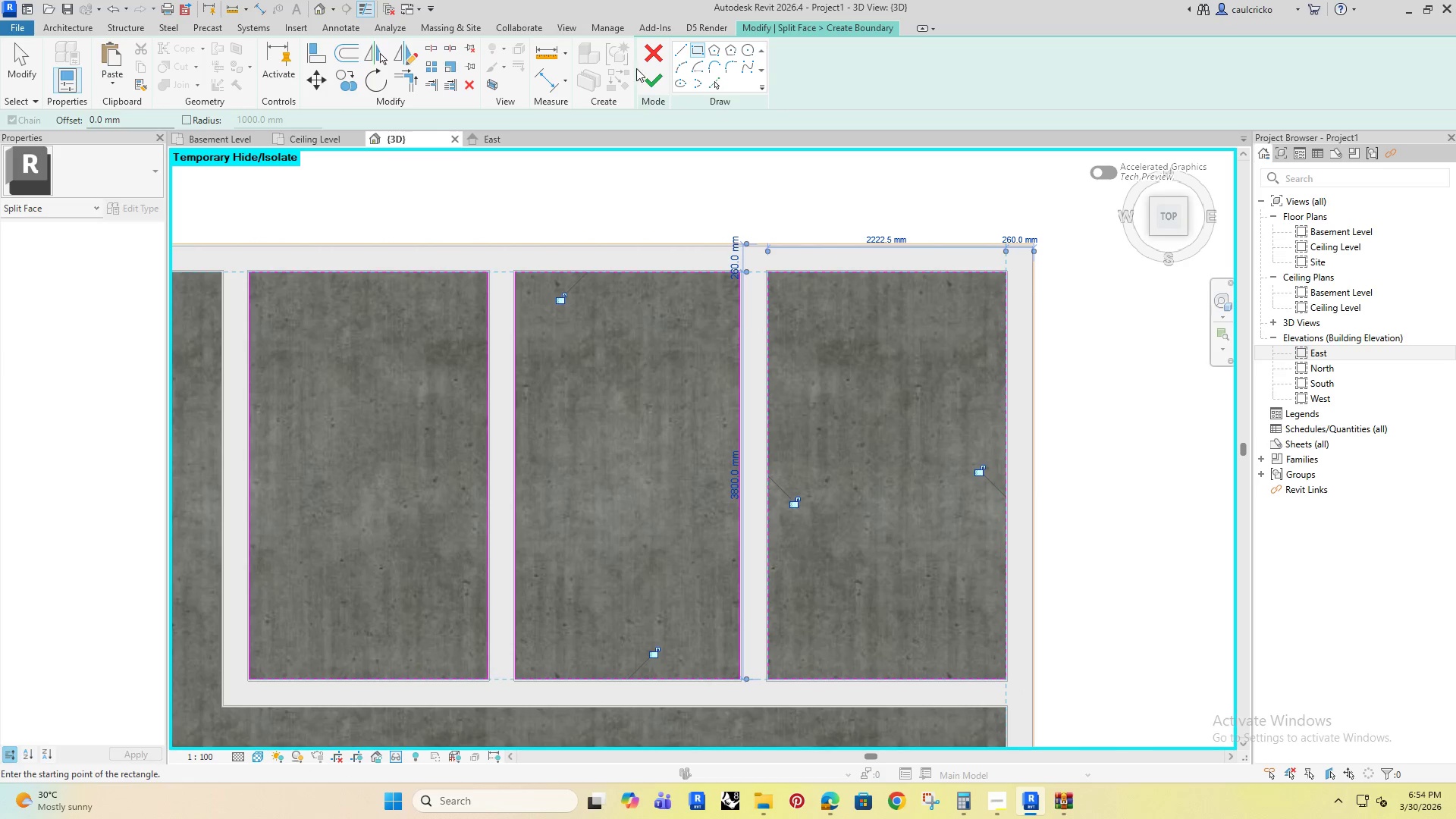 
left_click([642, 73])
 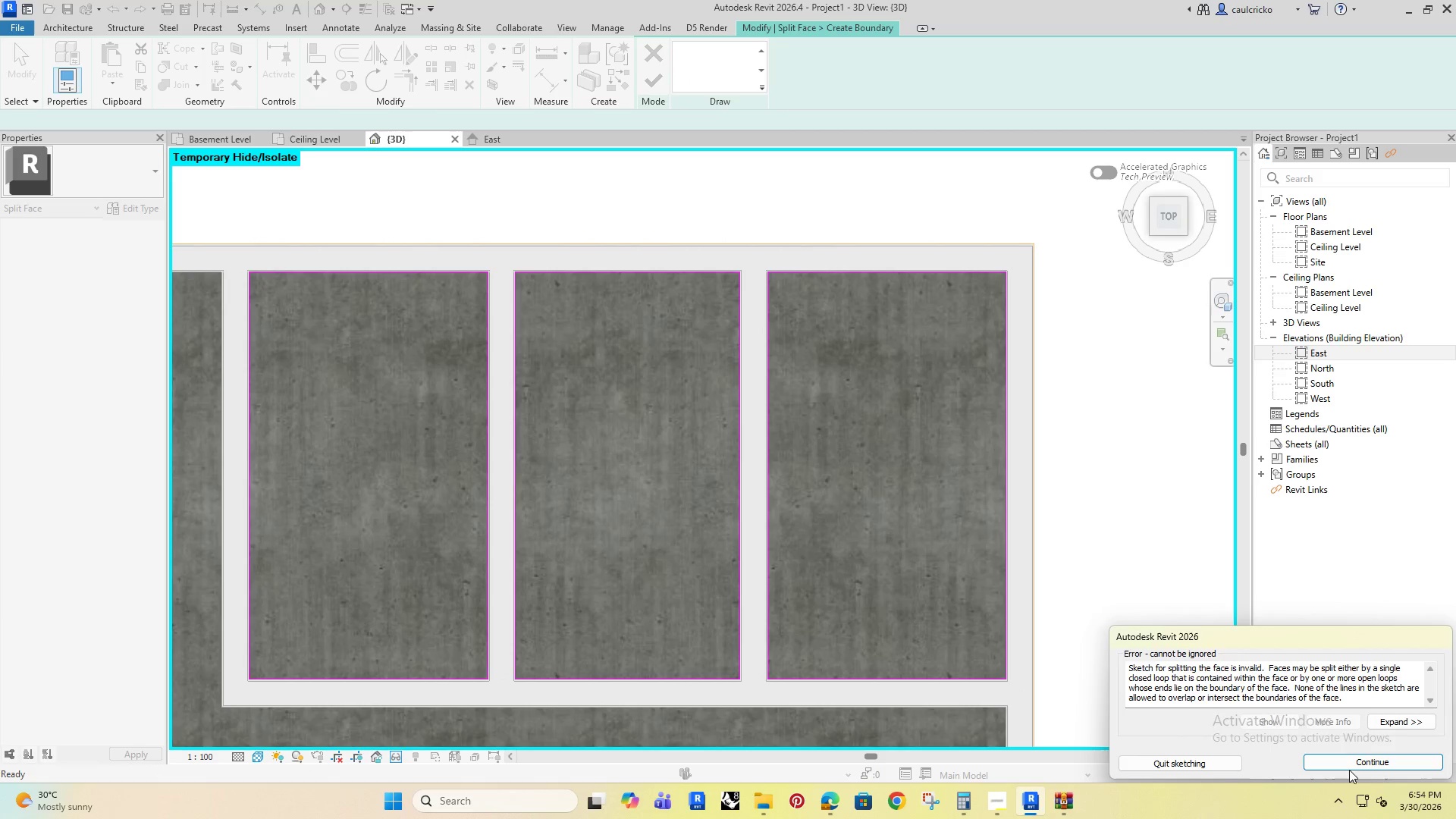 
left_click([1342, 758])
 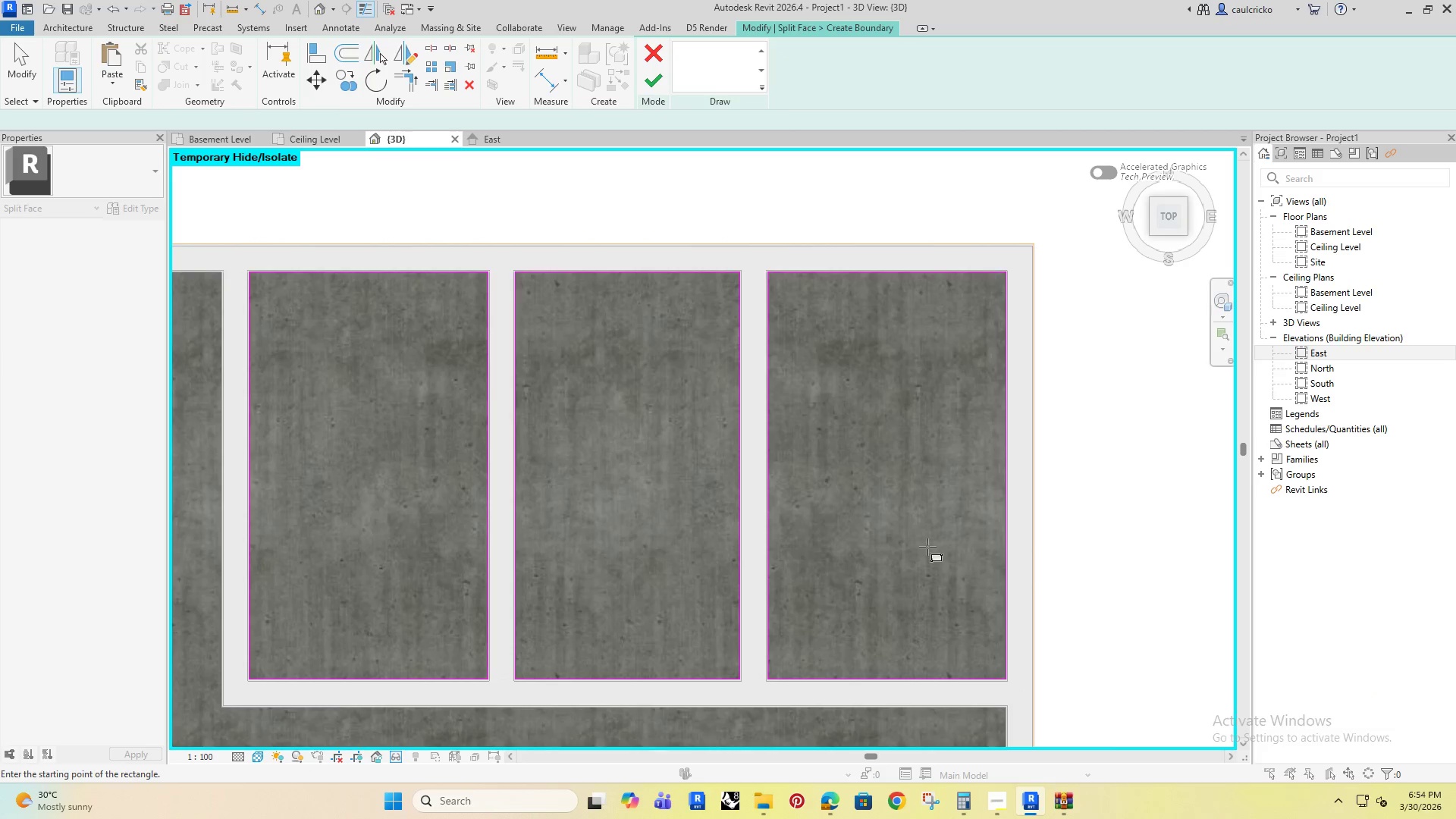 
key(Escape)
 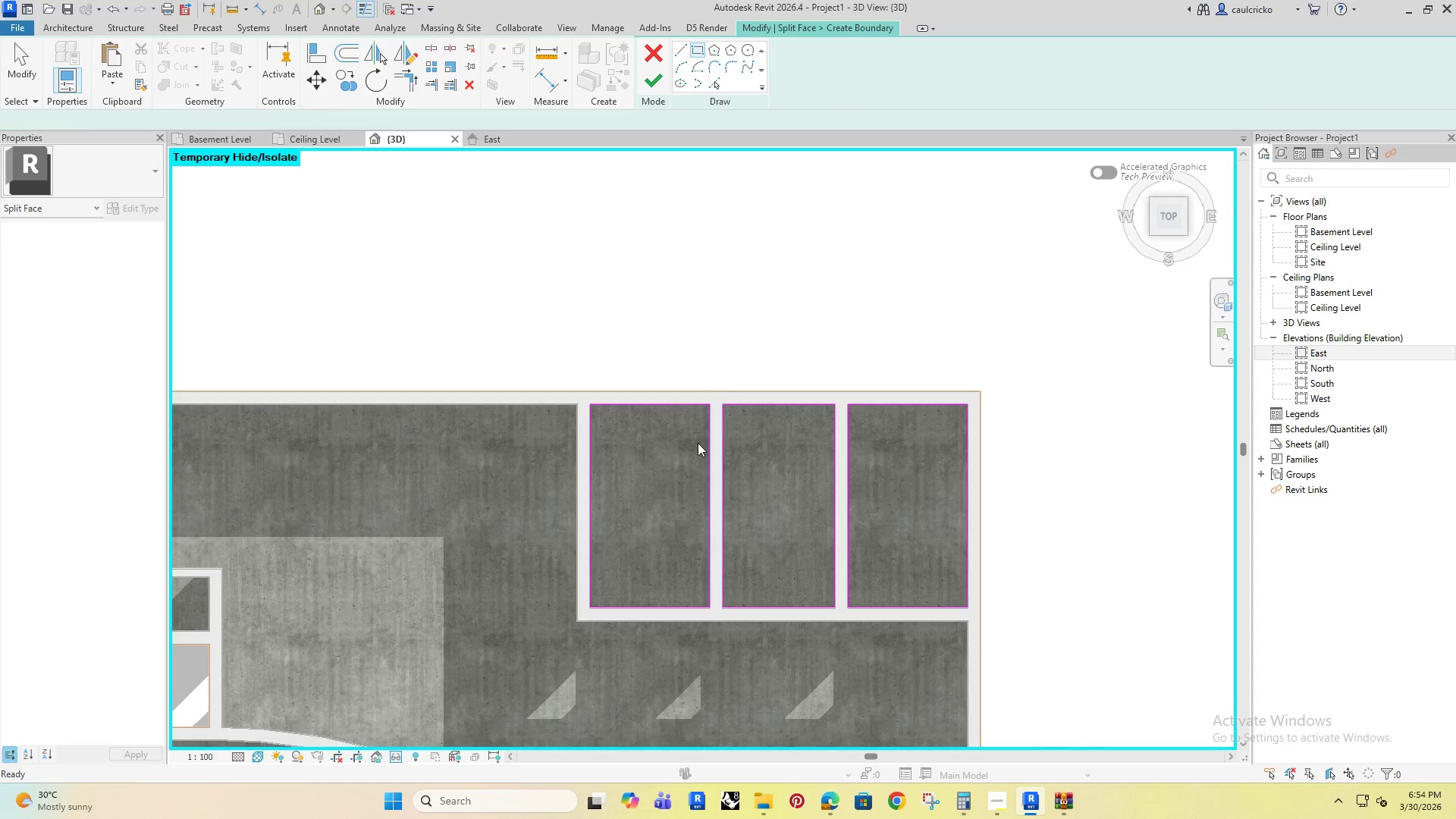 
key(Escape)
 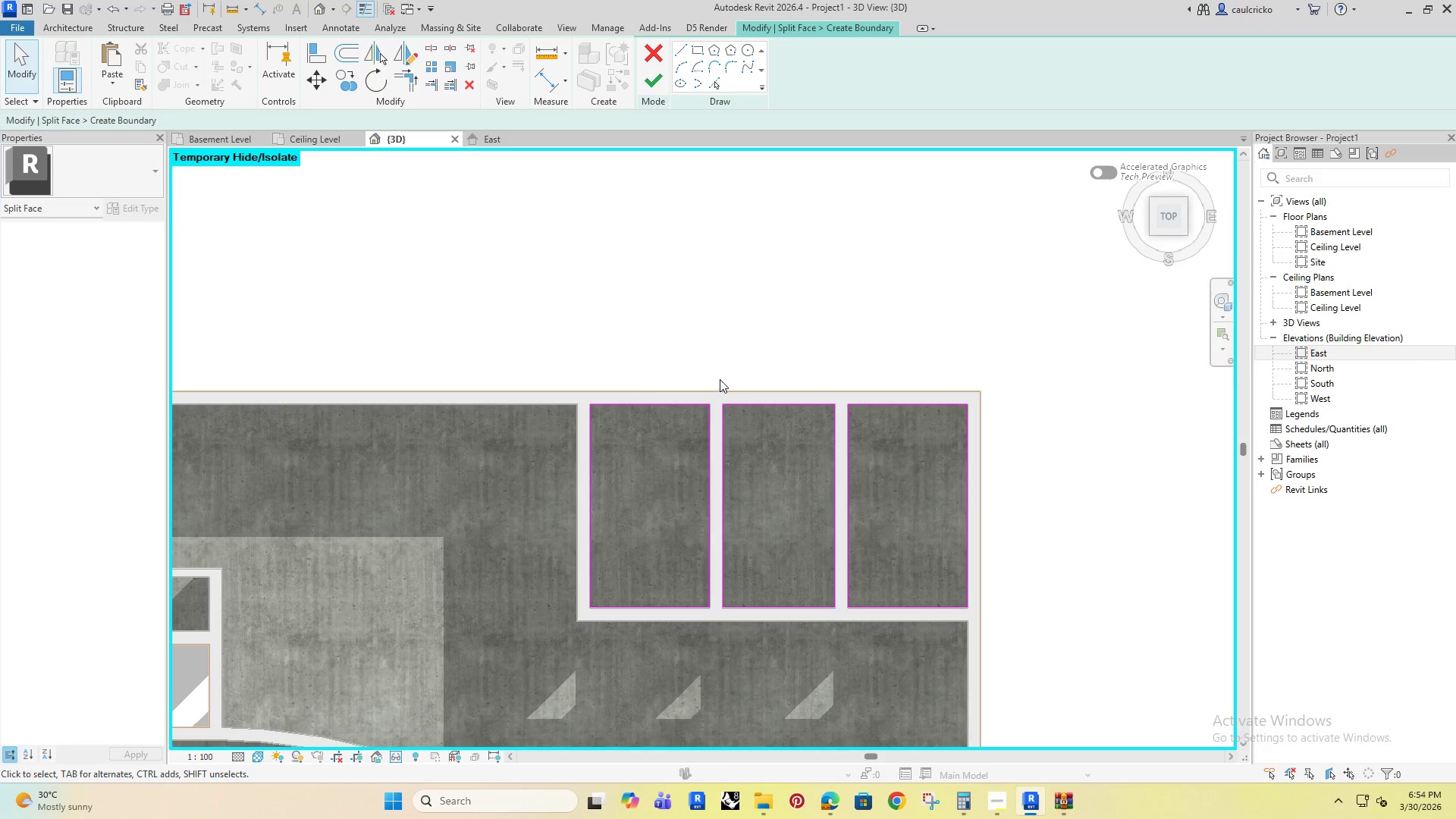 
left_click_drag(start_coordinate=[720, 379], to_coordinate=[999, 664])
 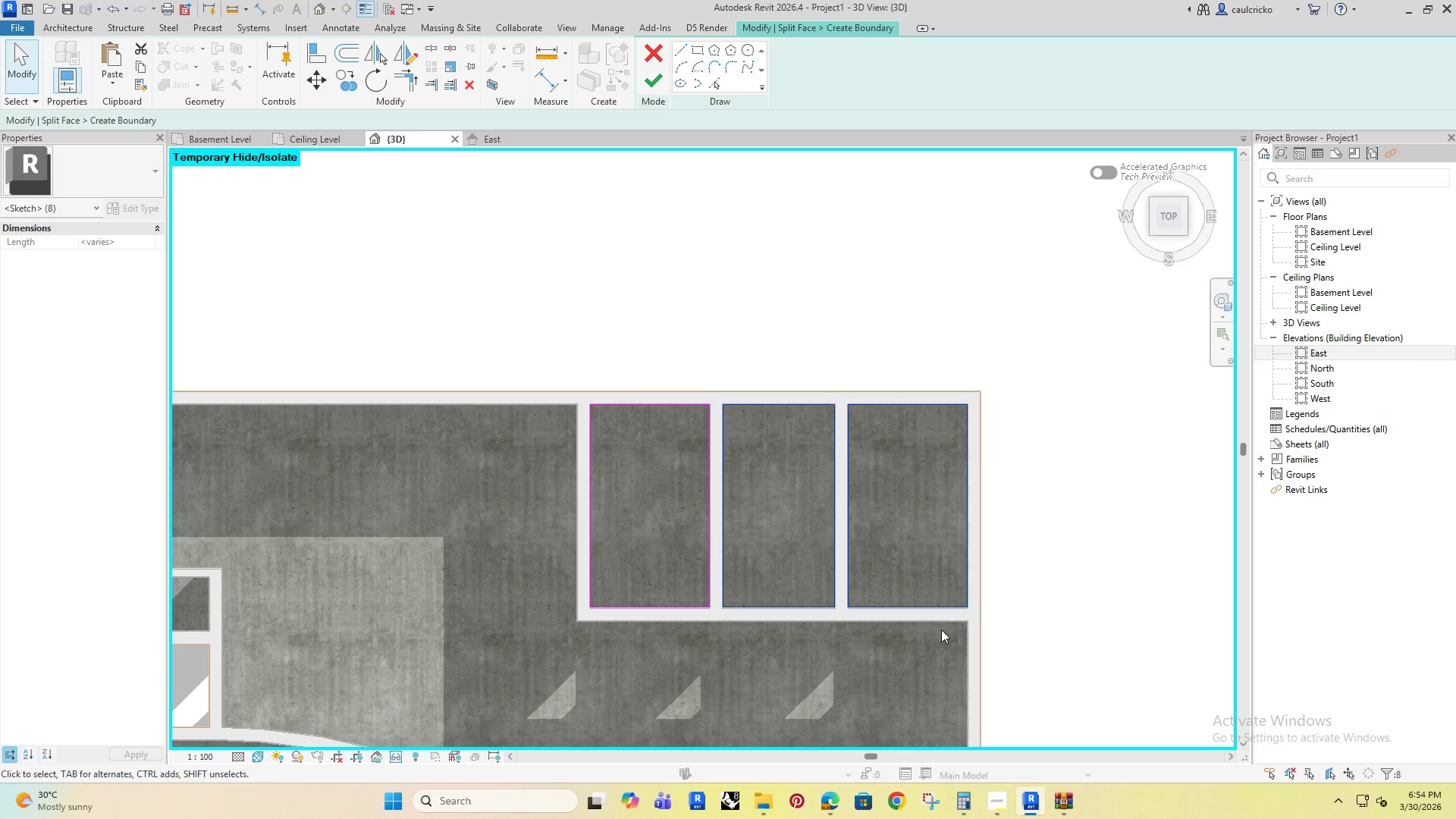 
scroll: coordinate [925, 545], scroll_direction: down, amount: 5.0
 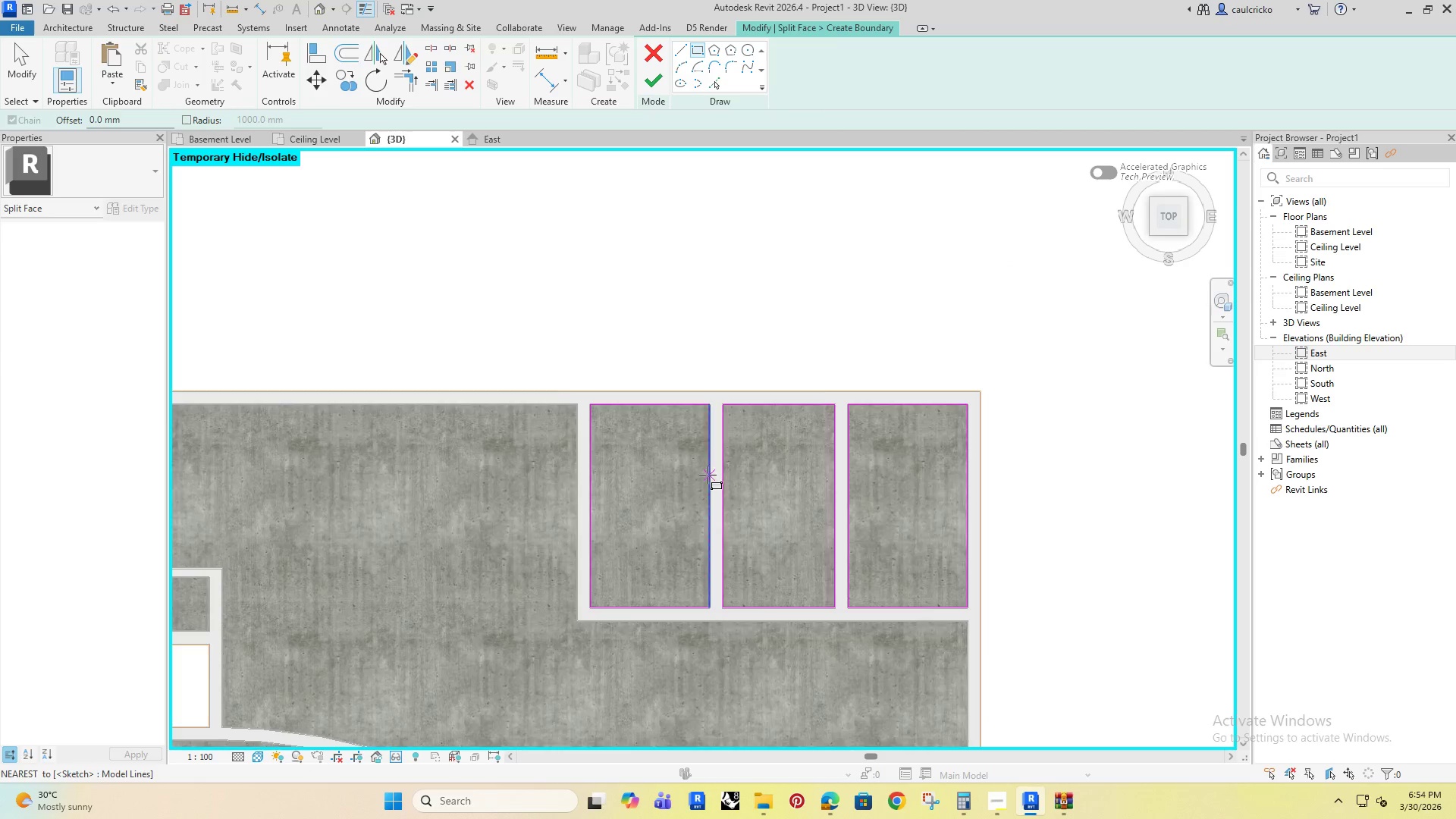 
key(Delete)
 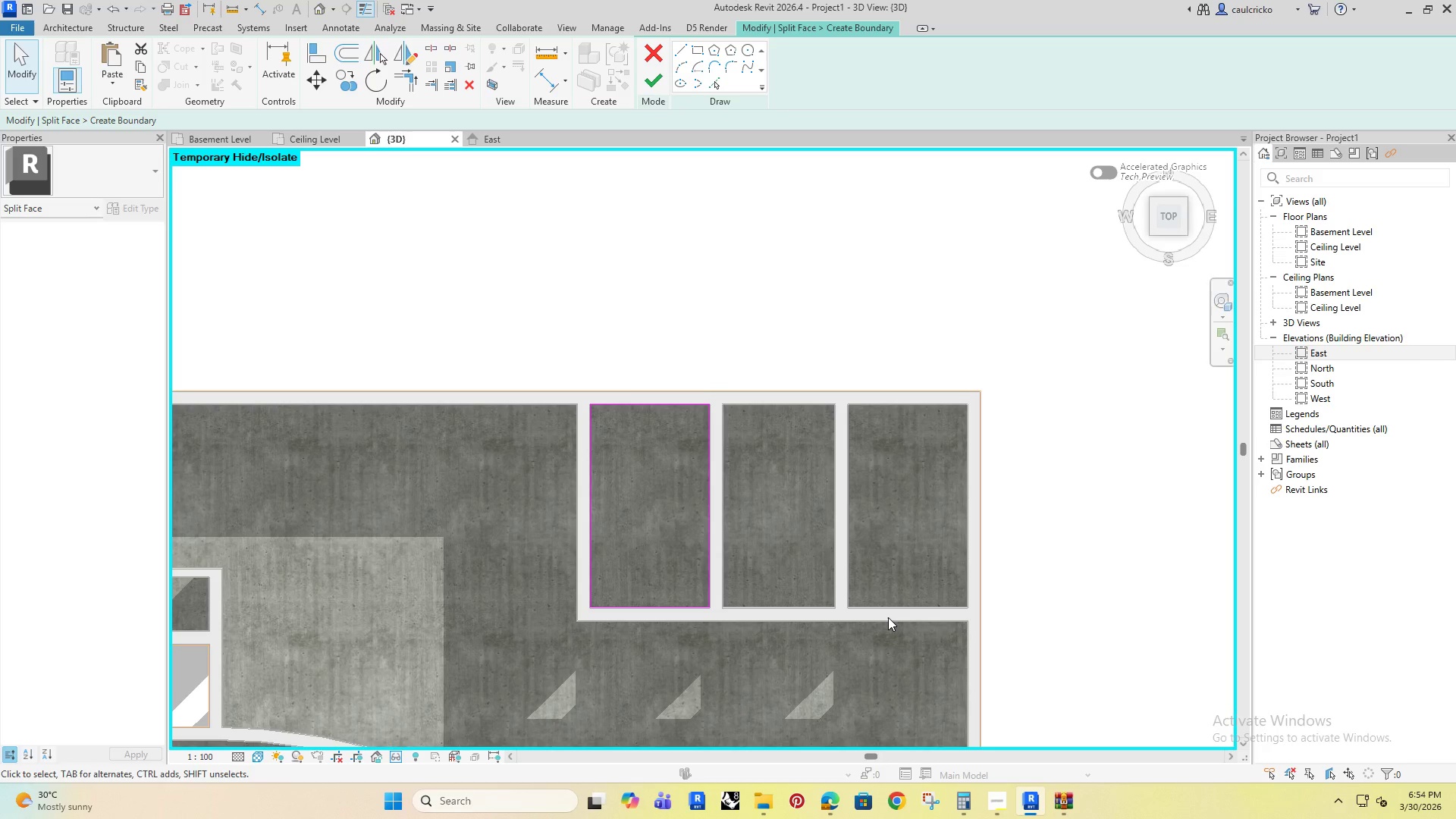 
key(A)
 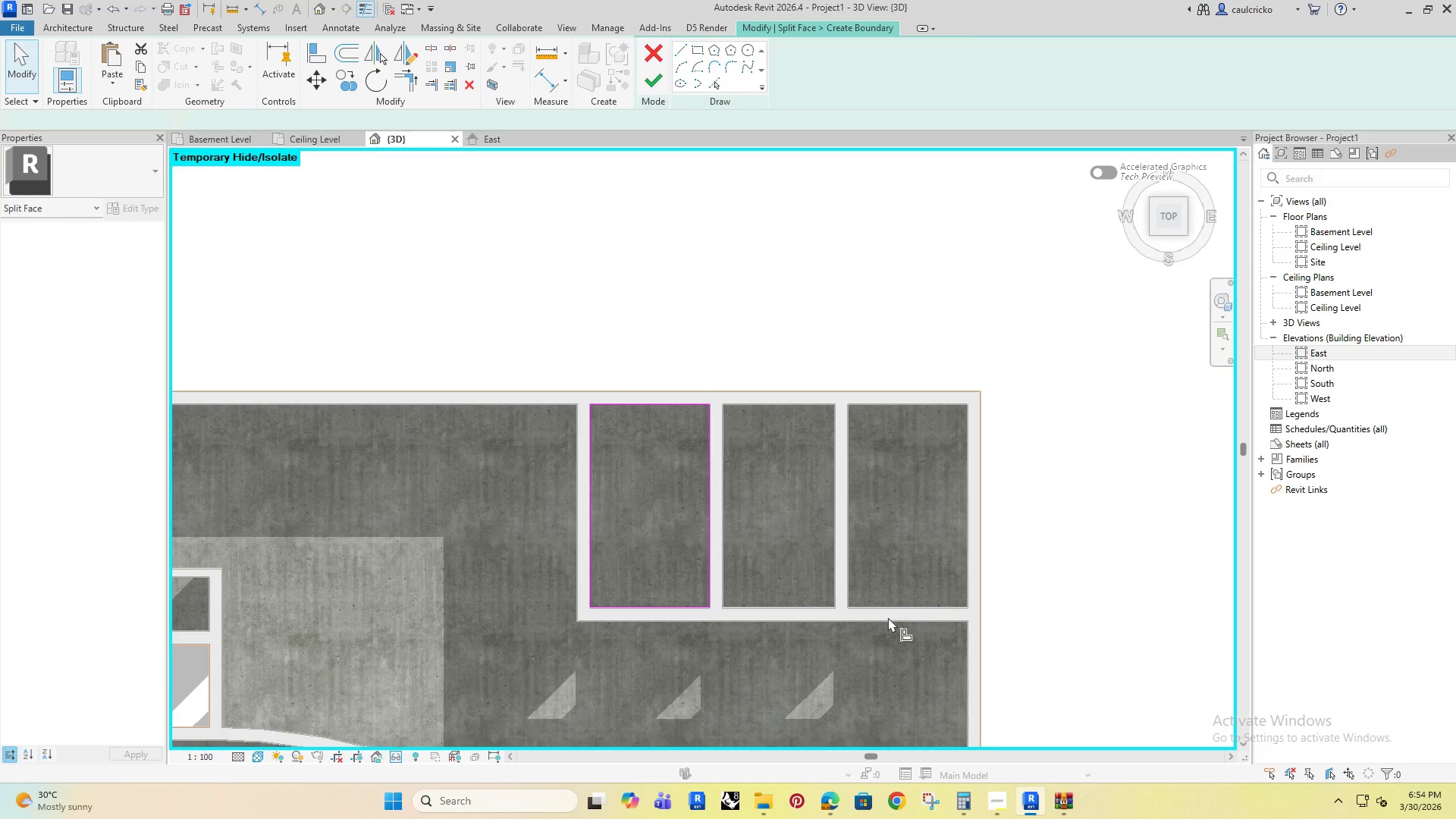 
key(Tab)
 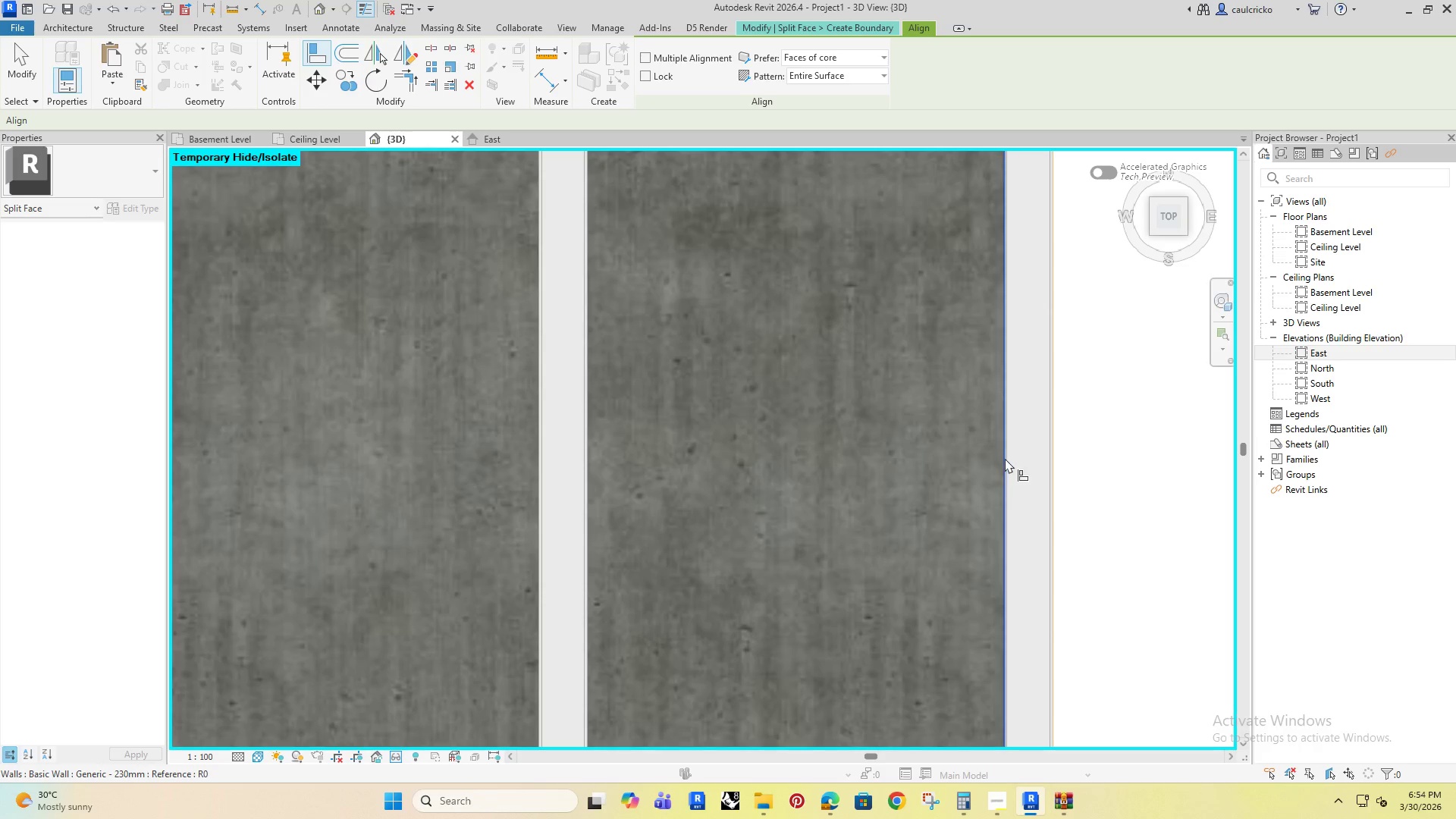 
key(Tab)
 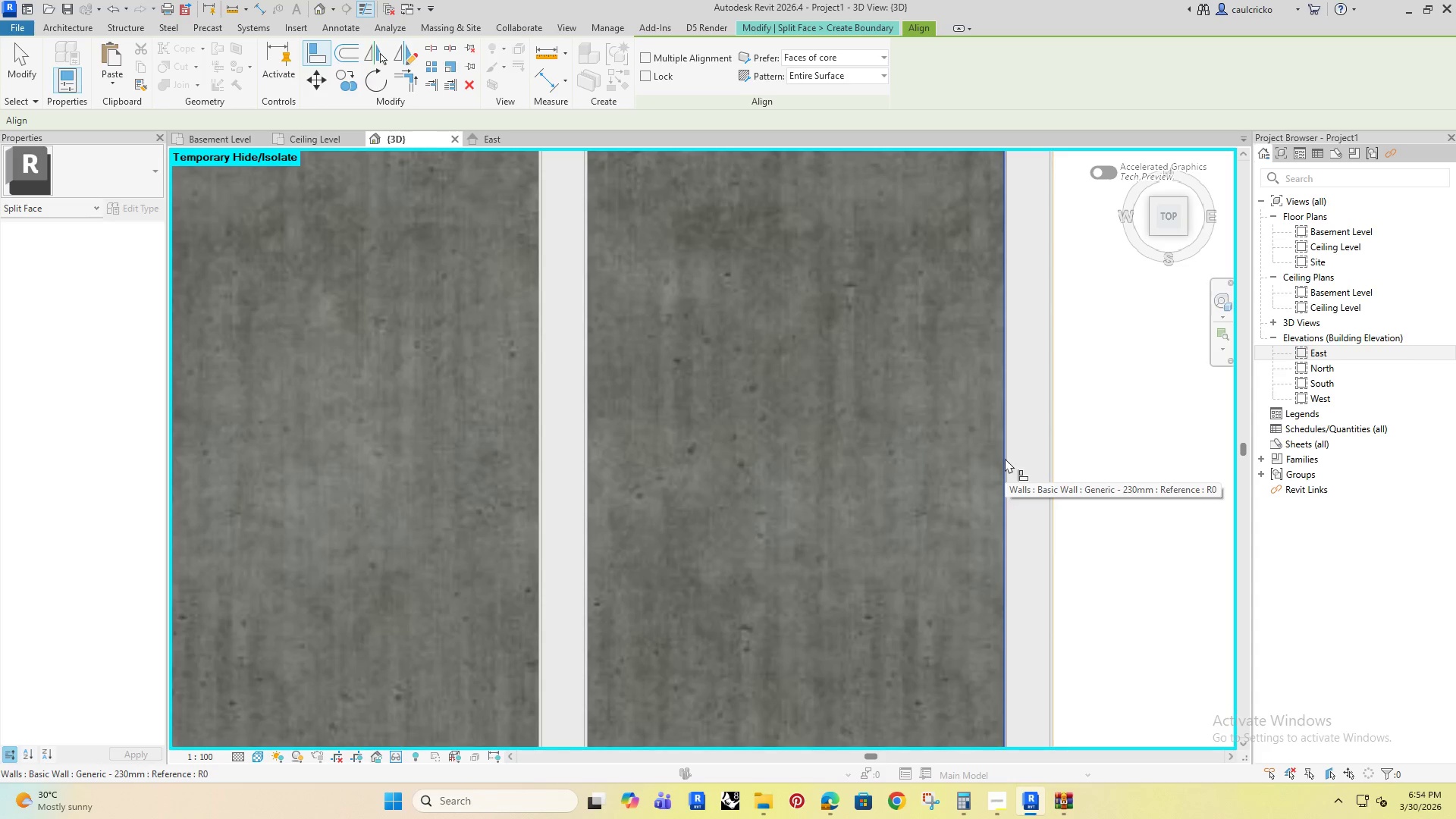 
scroll: coordinate [990, 513], scroll_direction: up, amount: 9.0
 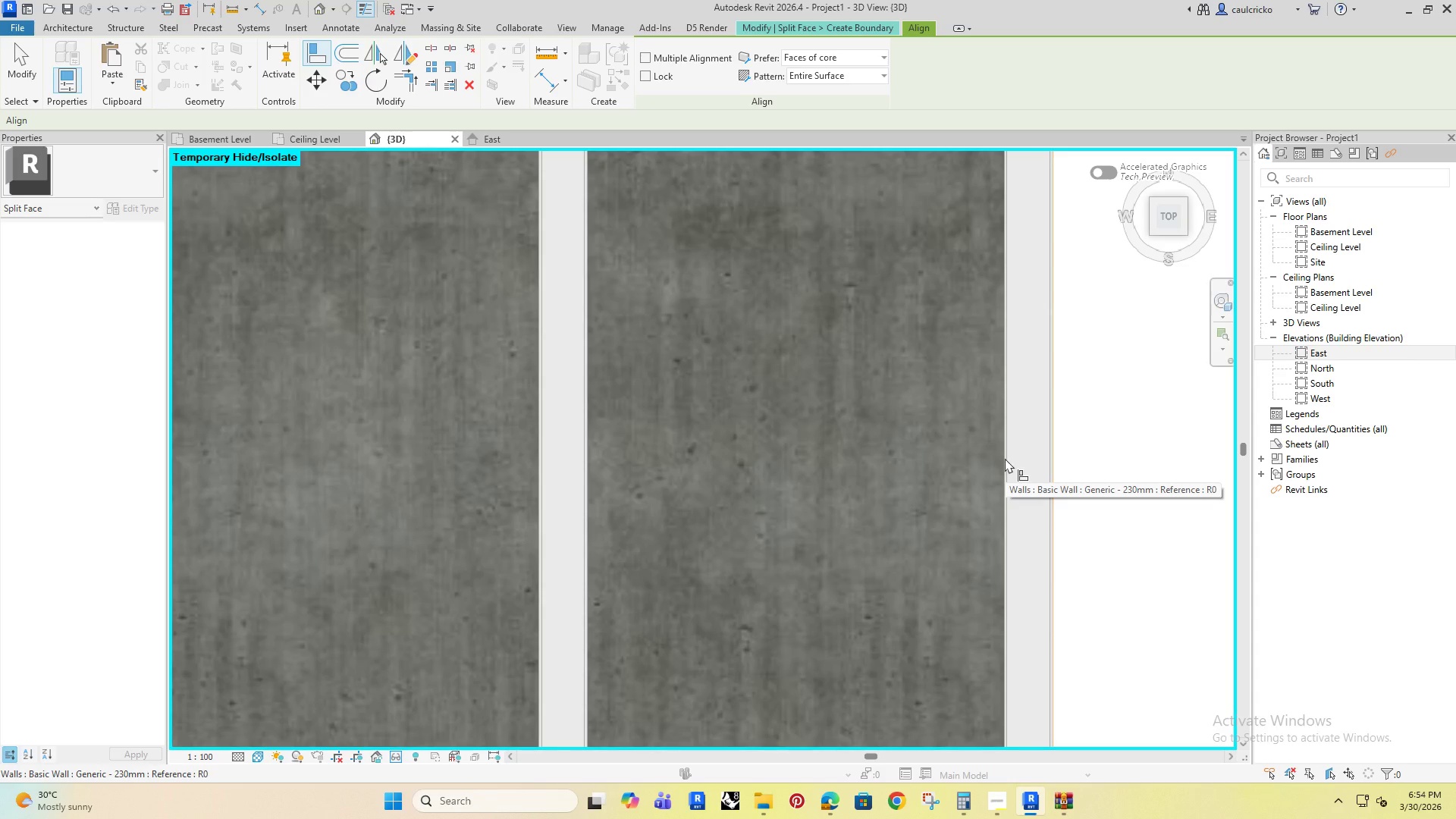 
left_click([1005, 458])
 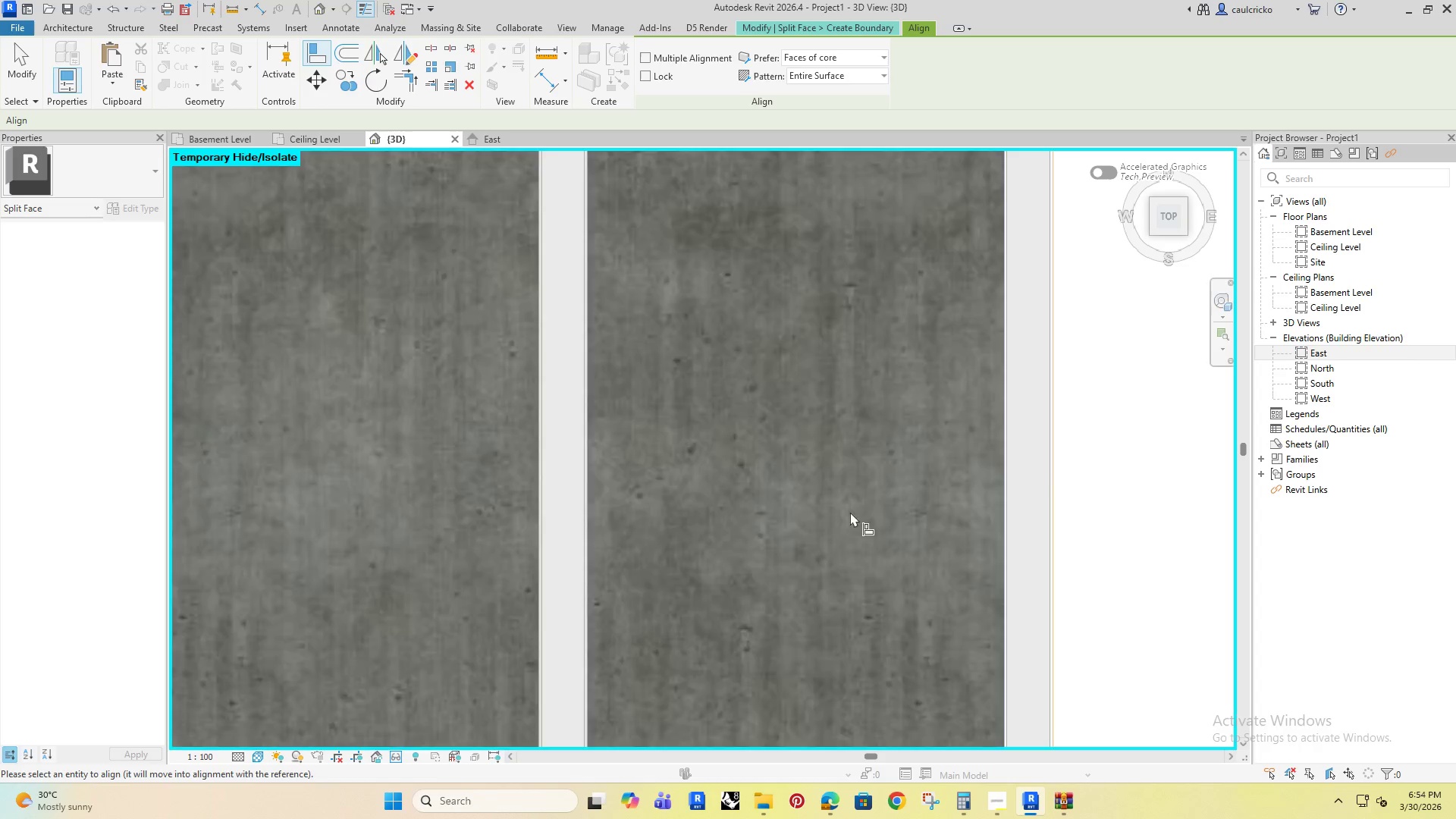 
left_click([679, 375])
 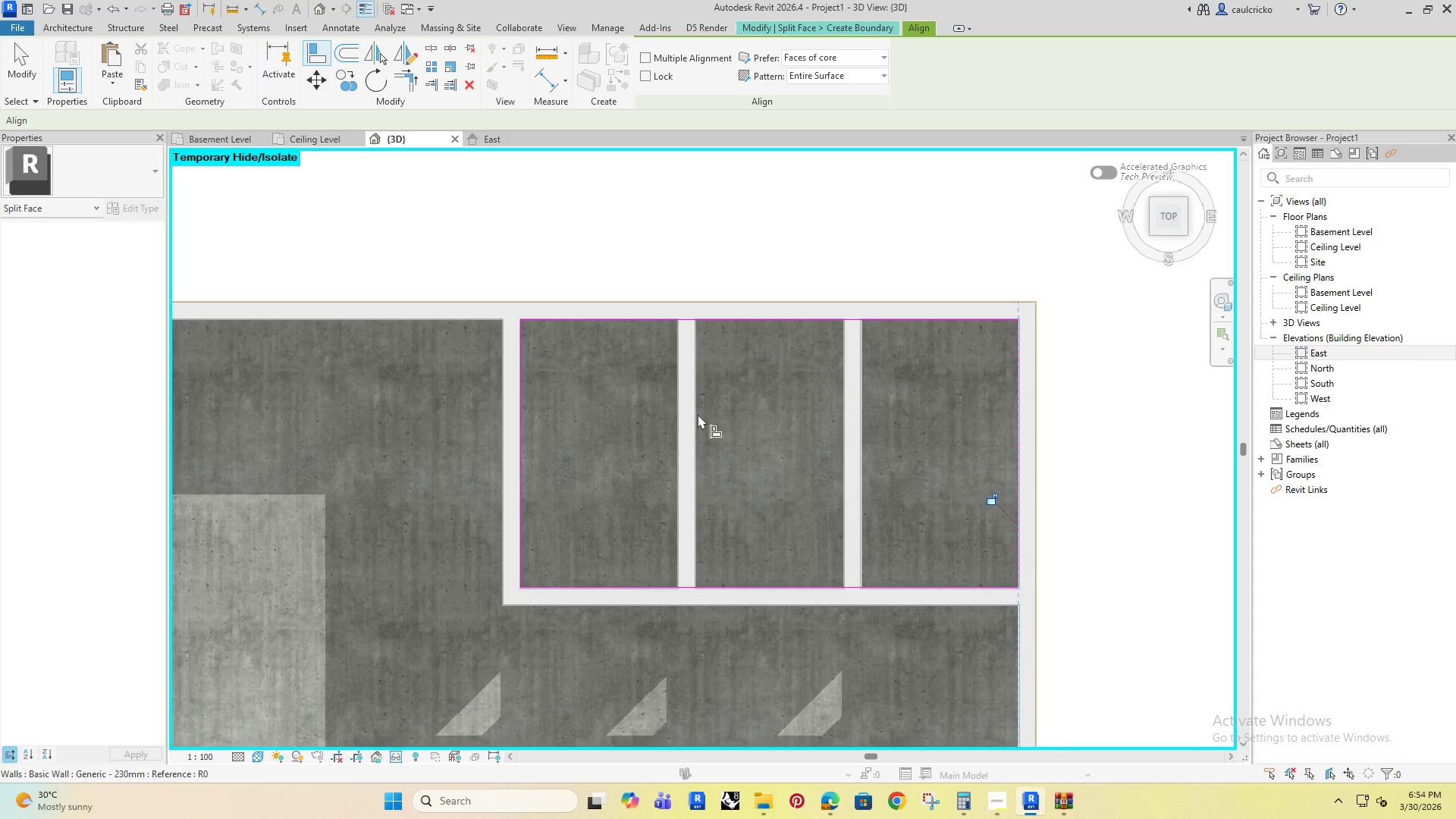 
key(Escape)
 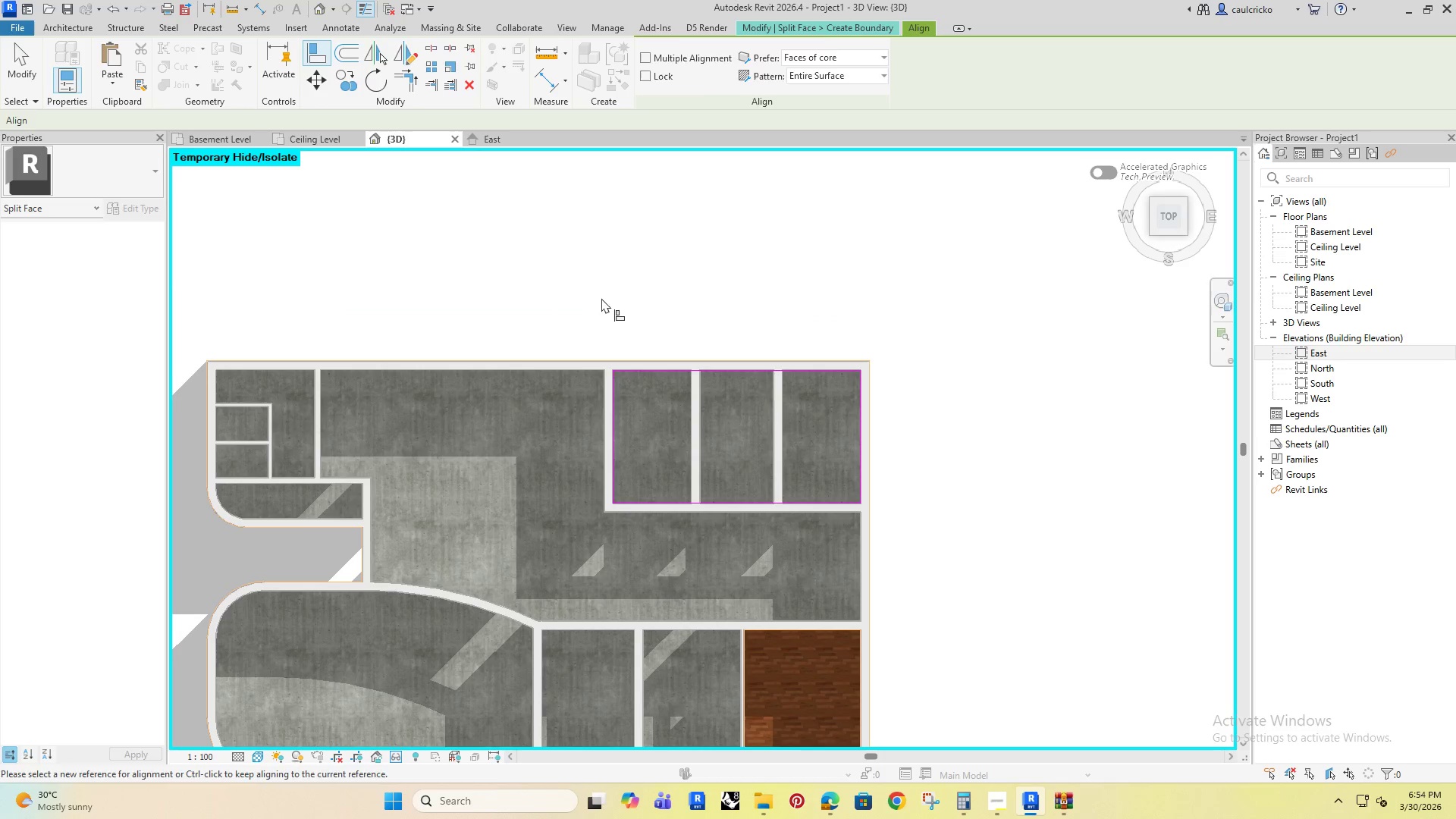 
key(Escape)
 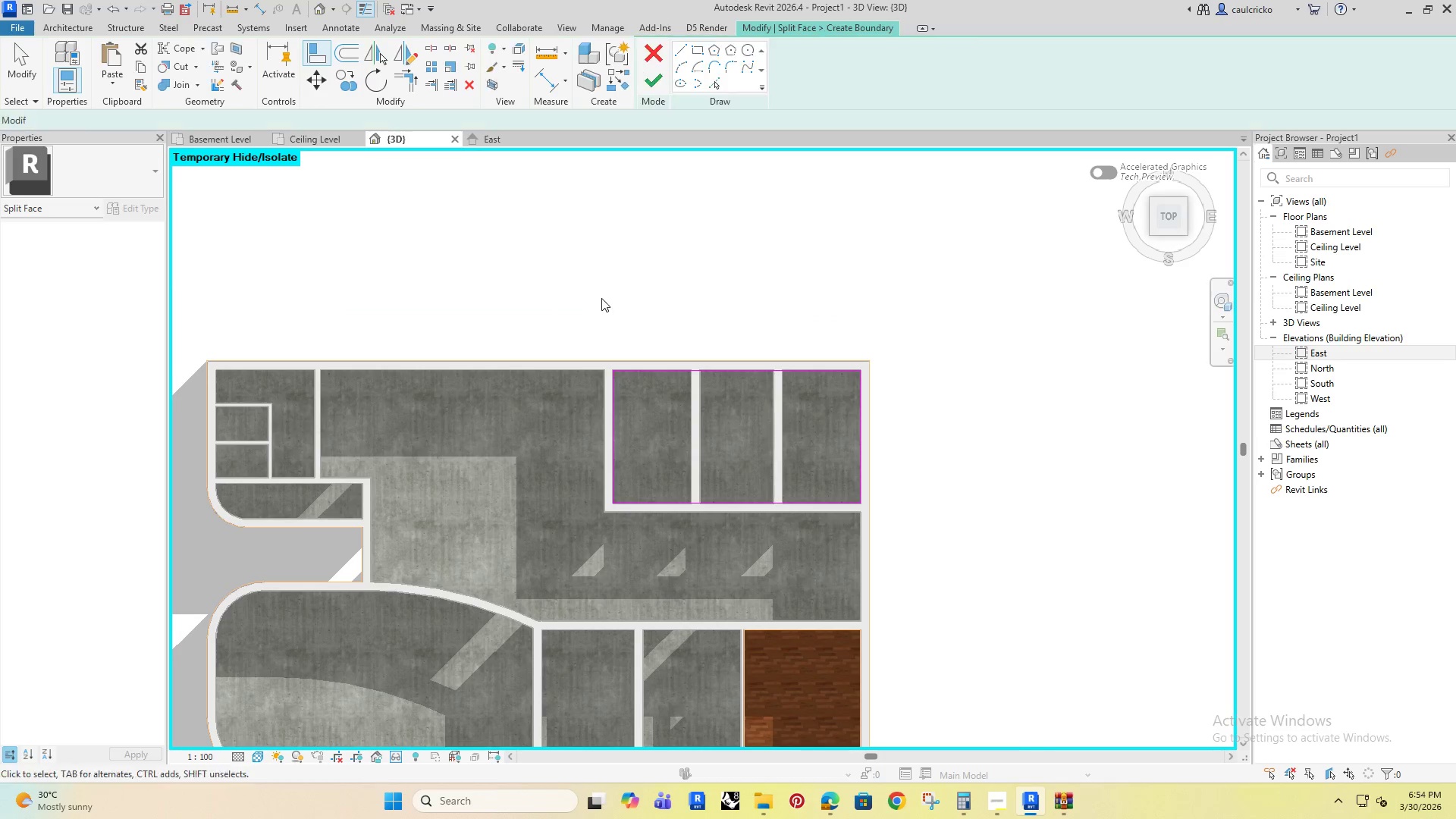 
key(Escape)
 